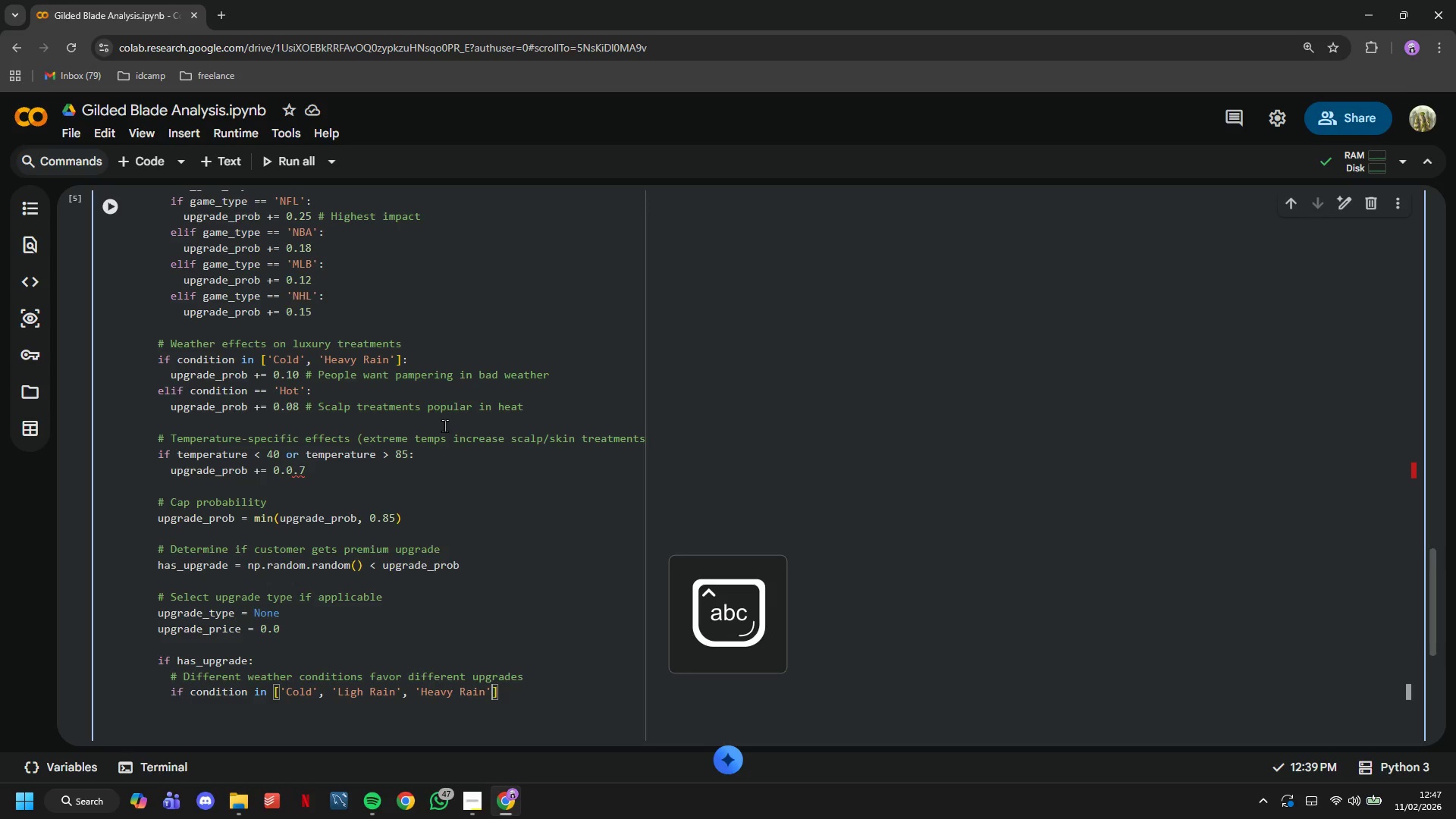 
key(ArrowRight)
 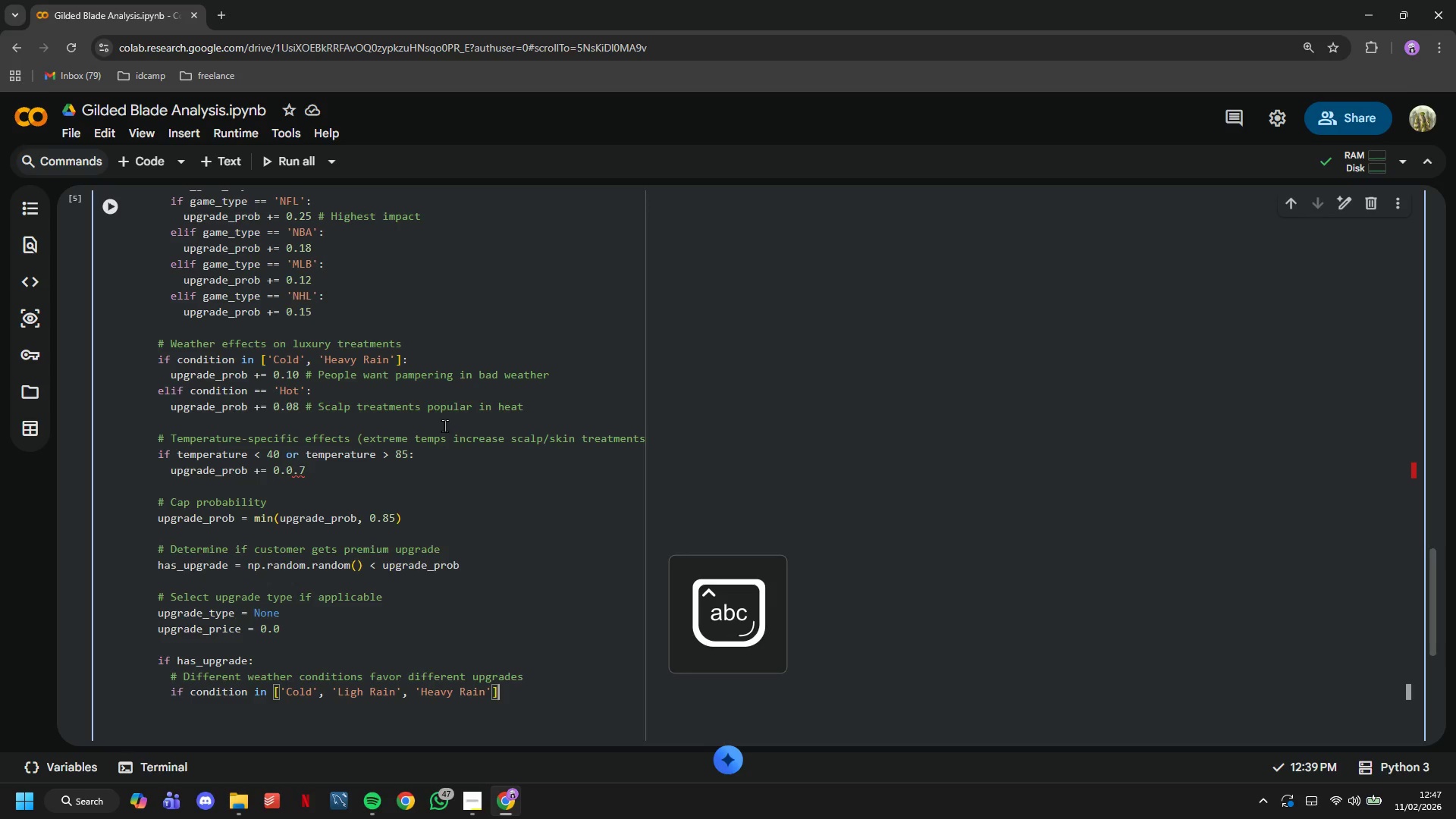 
key(Shift+ShiftLeft)
 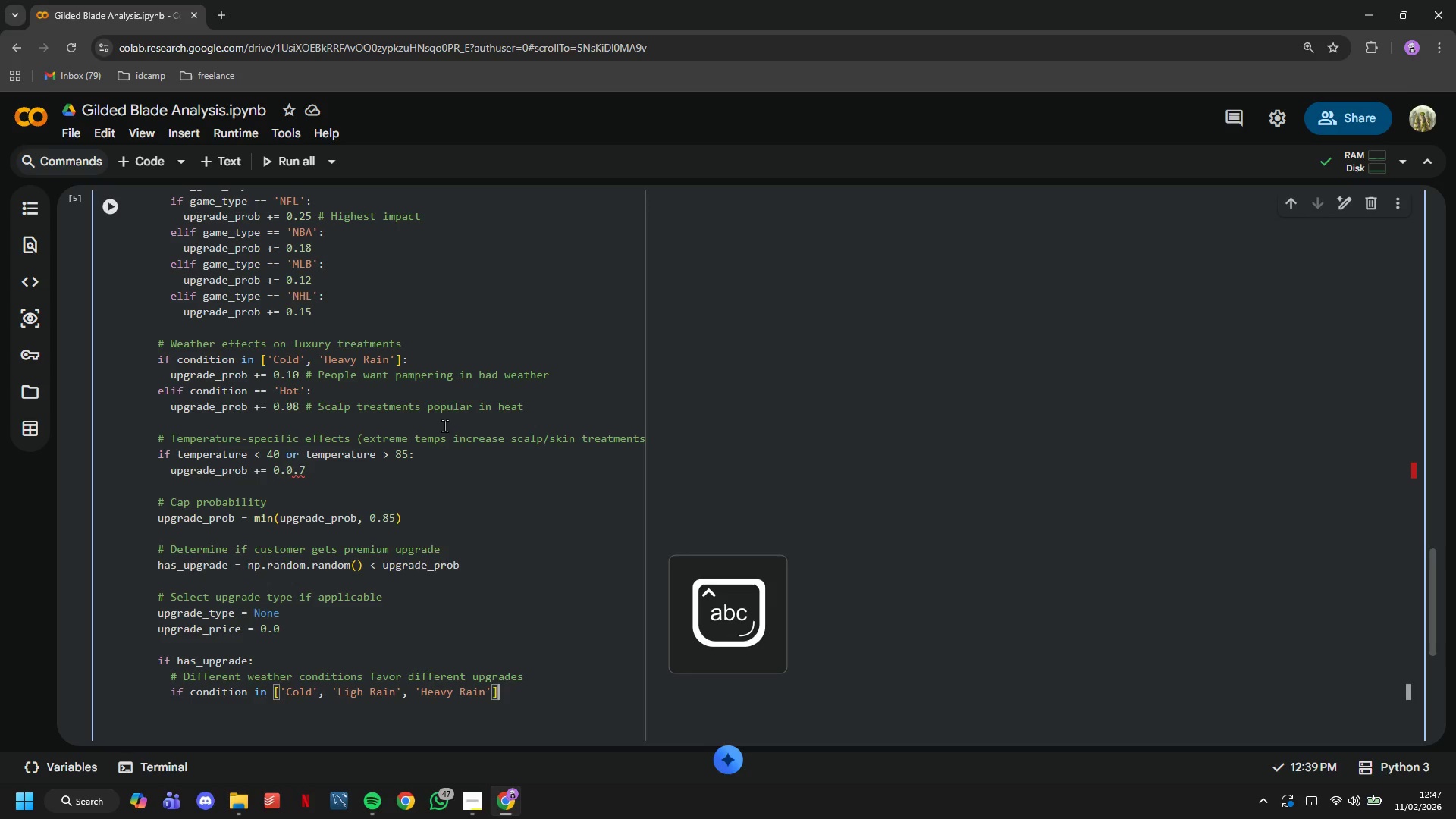 
key(Shift+Semicolon)
 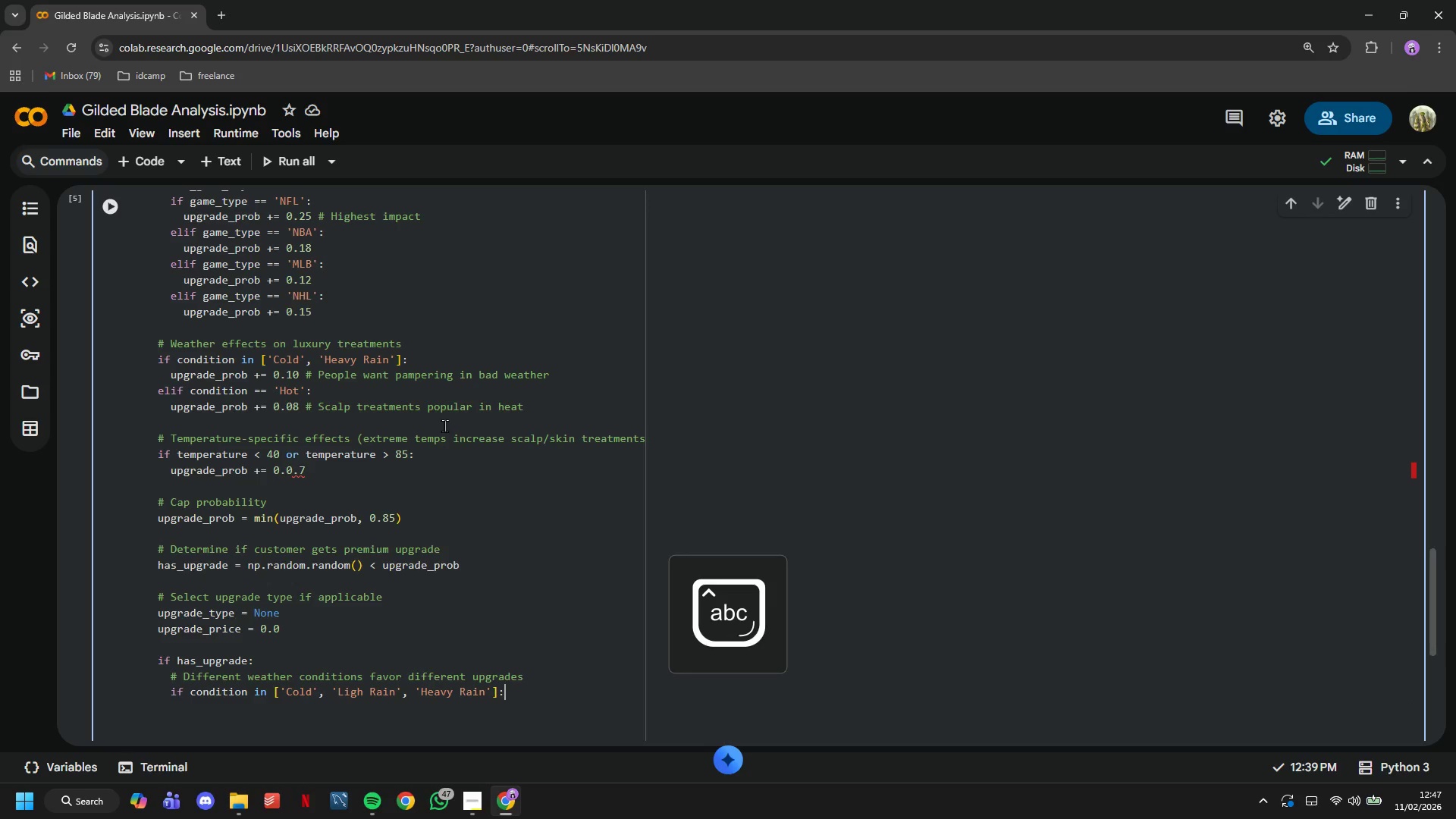 
key(Enter)
 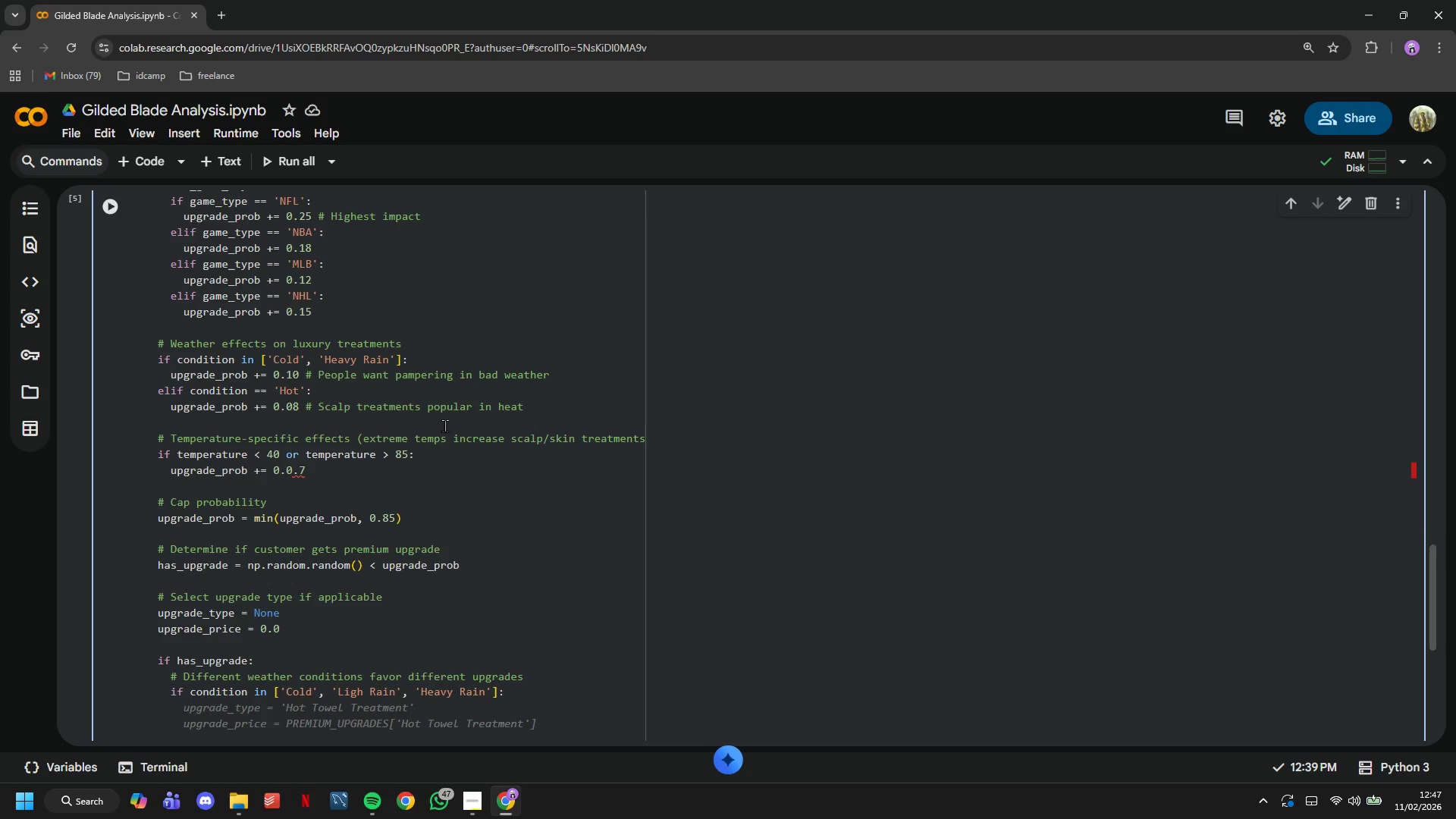 
type(# Hot towel treatments more popular in cold/wet weather)
 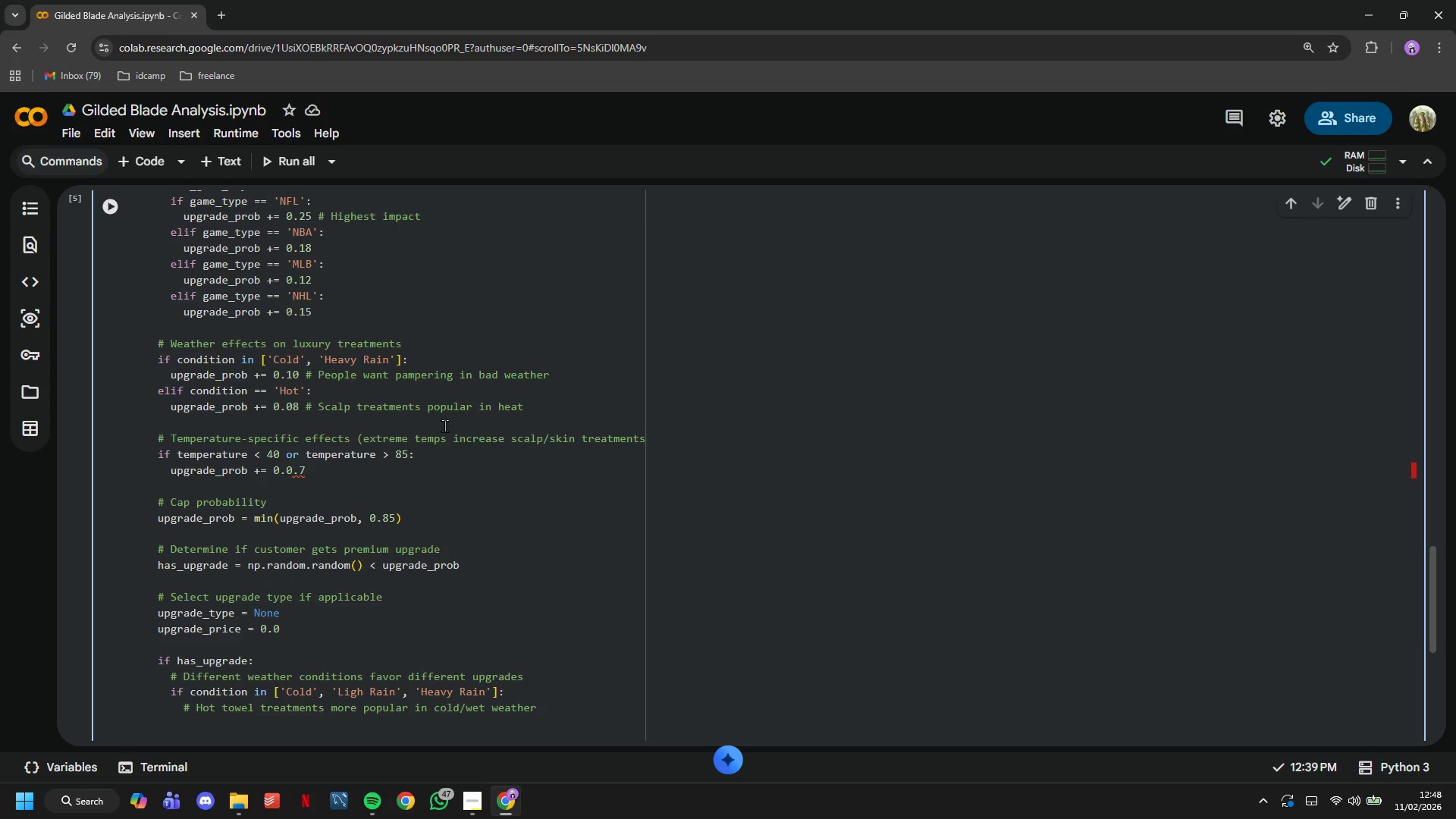 
key(Enter)
 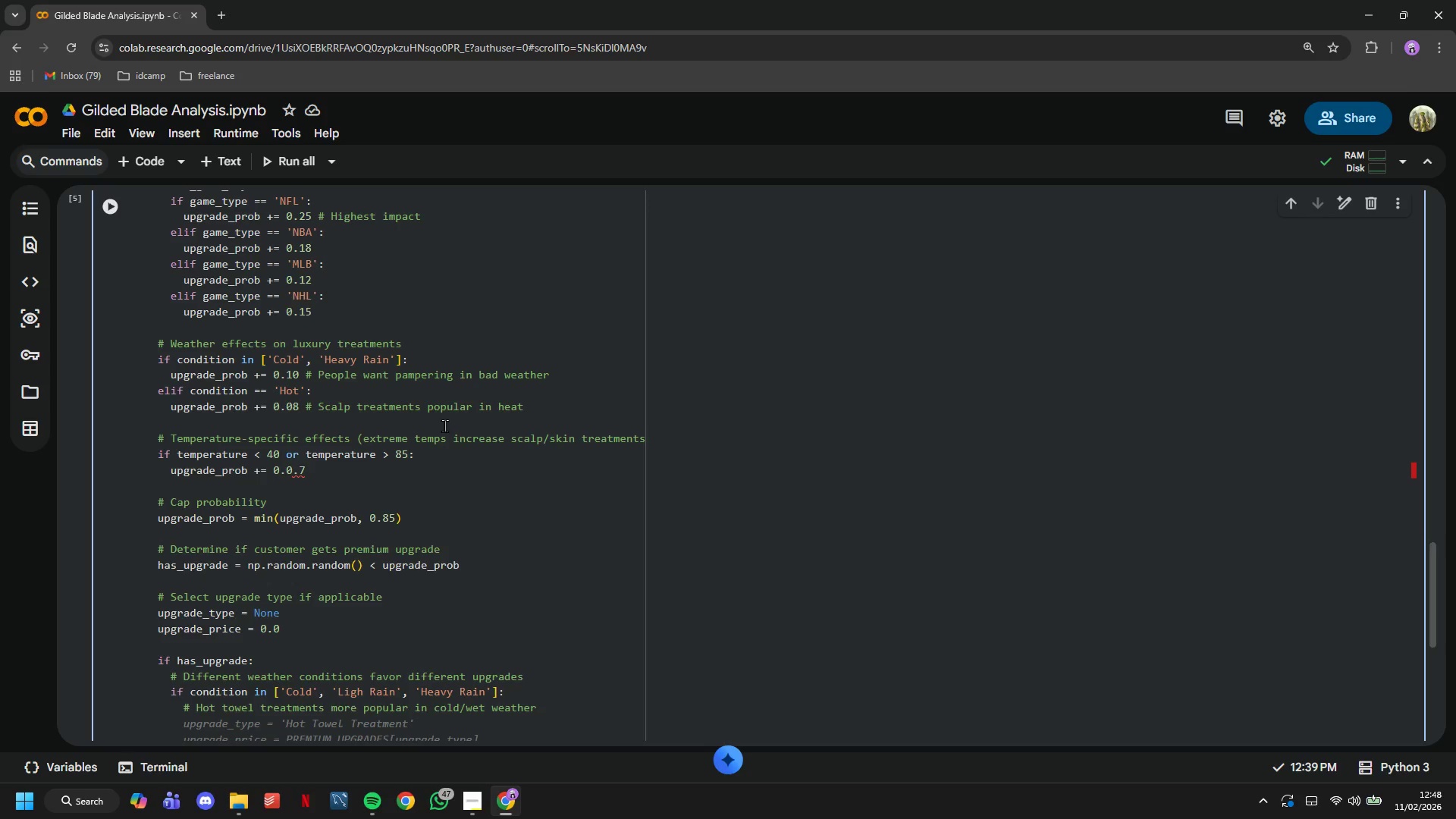 
type(weights = [)
 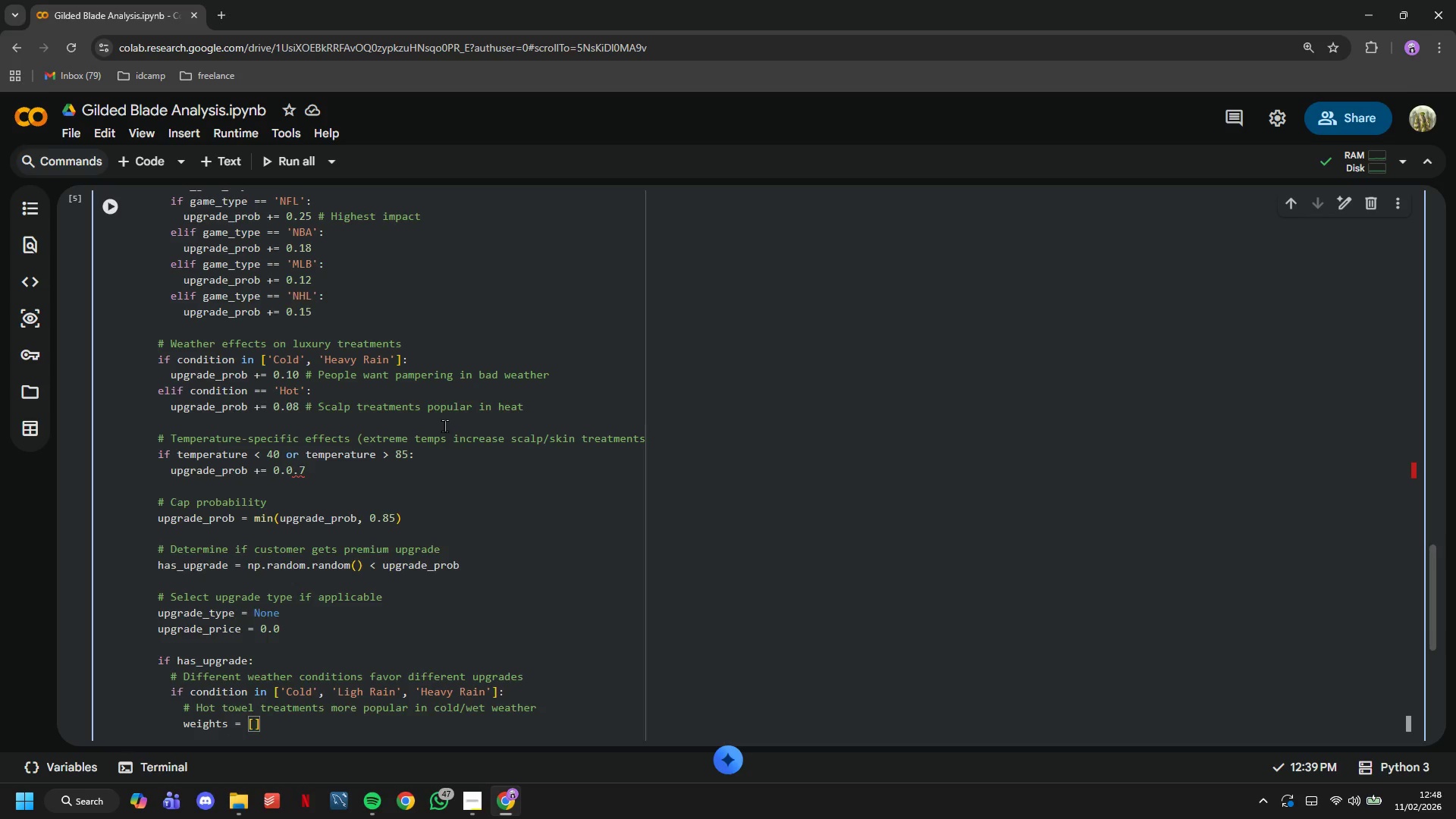 
scroll: coordinate [444, 425], scroll_direction: down, amount: 3.0
 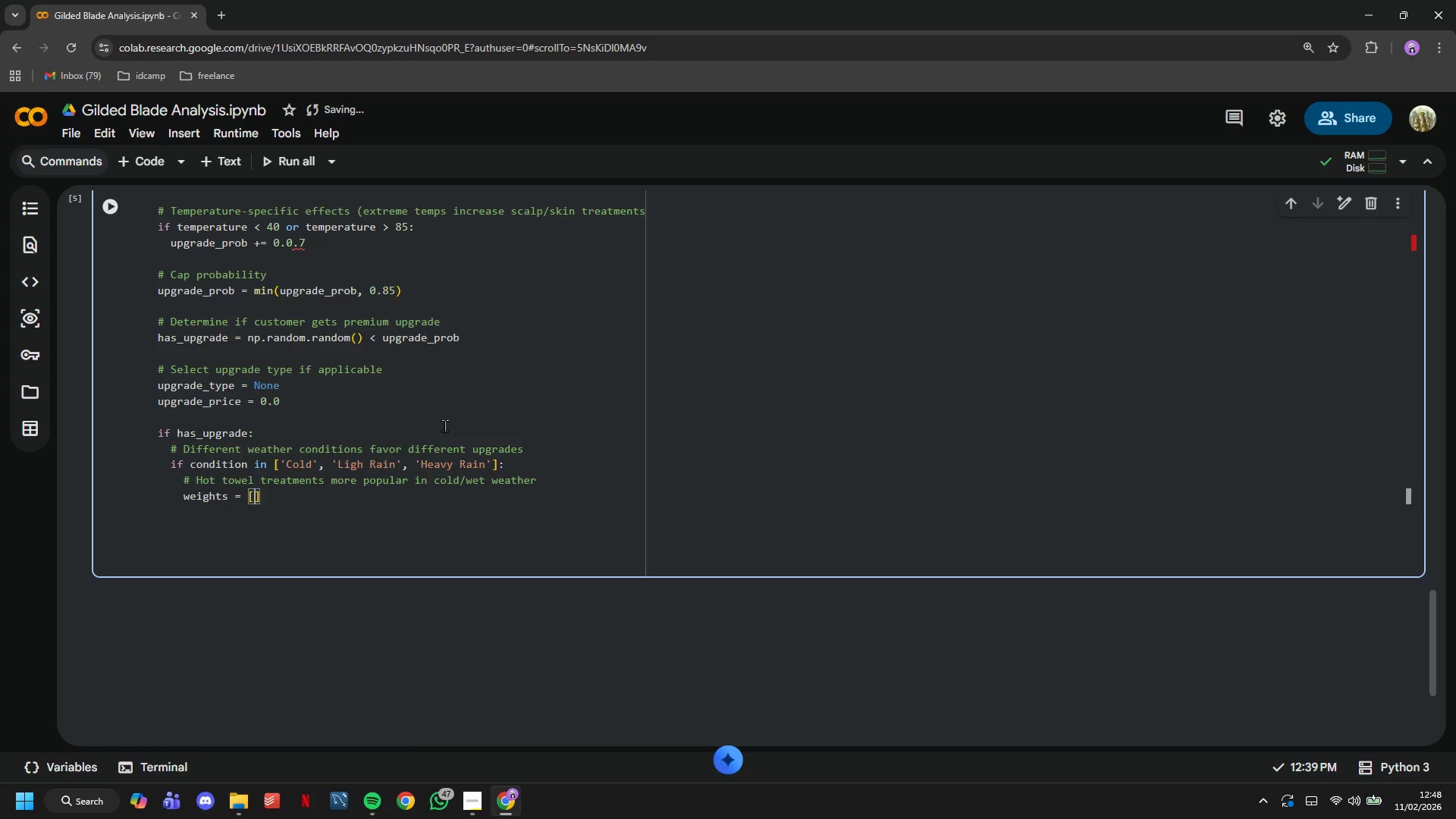 
type(0.4, 0.25, 0.20, 0.15)
 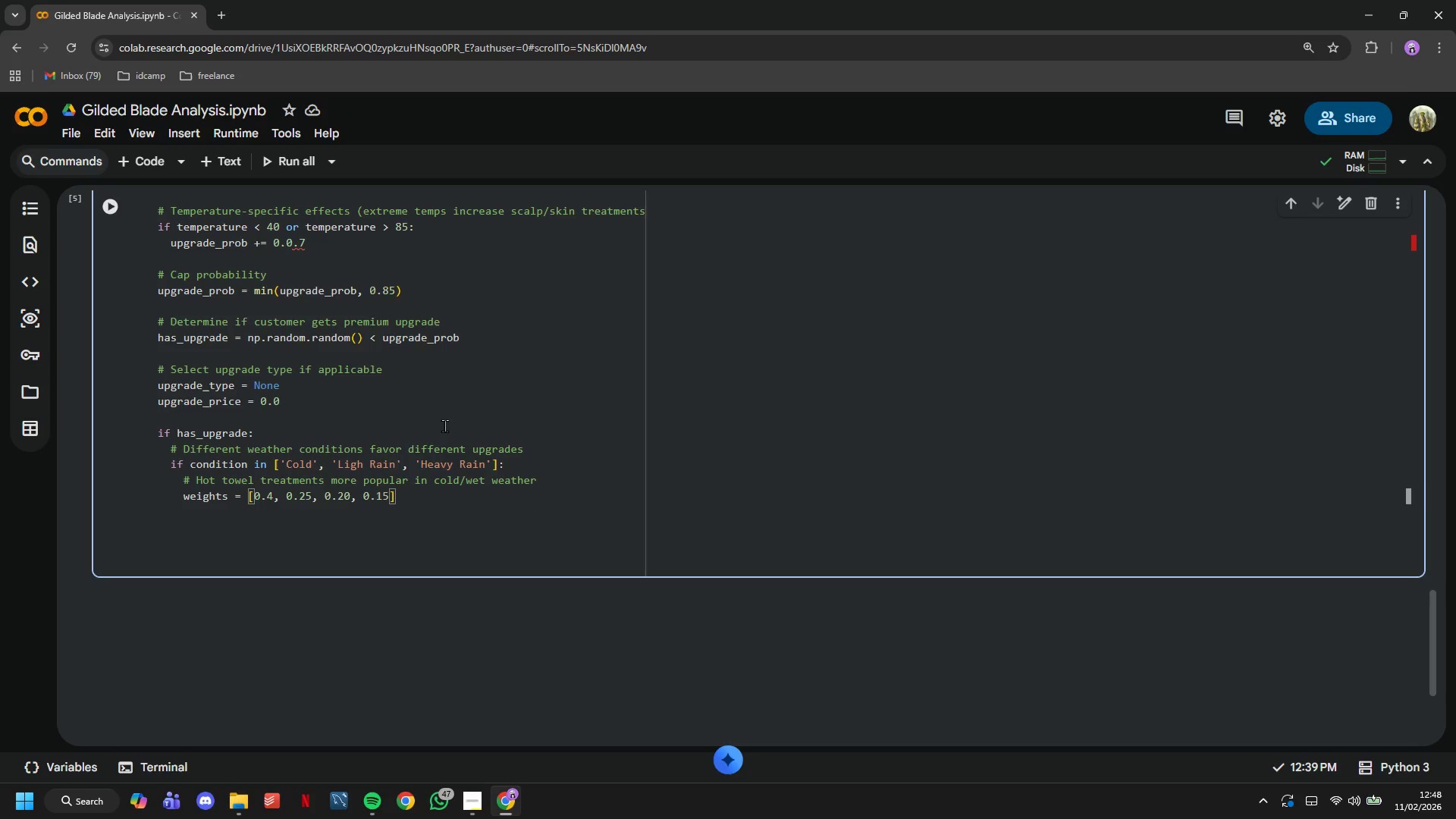 
key(ArrowRight)
 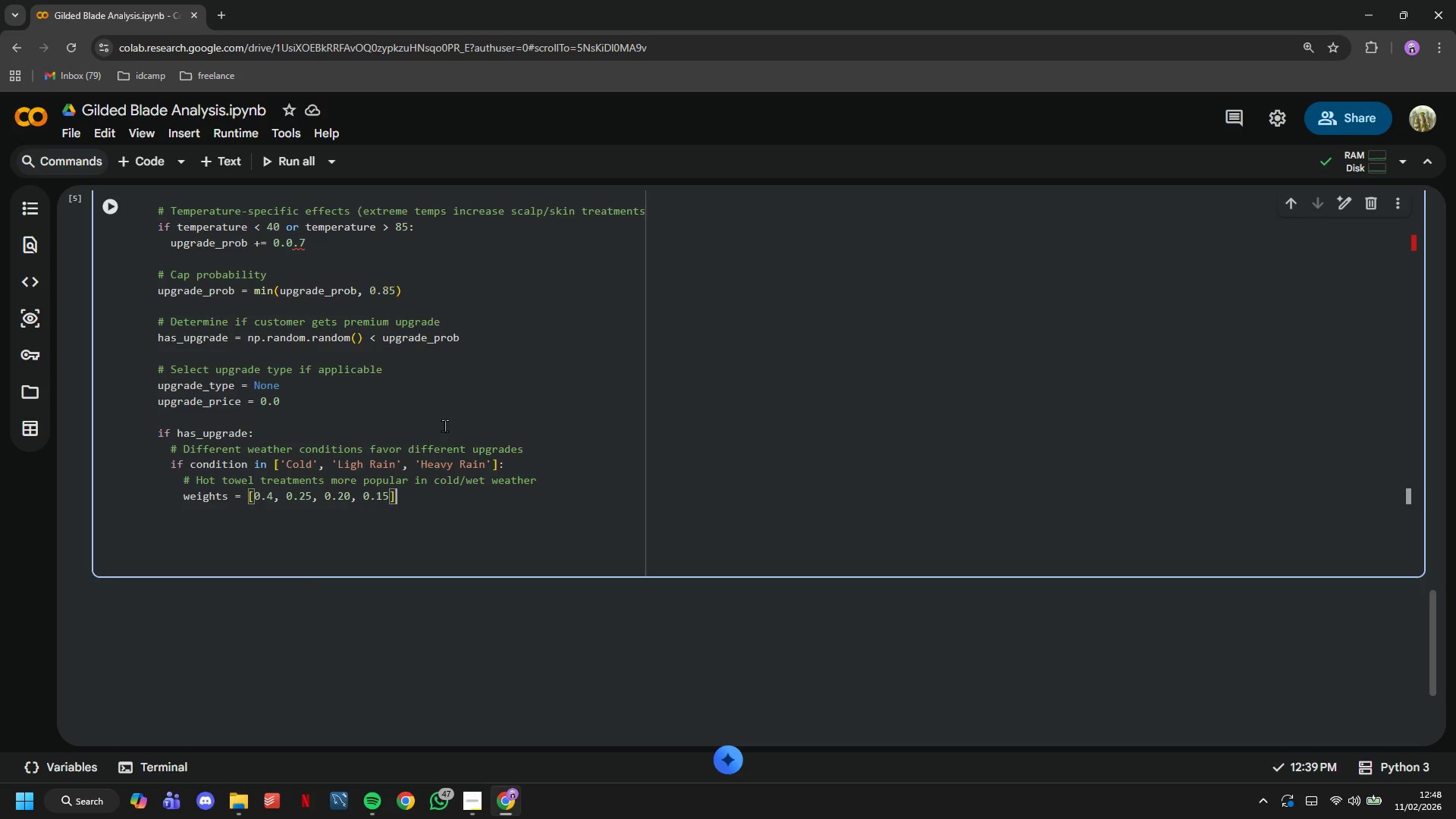 
key(Enter)
 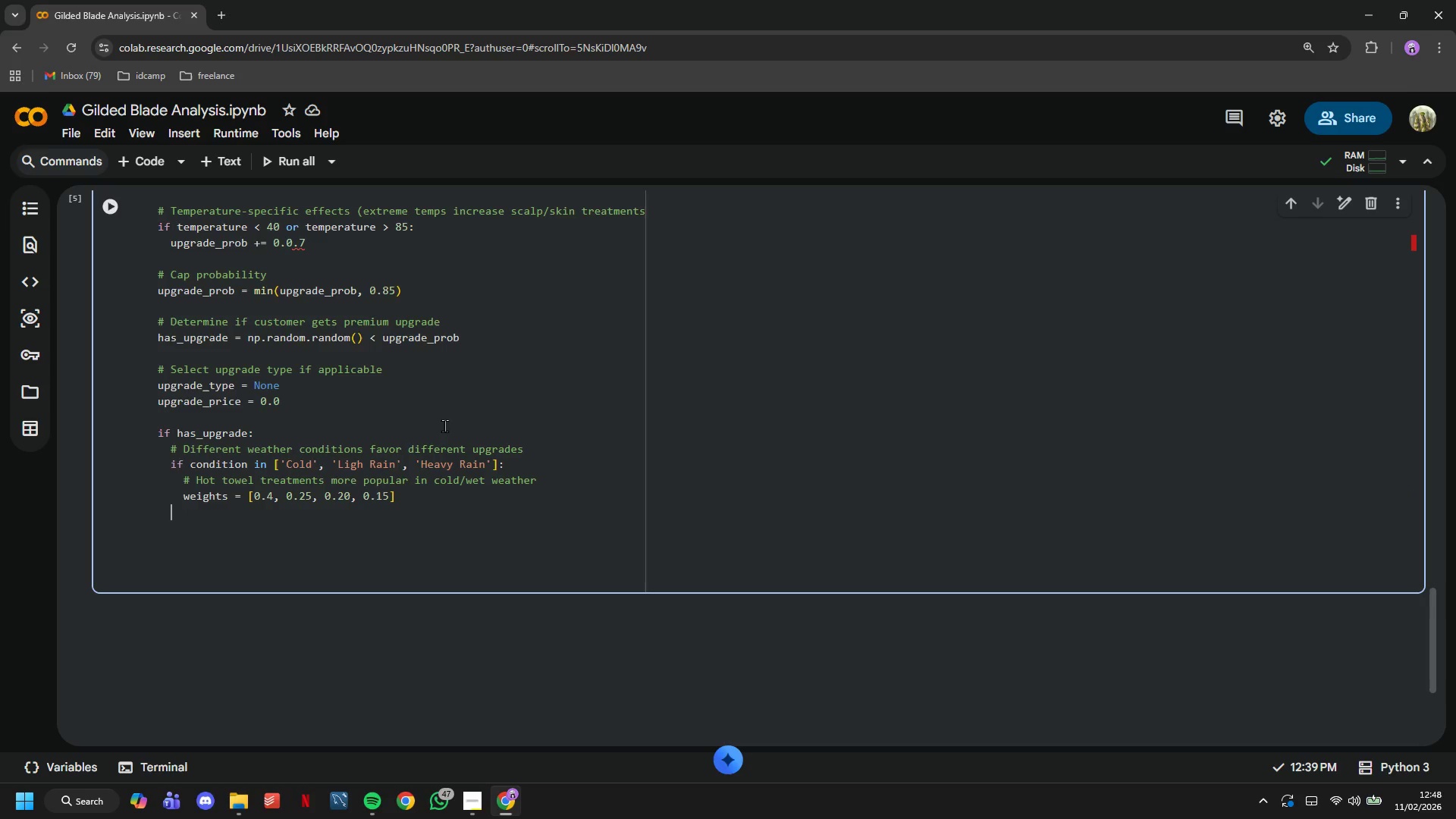 
key(Backspace)
type(elif)
 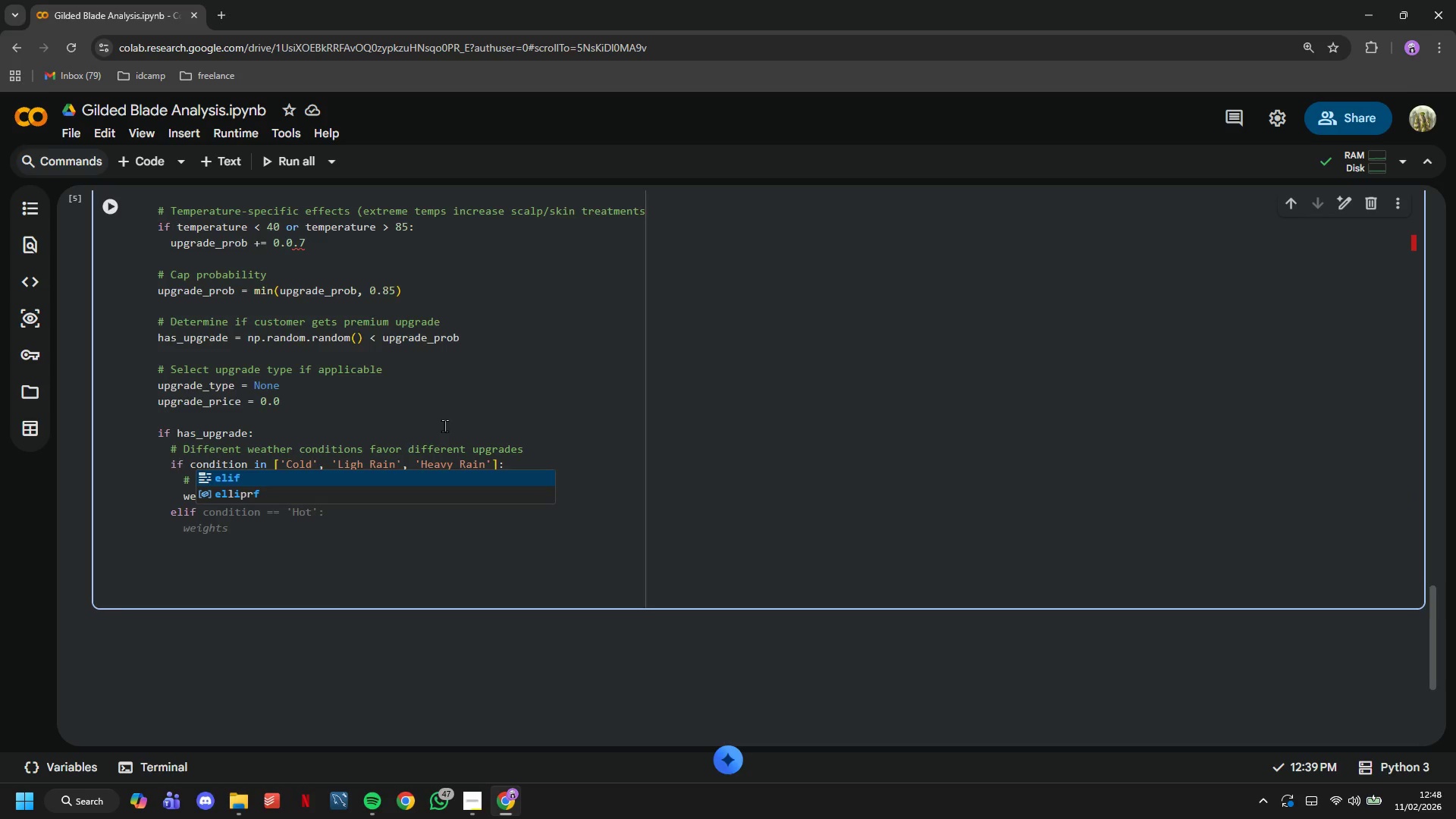 
type( temperature > 80:)
 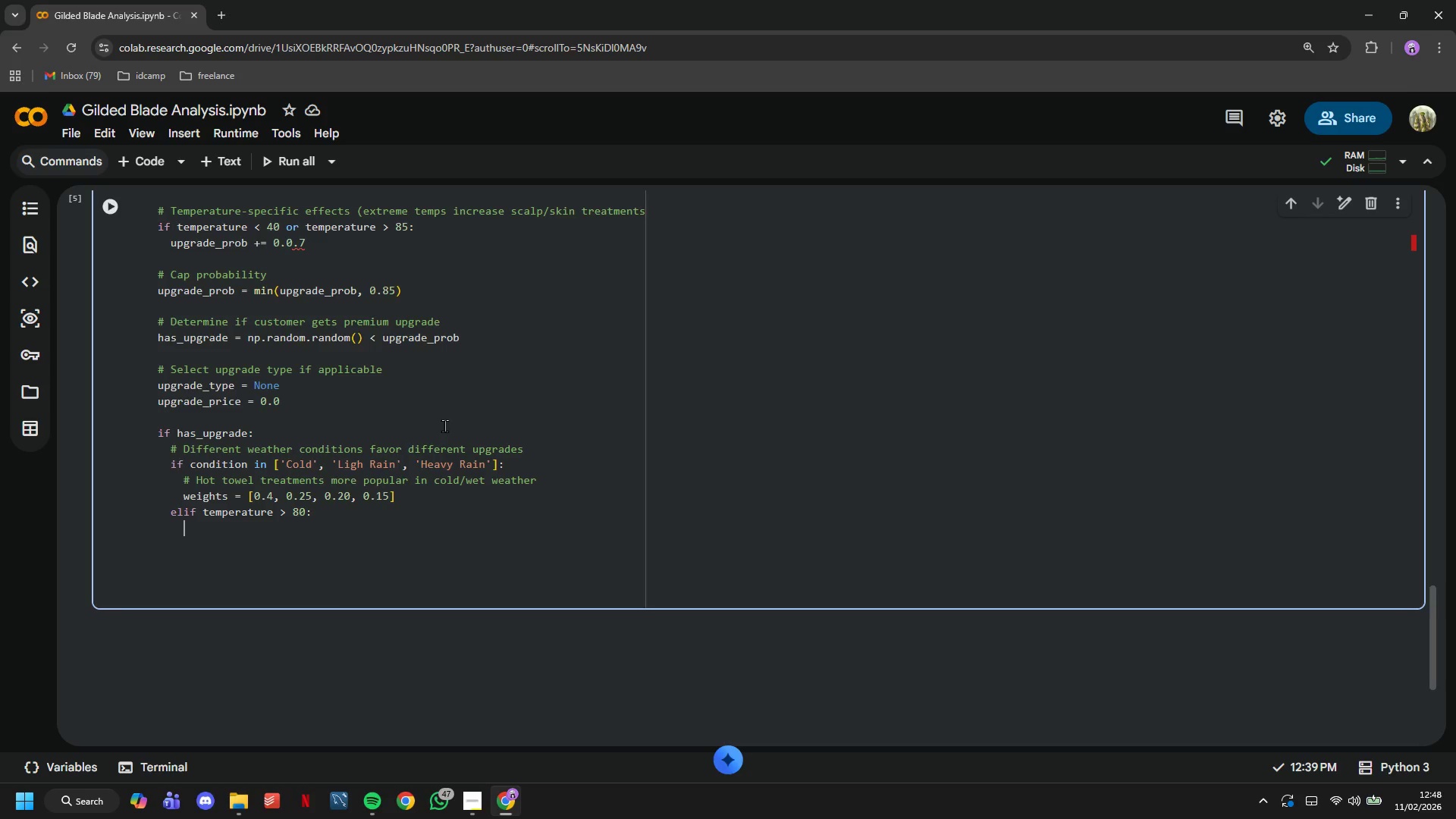 
 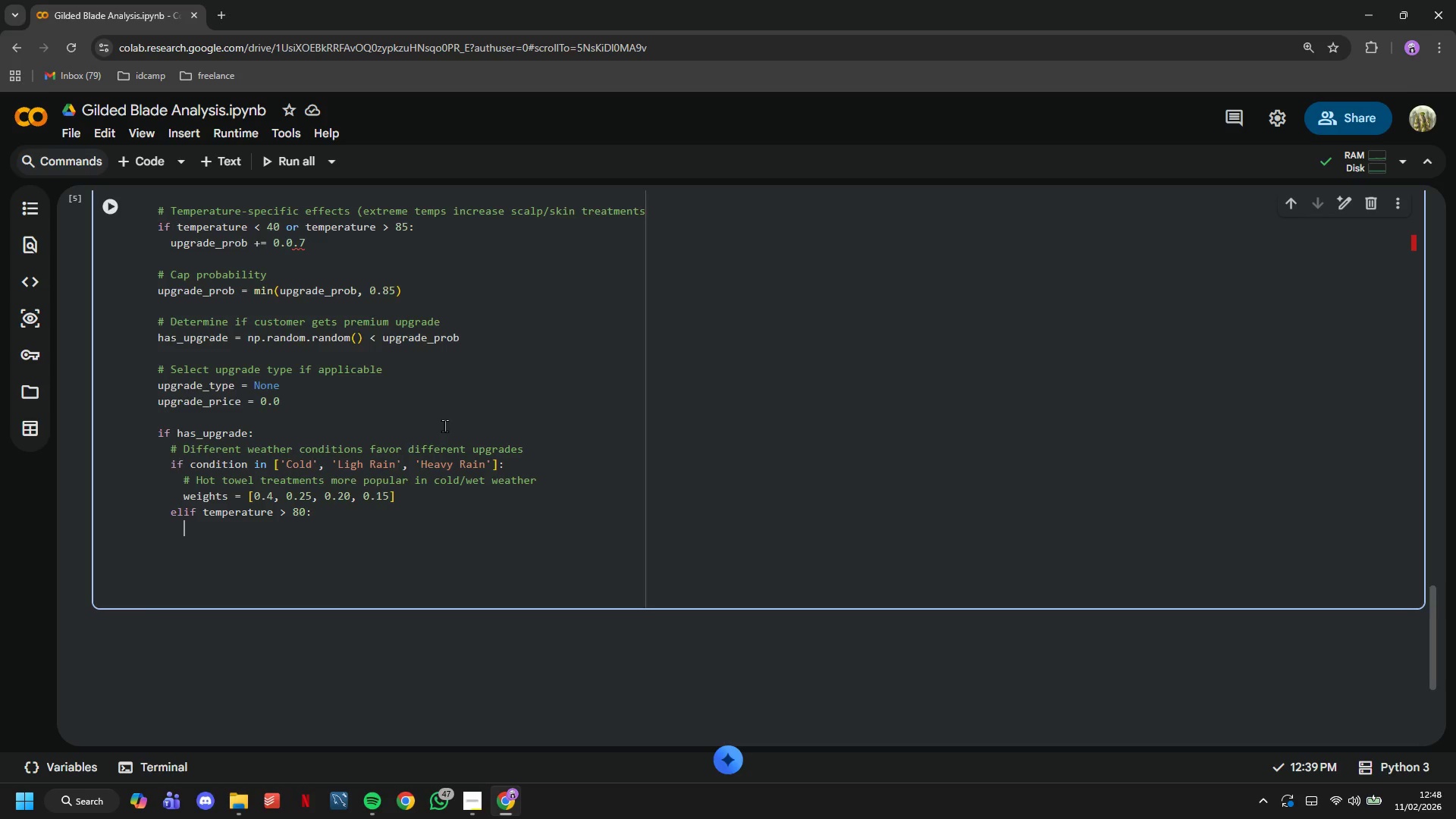 
key(Enter)
 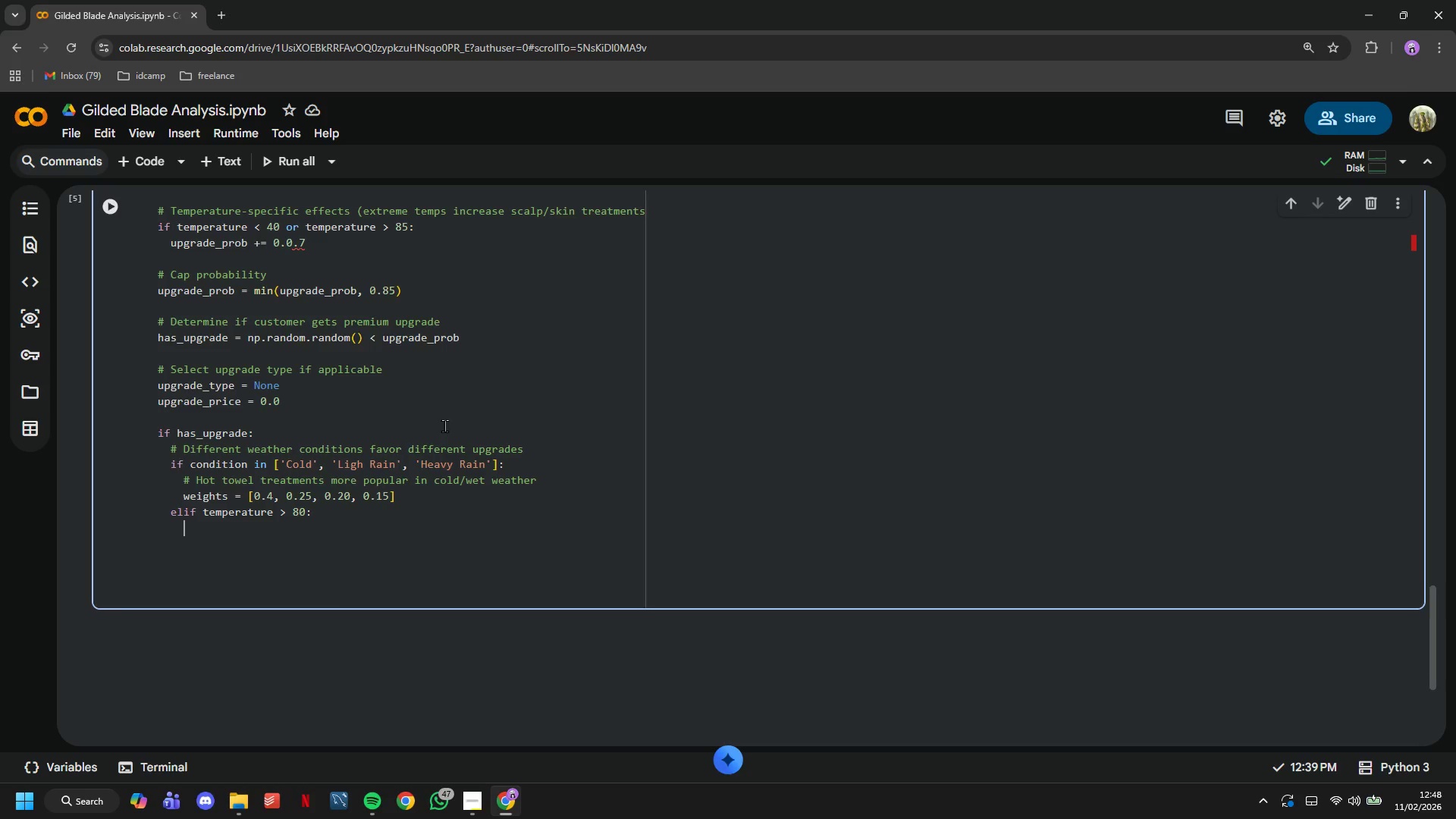 
type(# Scalp messages and skin treatments in hot weather)
 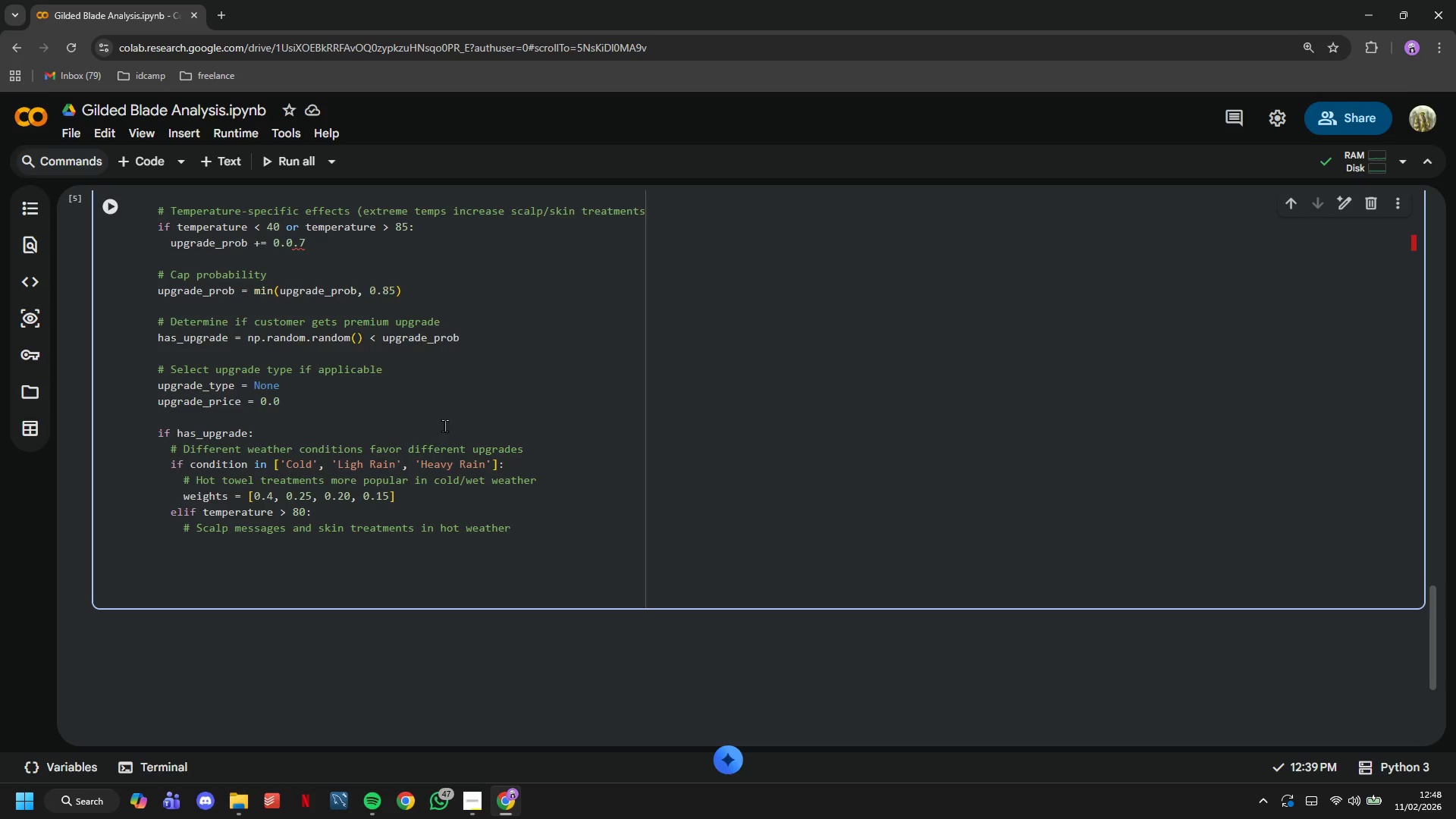 
key(Enter)
 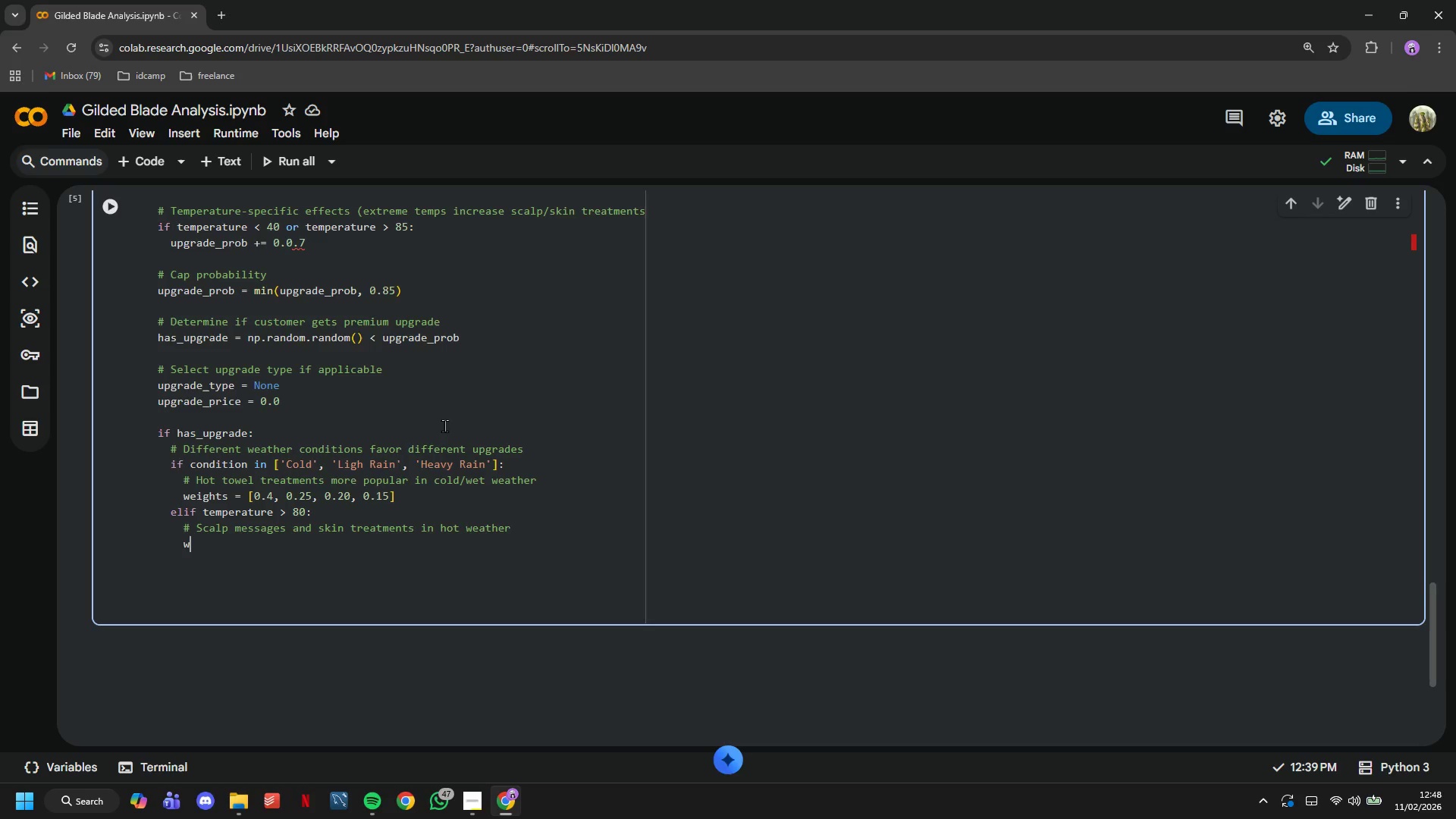 
type(weights = [0.15, 0.20, 0.35, 0.30)
 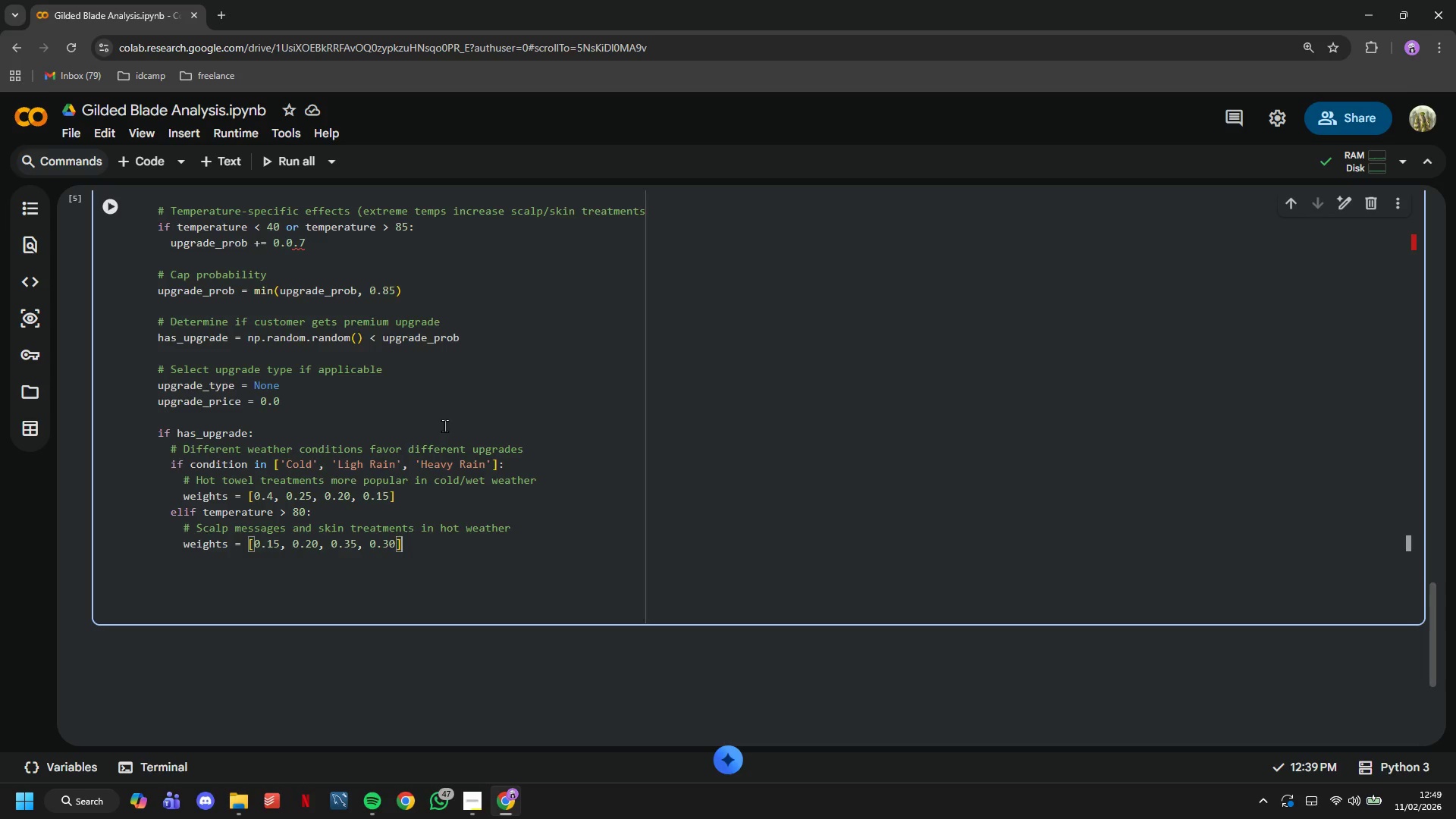 
key(ArrowRight)
 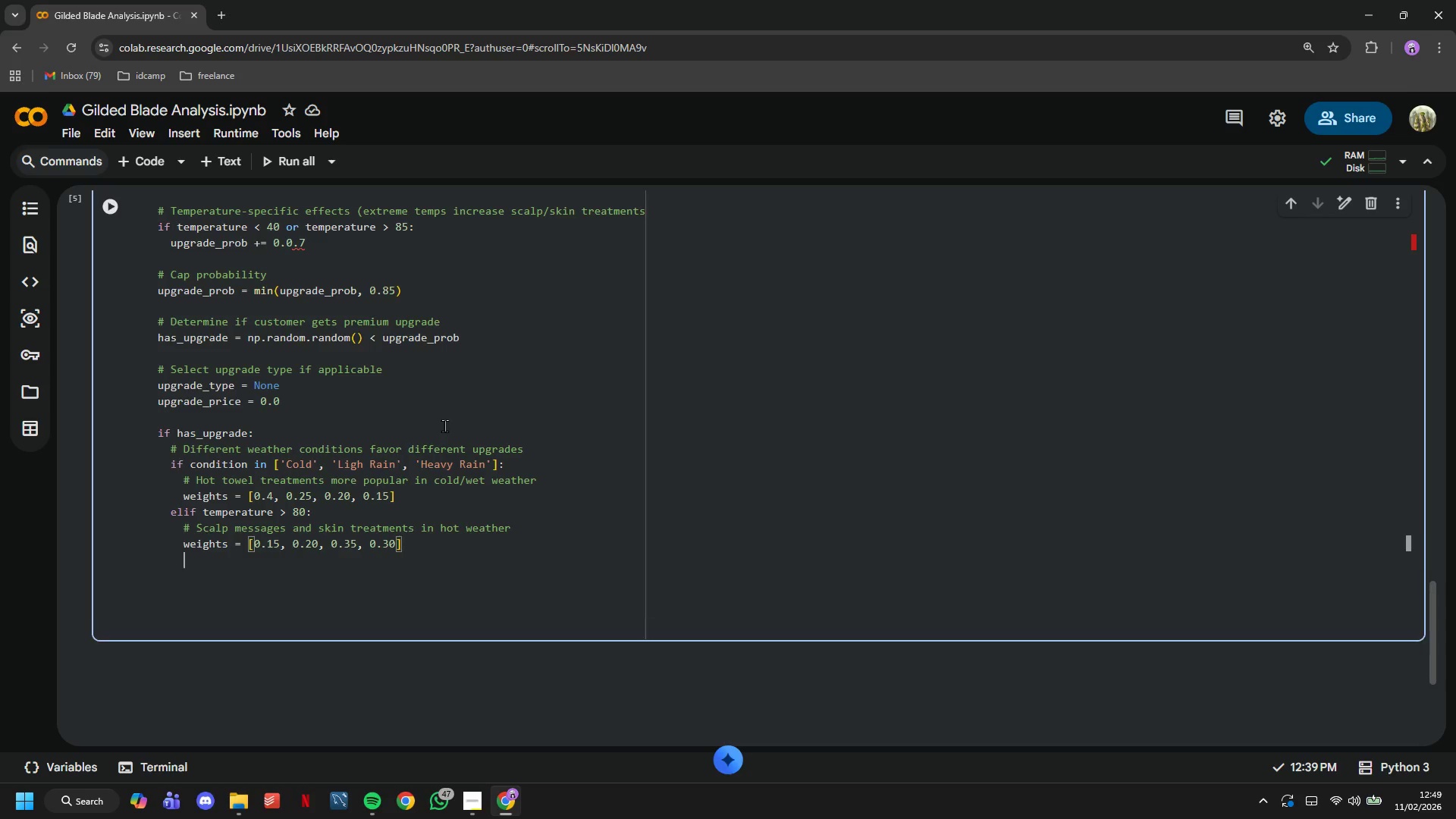 
key(Enter)
 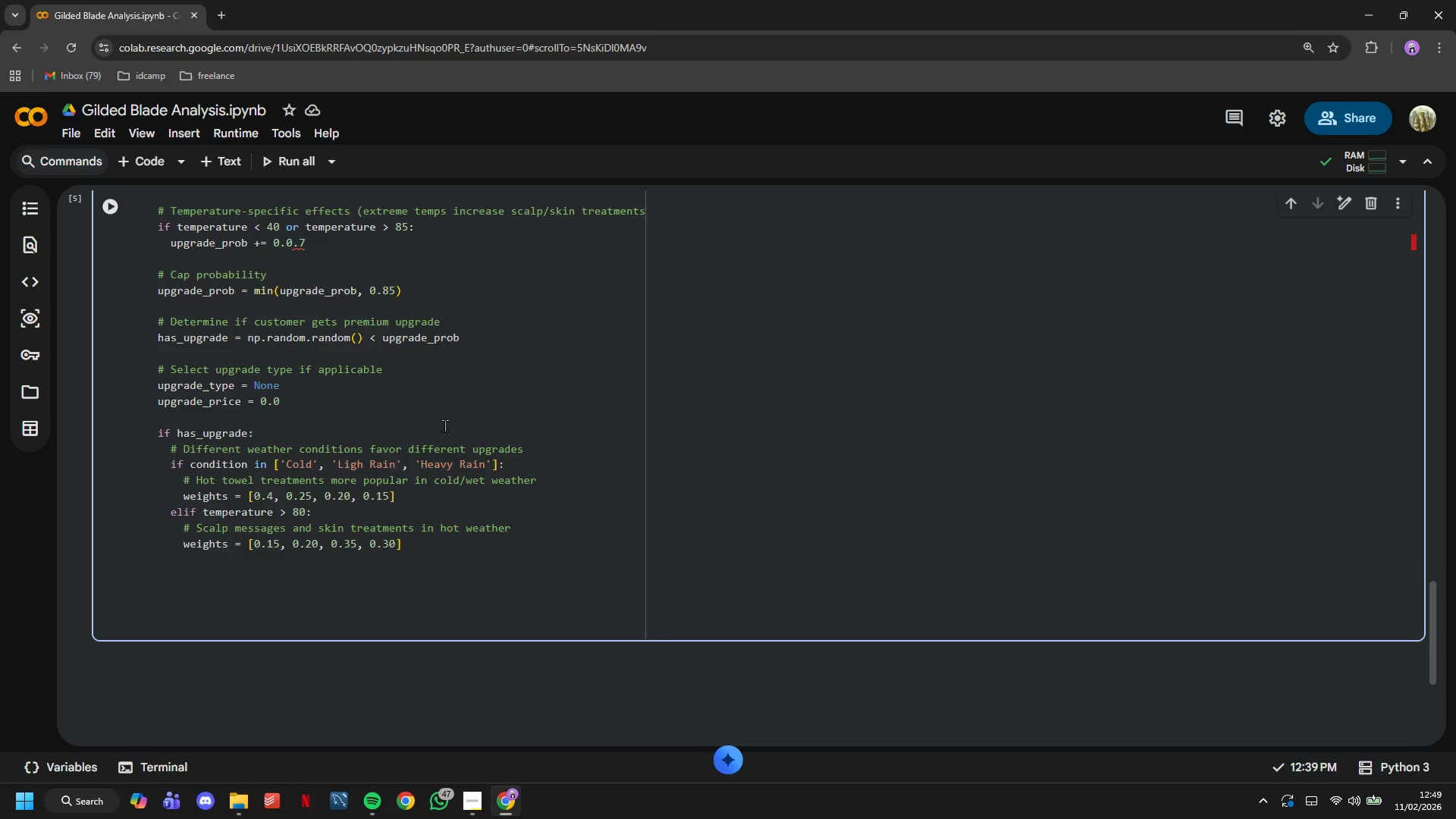 
key(Backspace)
type(else:)
 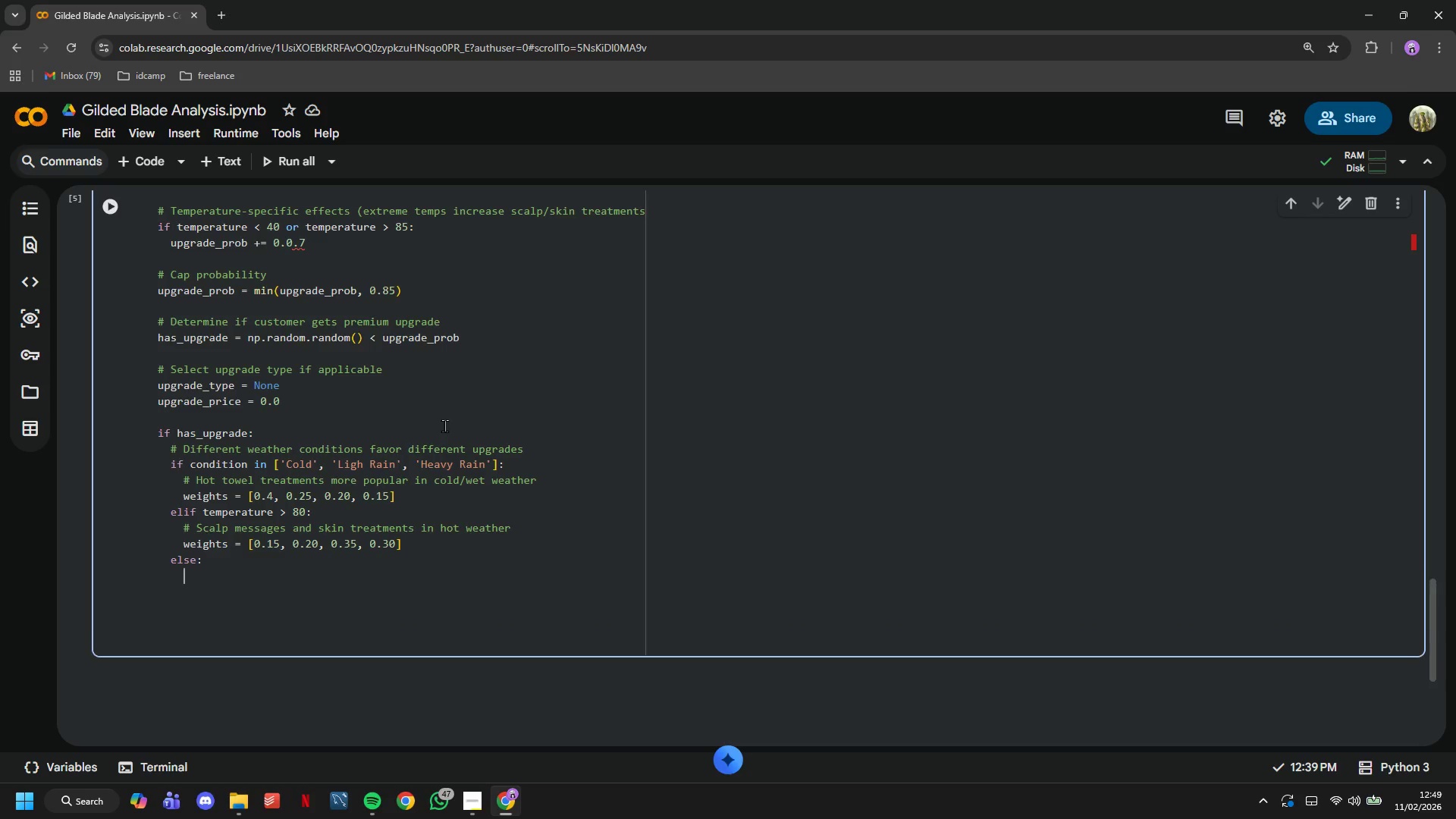 
key(Enter)
 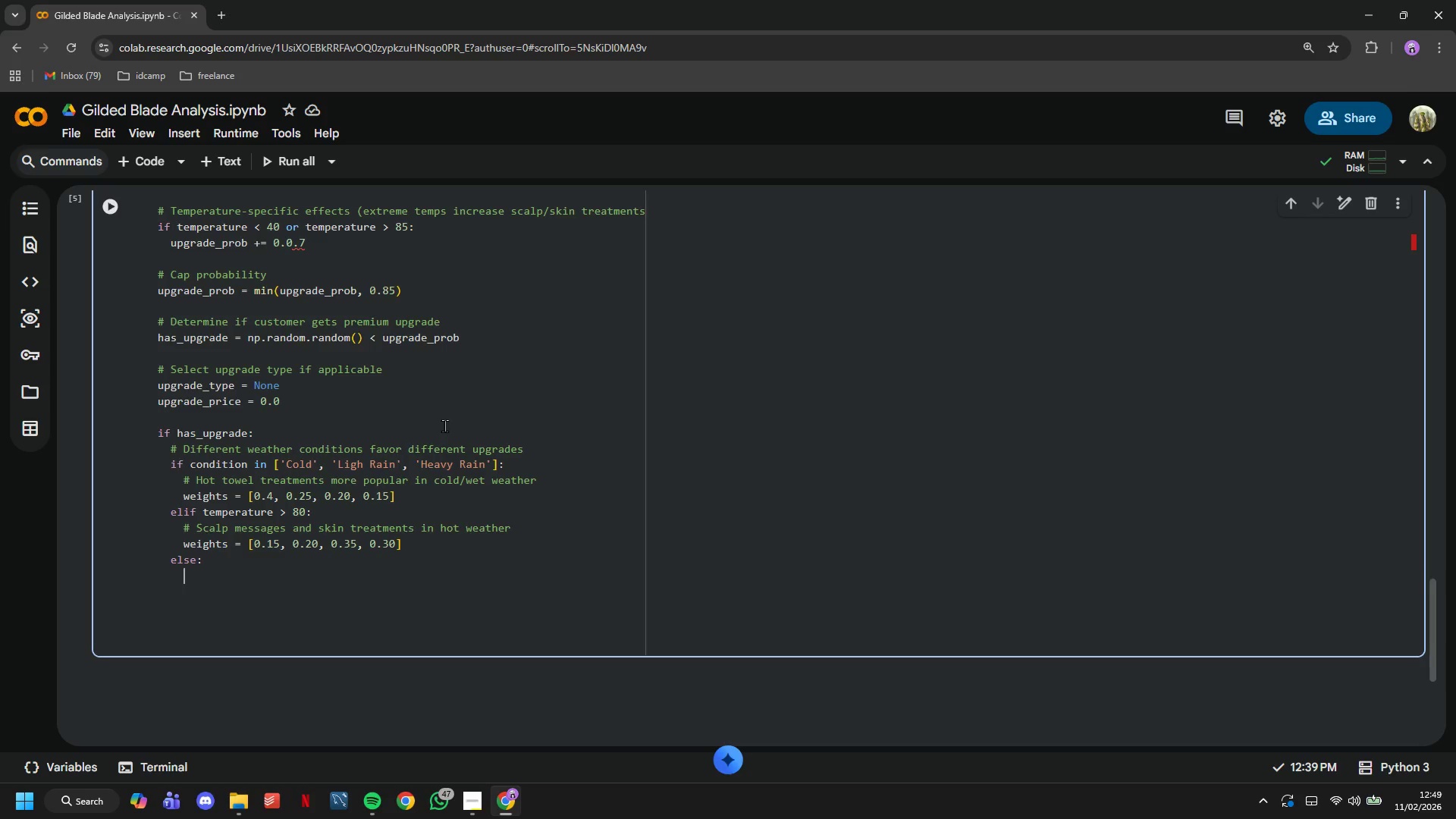 
type(# Balanced distribution)
 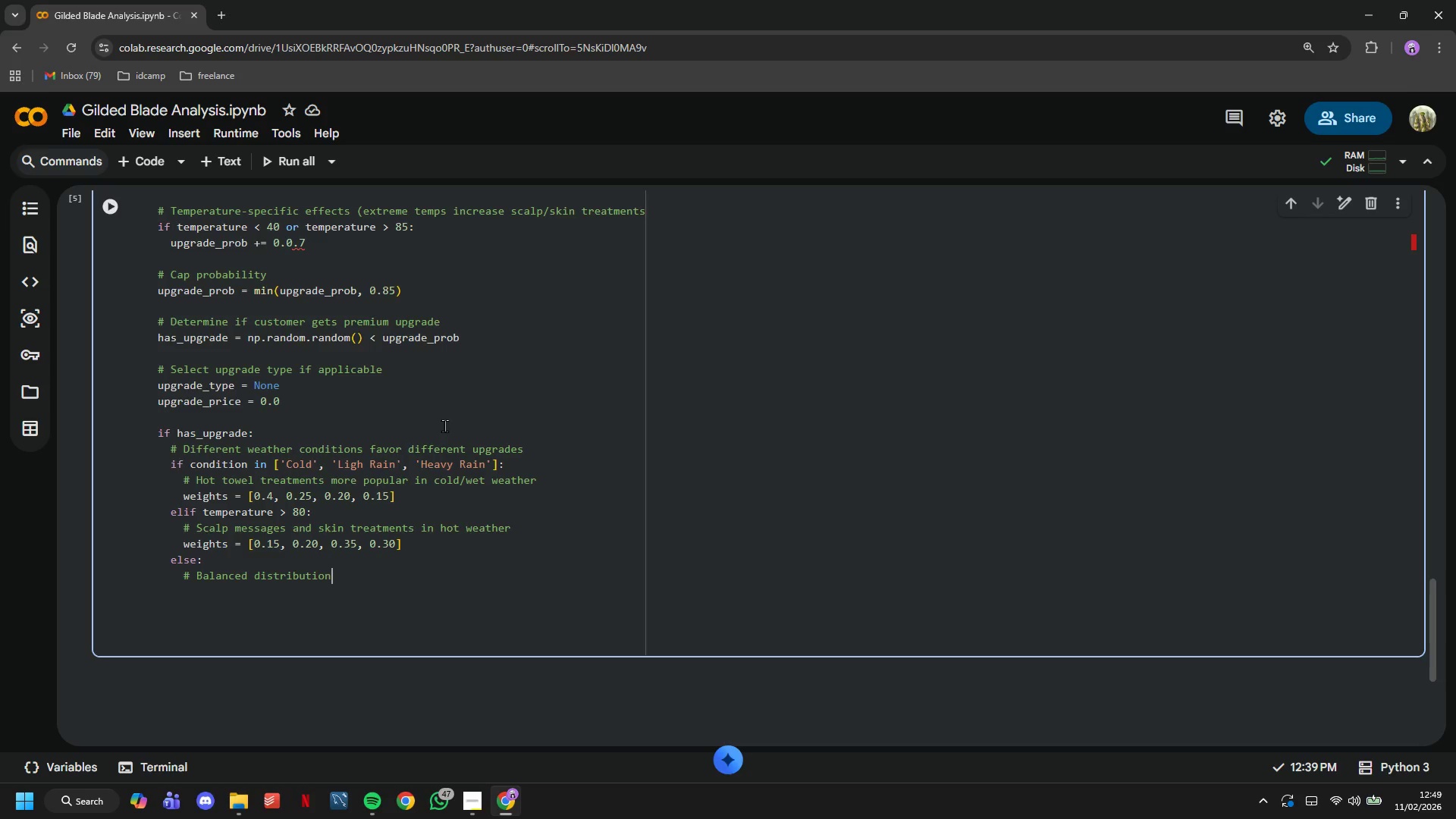 
key(Enter)
 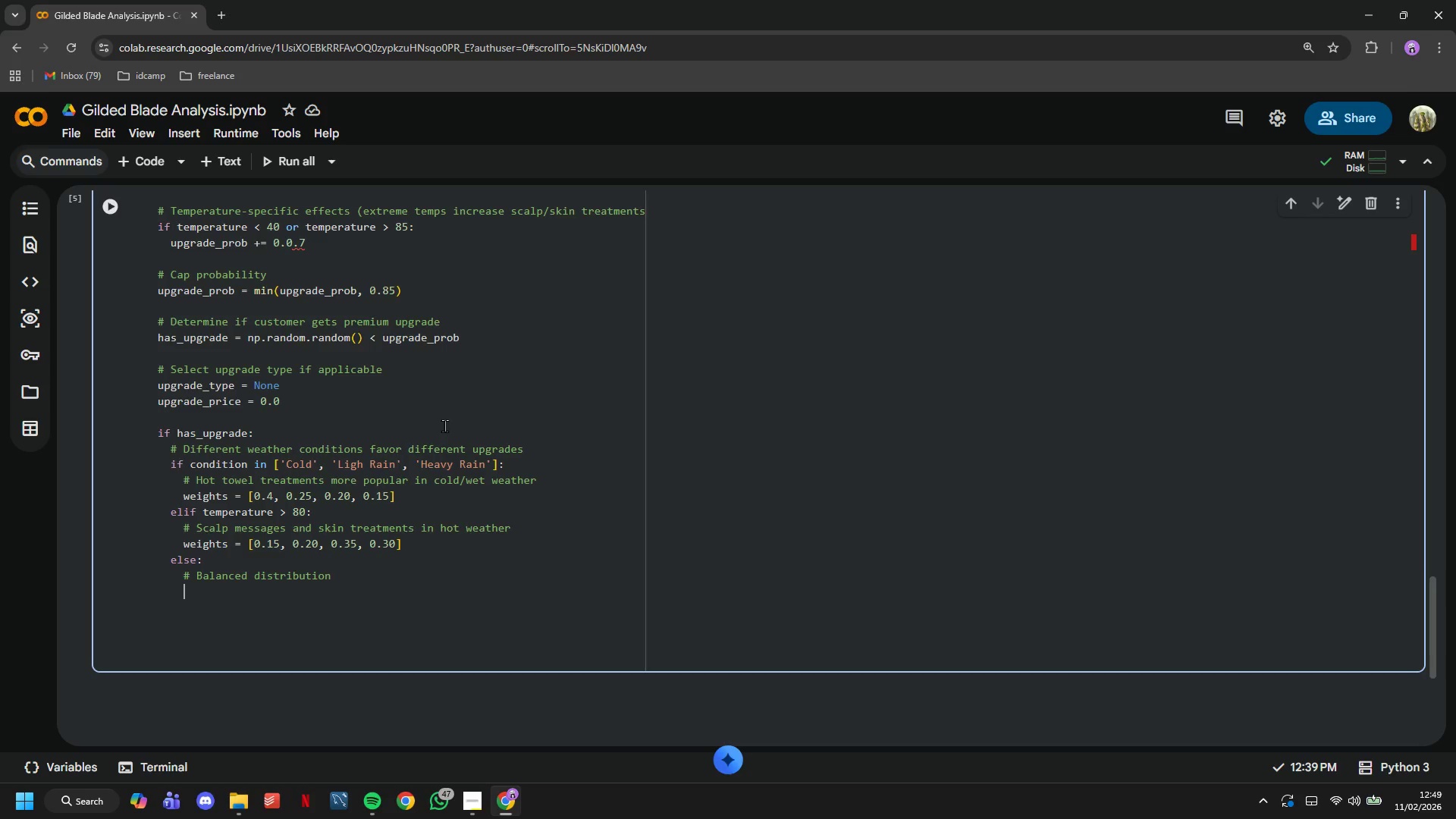 
type(weights = [0.24)
key(Backspace)
type(5, 0.30, 0.25, 0.20)
 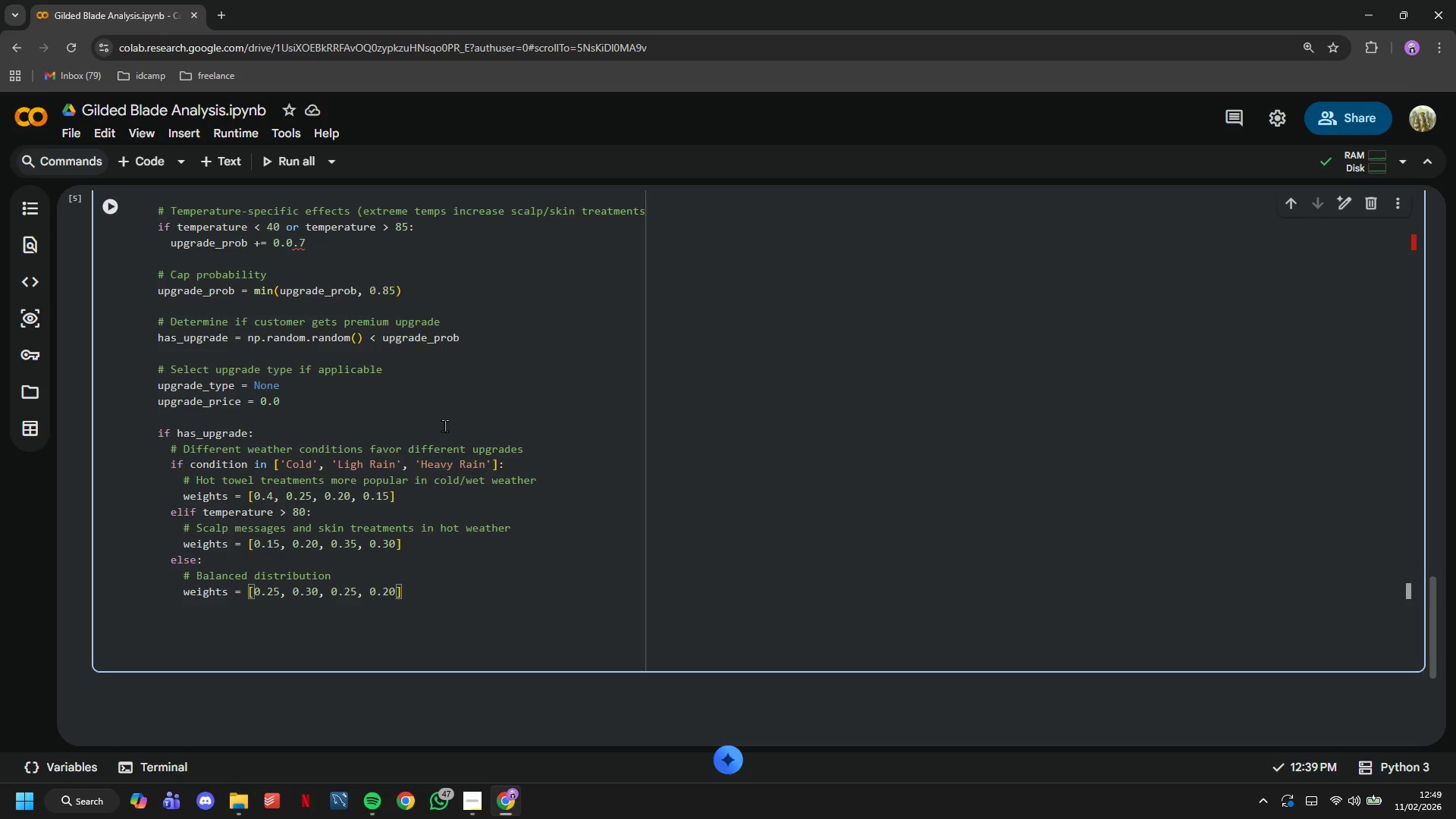 
key(ArrowRight)
 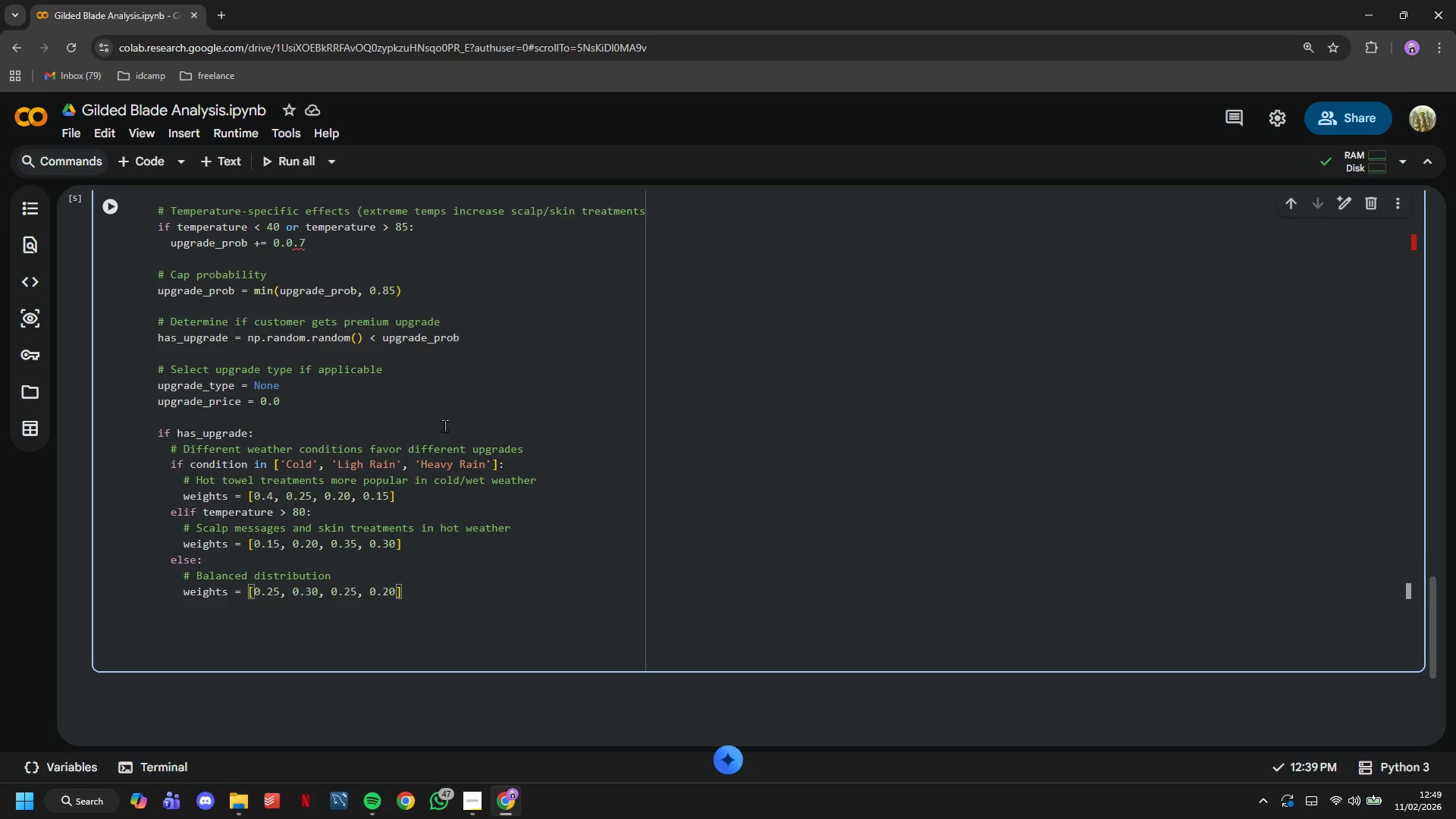 
key(Enter)
 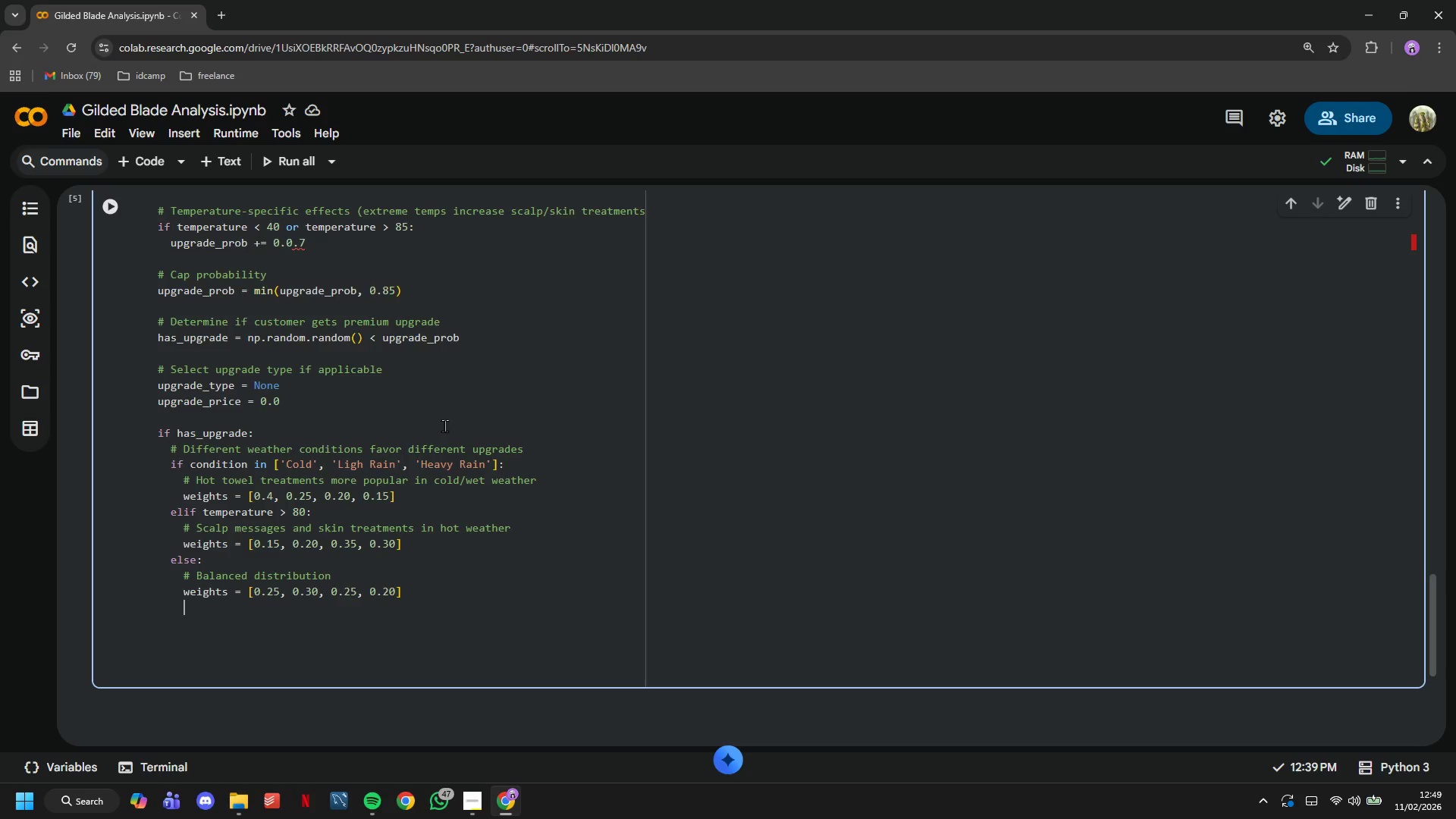 
key(Enter)
 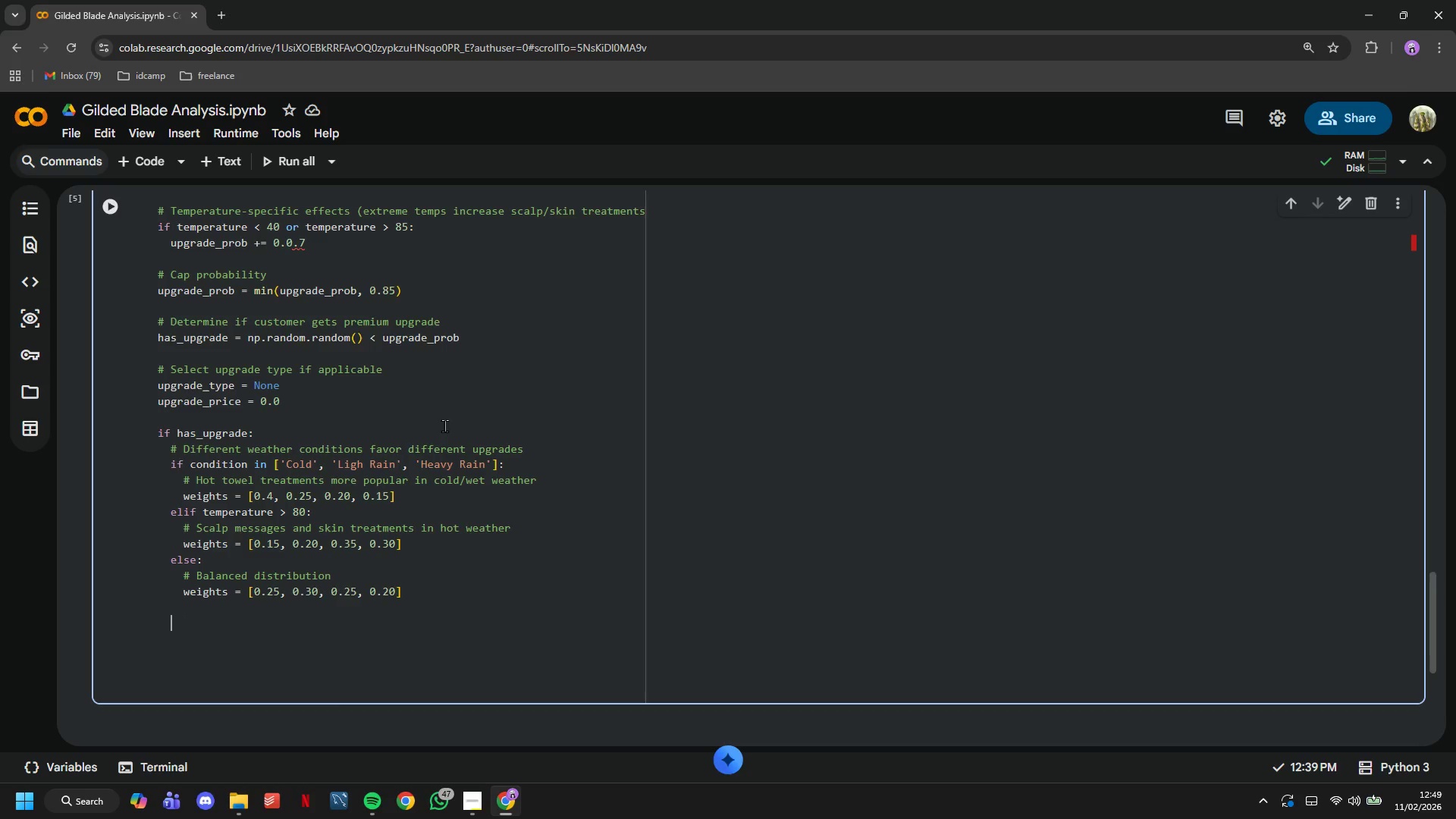 
key(Backspace)
type(upgrade))
key(Backspace)
type(_type = np.random.choice()
 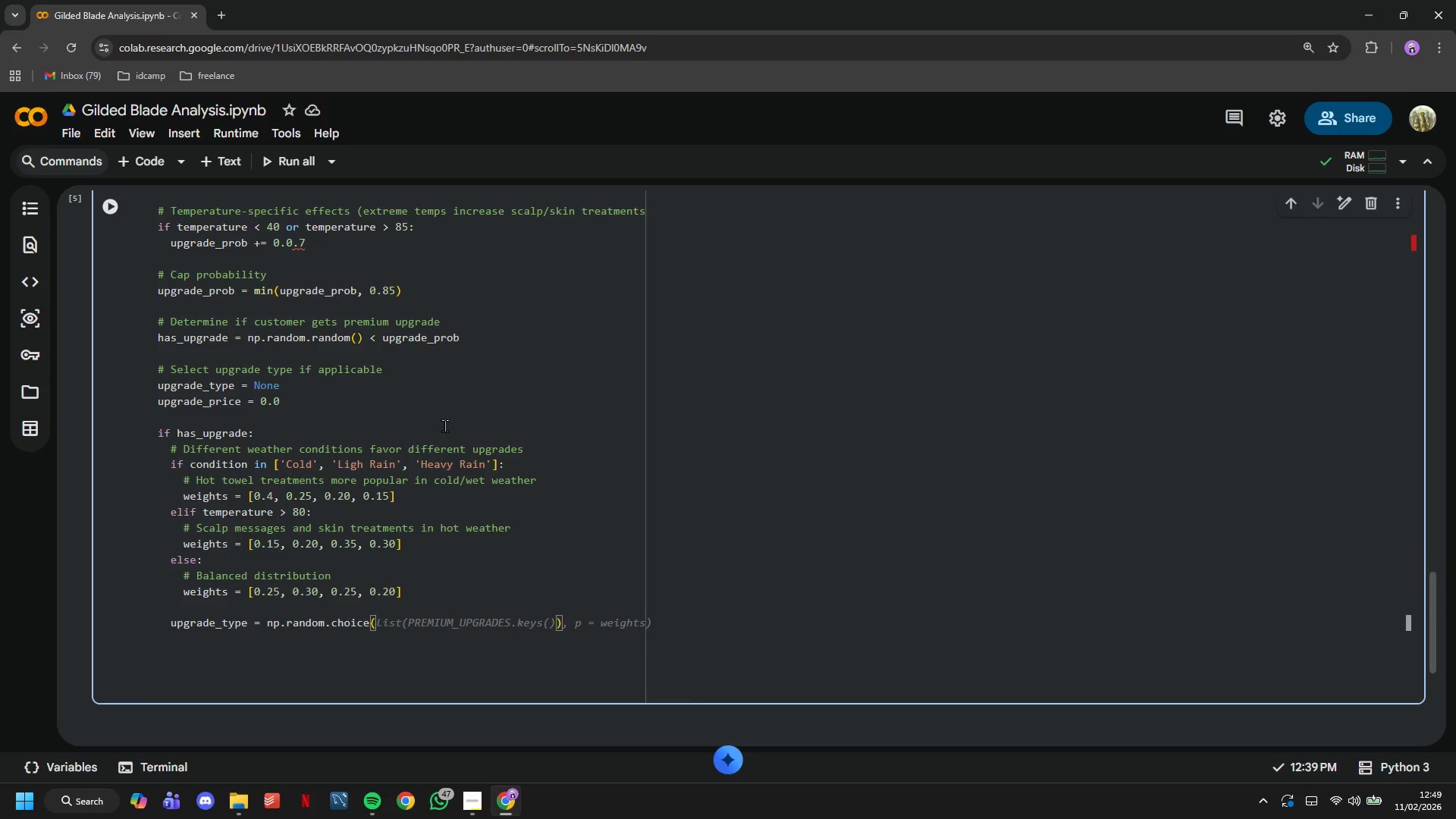 
type(list(PREMIUM_UPGRADES.keys()
 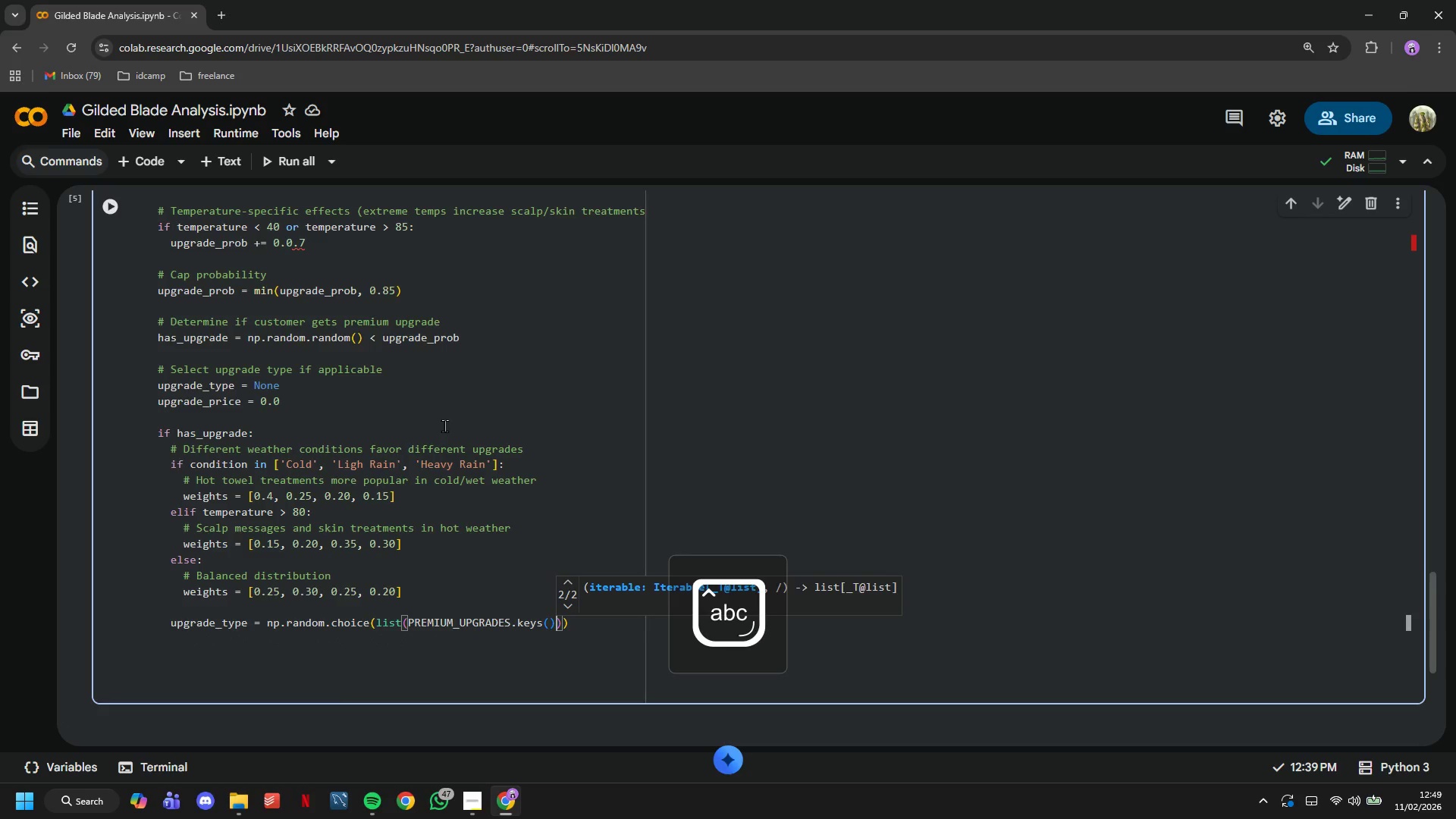 
 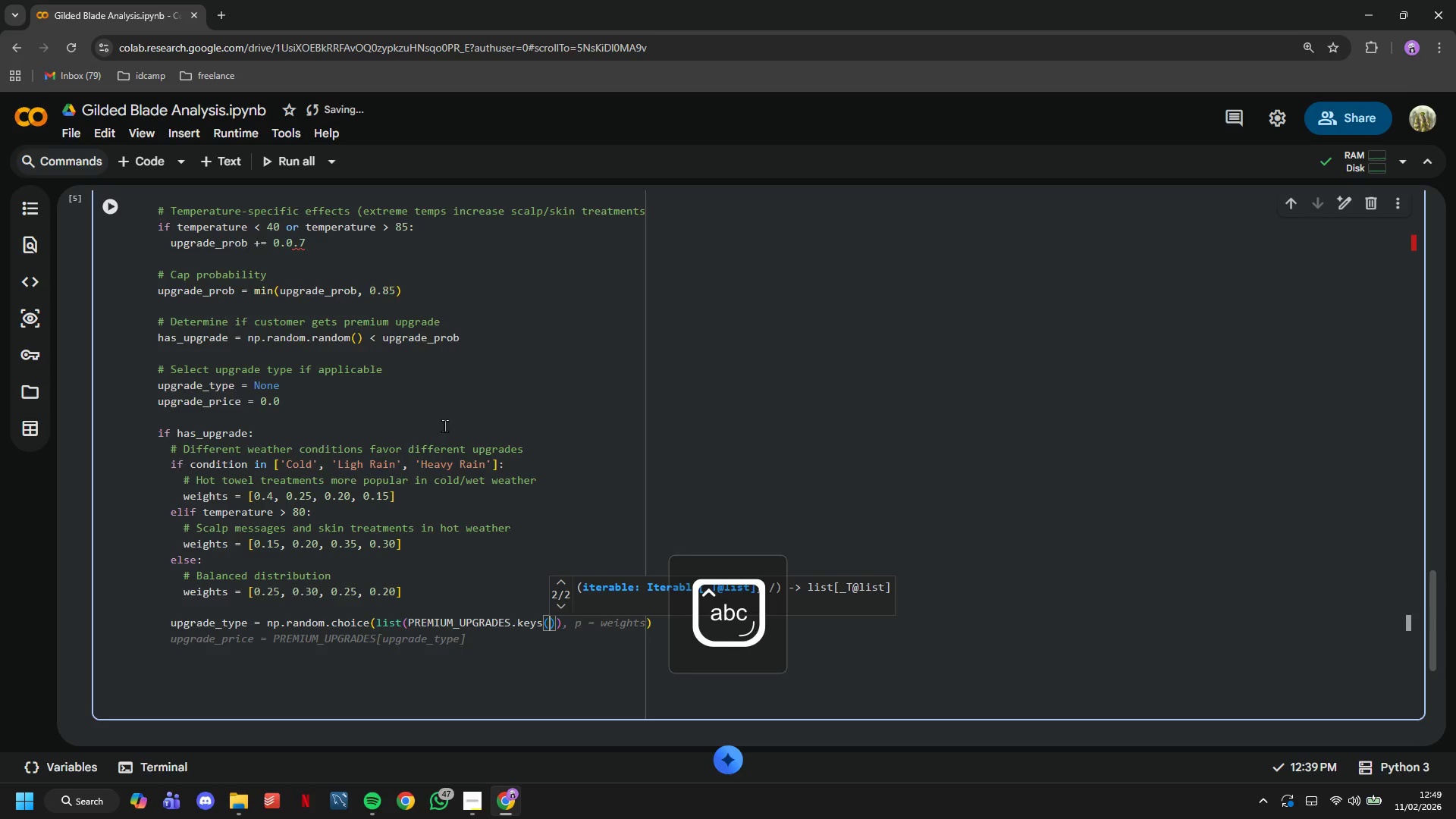 
key(ArrowRight)
 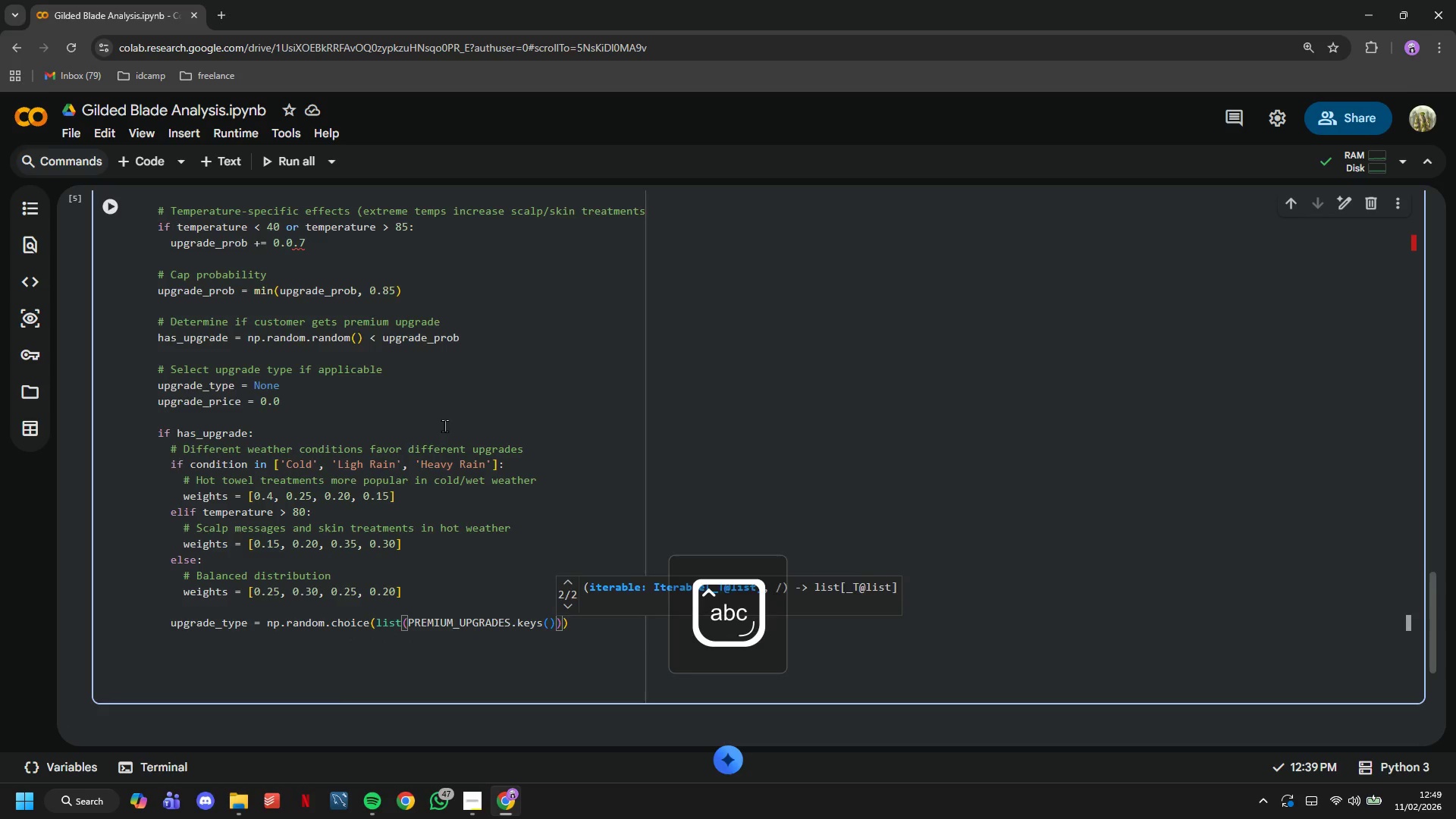 
key(ArrowRight)
 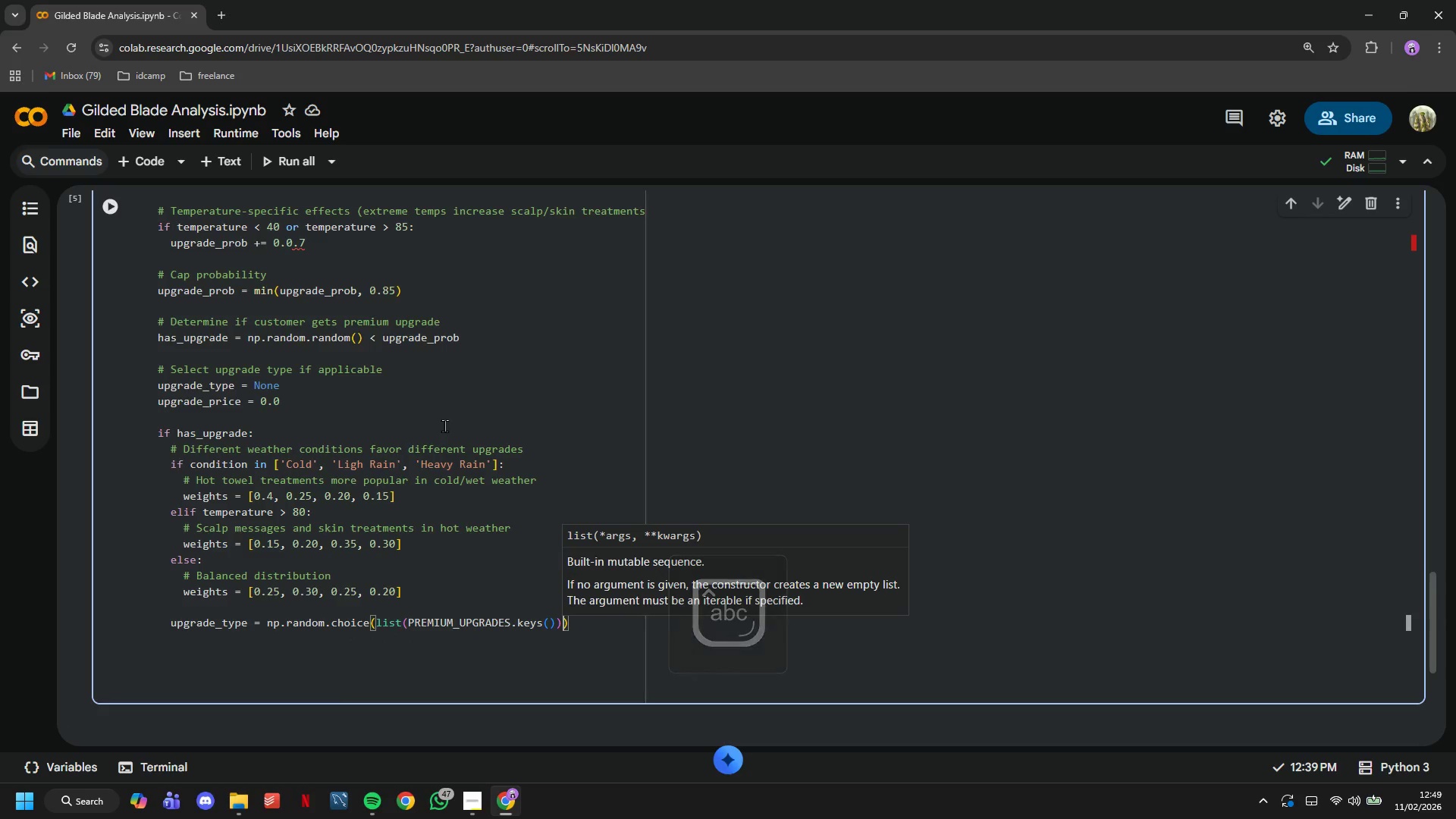 
type(, p = weights)
 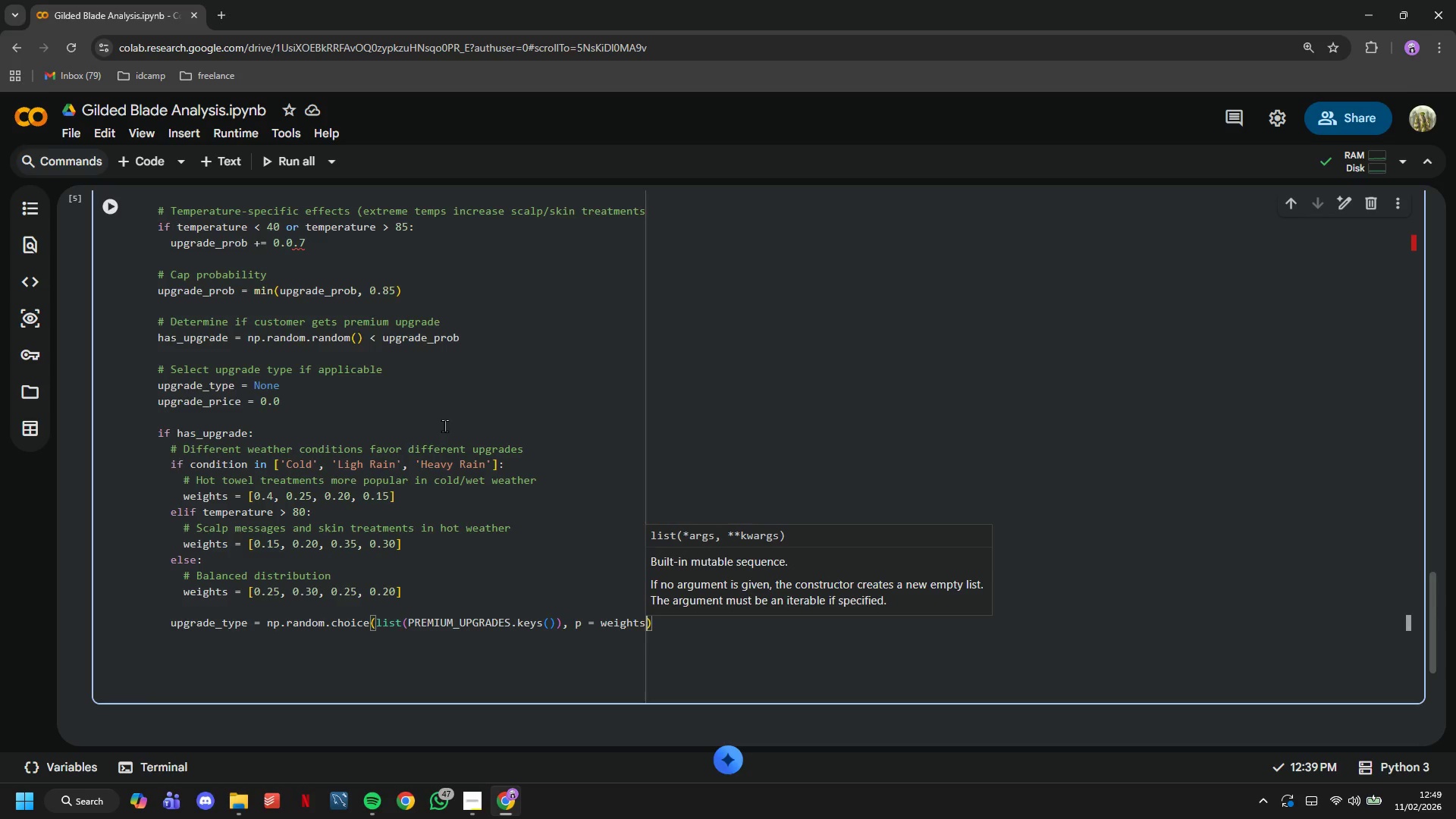 
key(ArrowRight)
 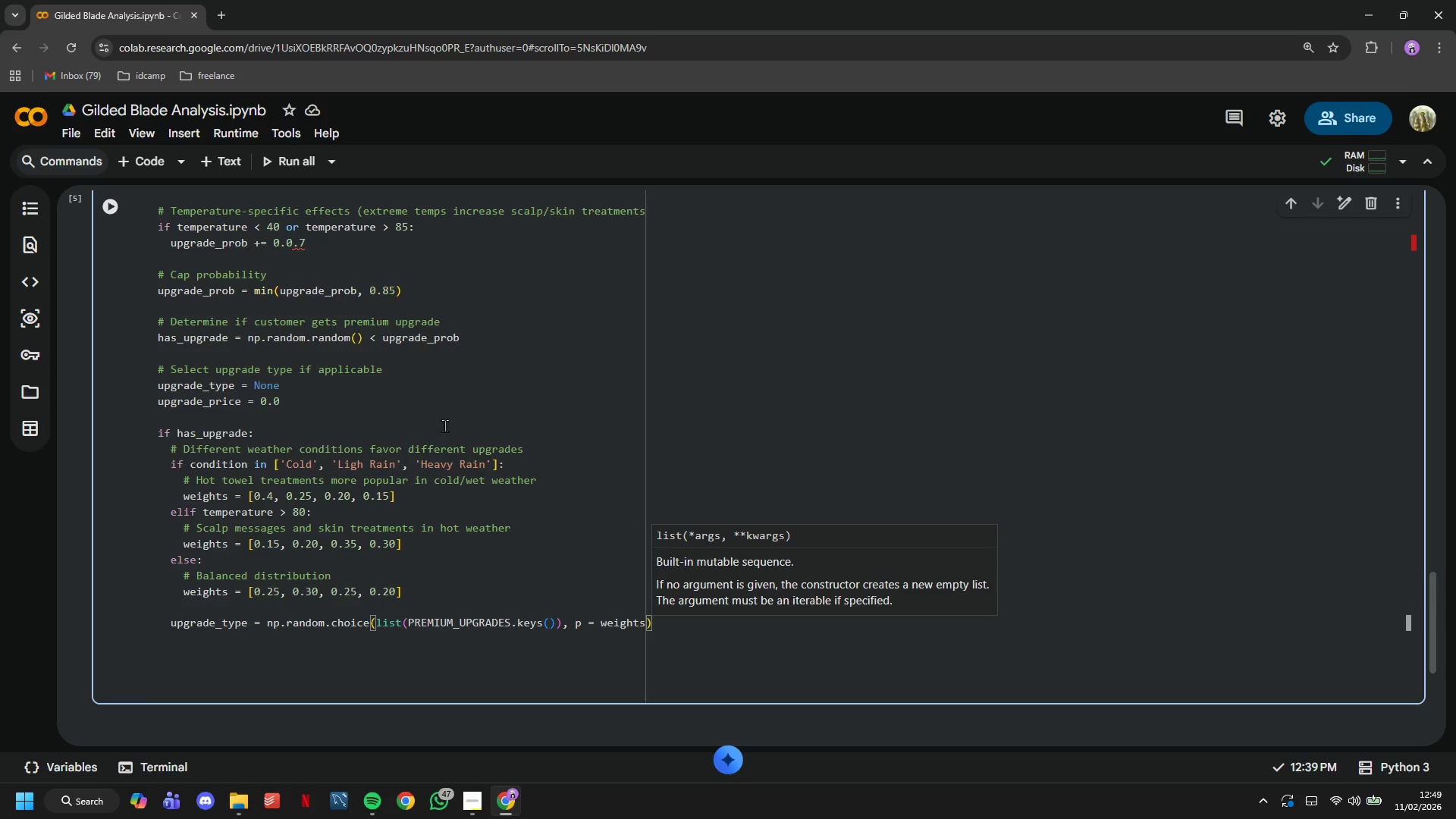 
key(Enter)
 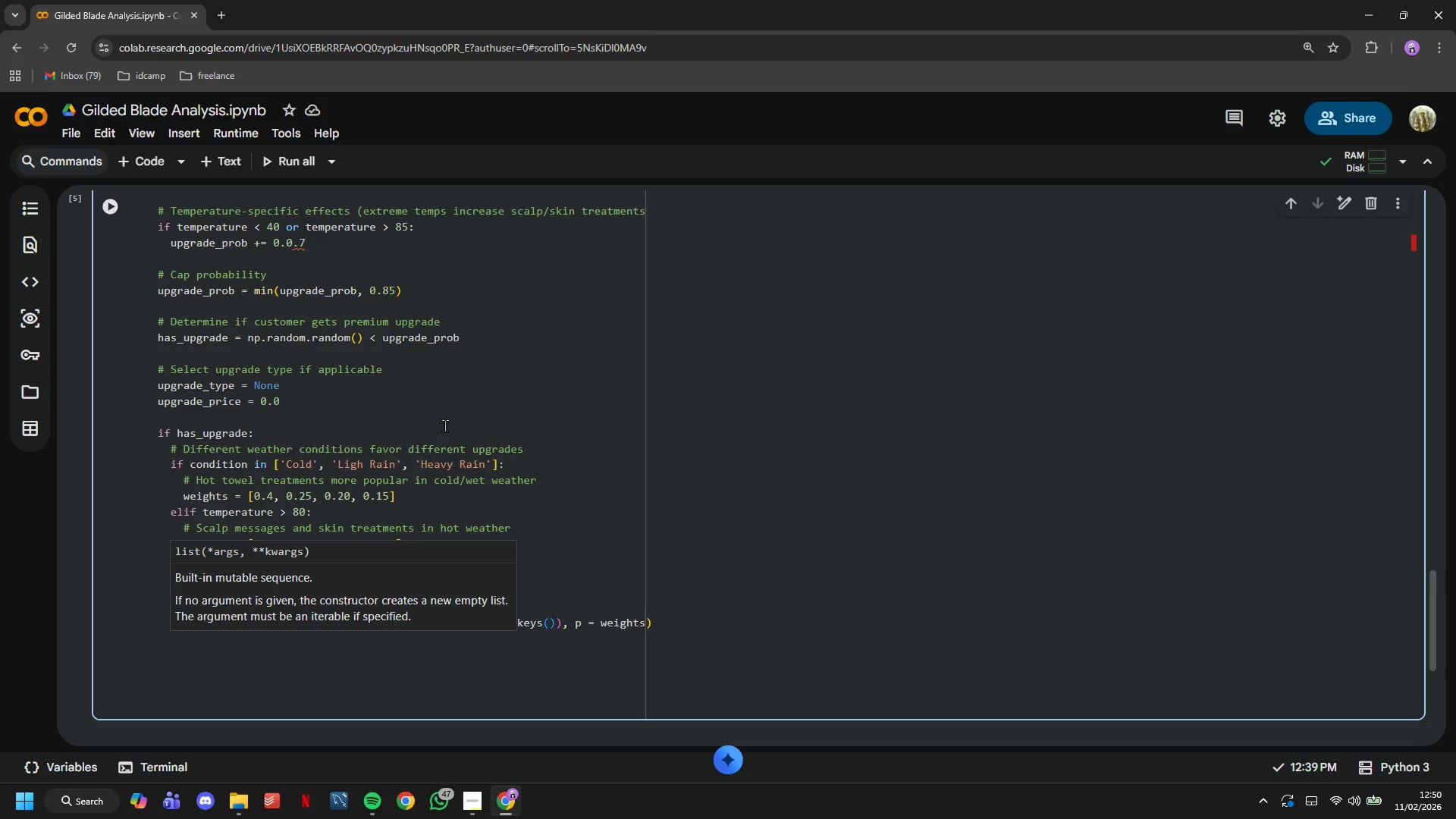 
type(upgrade_price = PREMIUM_UPGRADES[upgrade_type)
 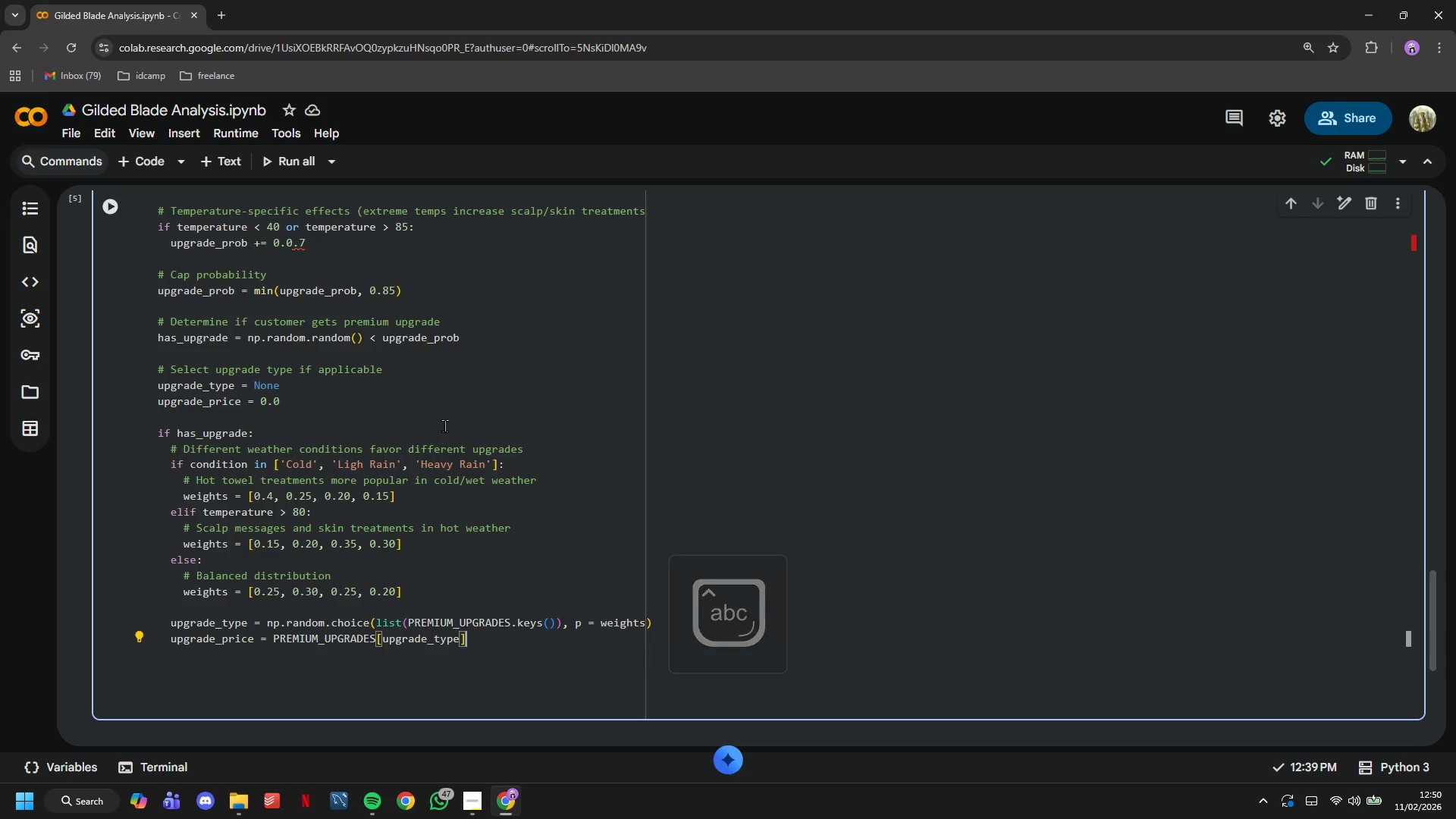 
 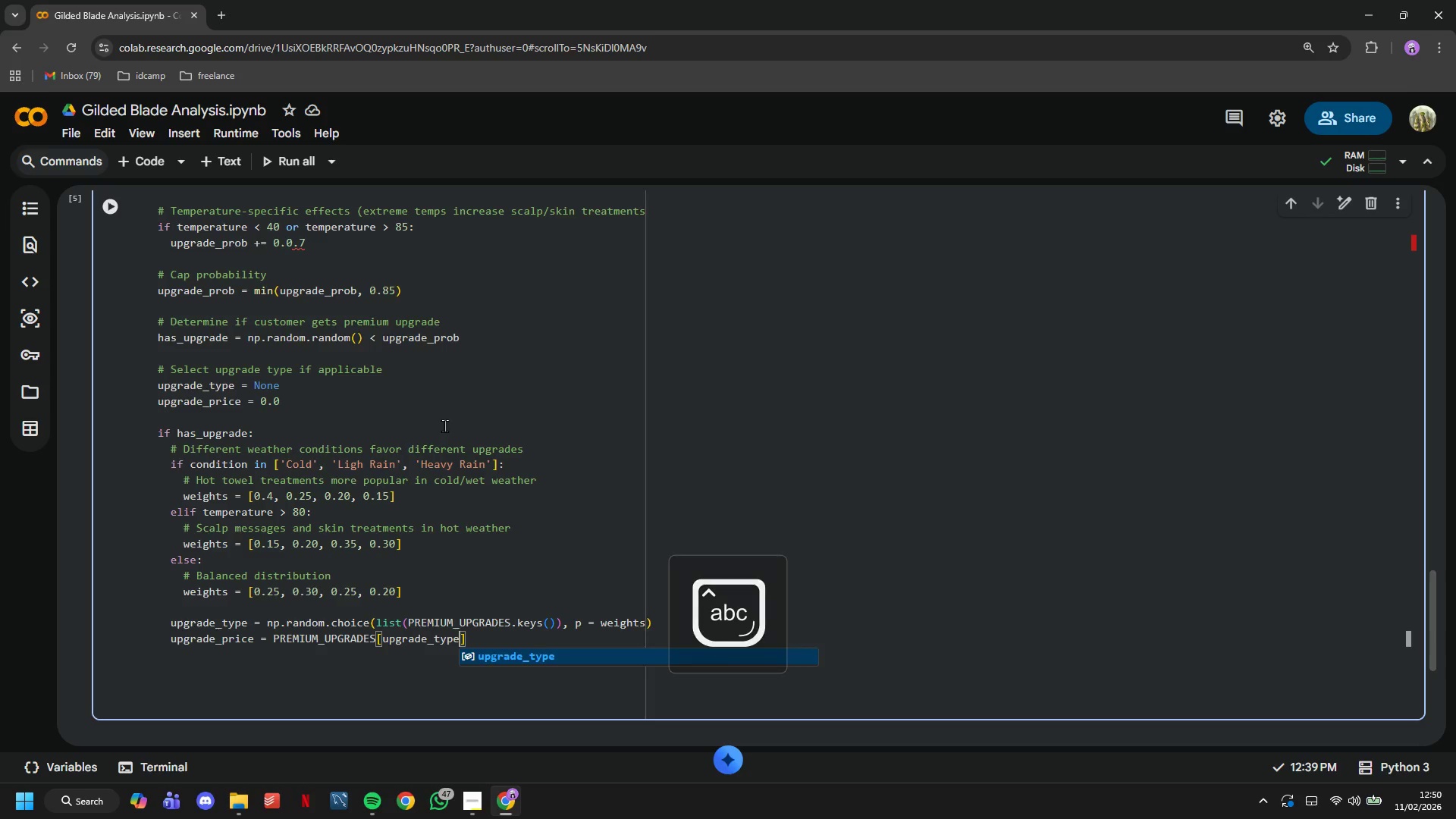 
key(ArrowRight)
 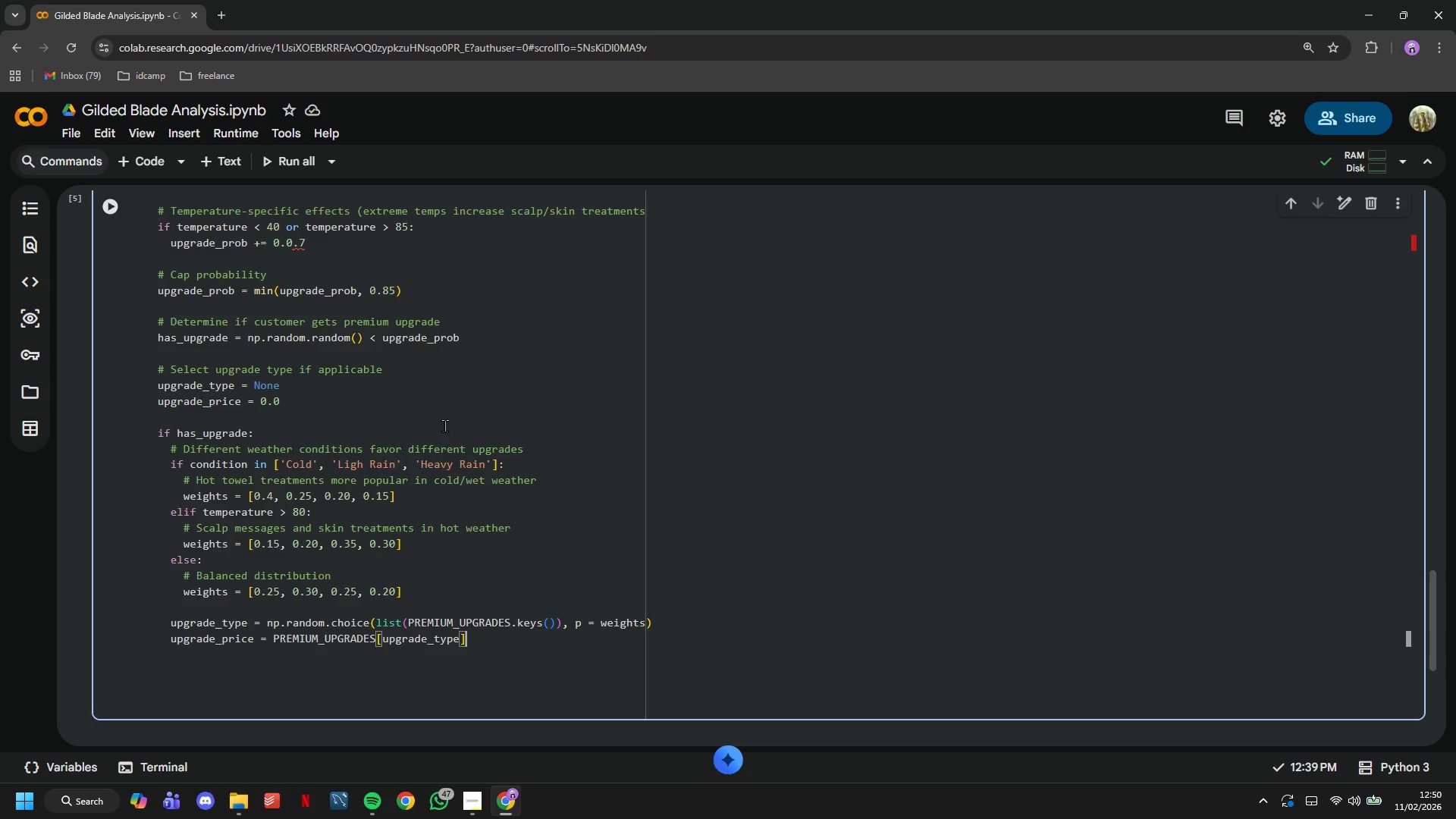 
key(Enter)
 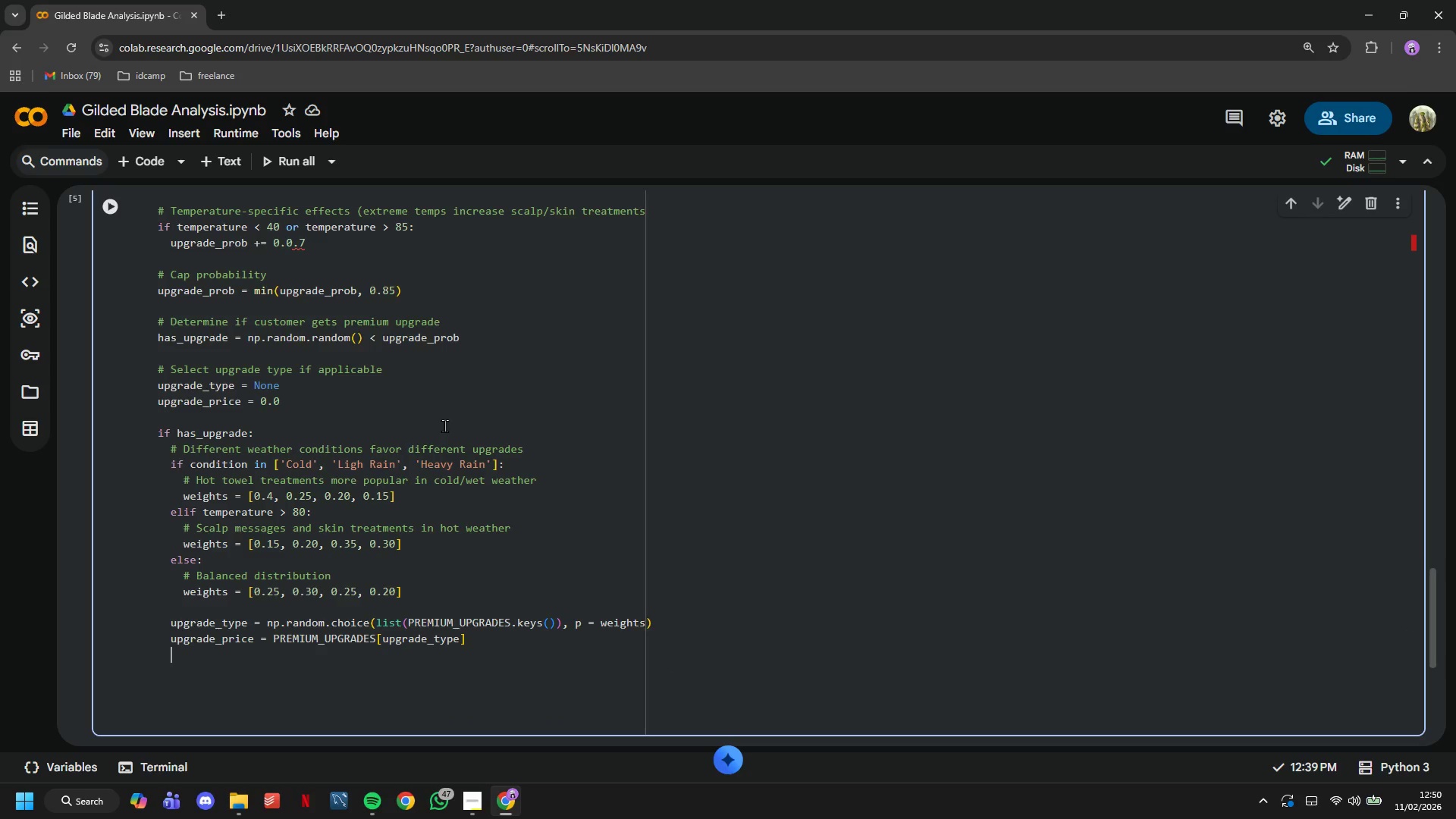 
key(Backspace)
 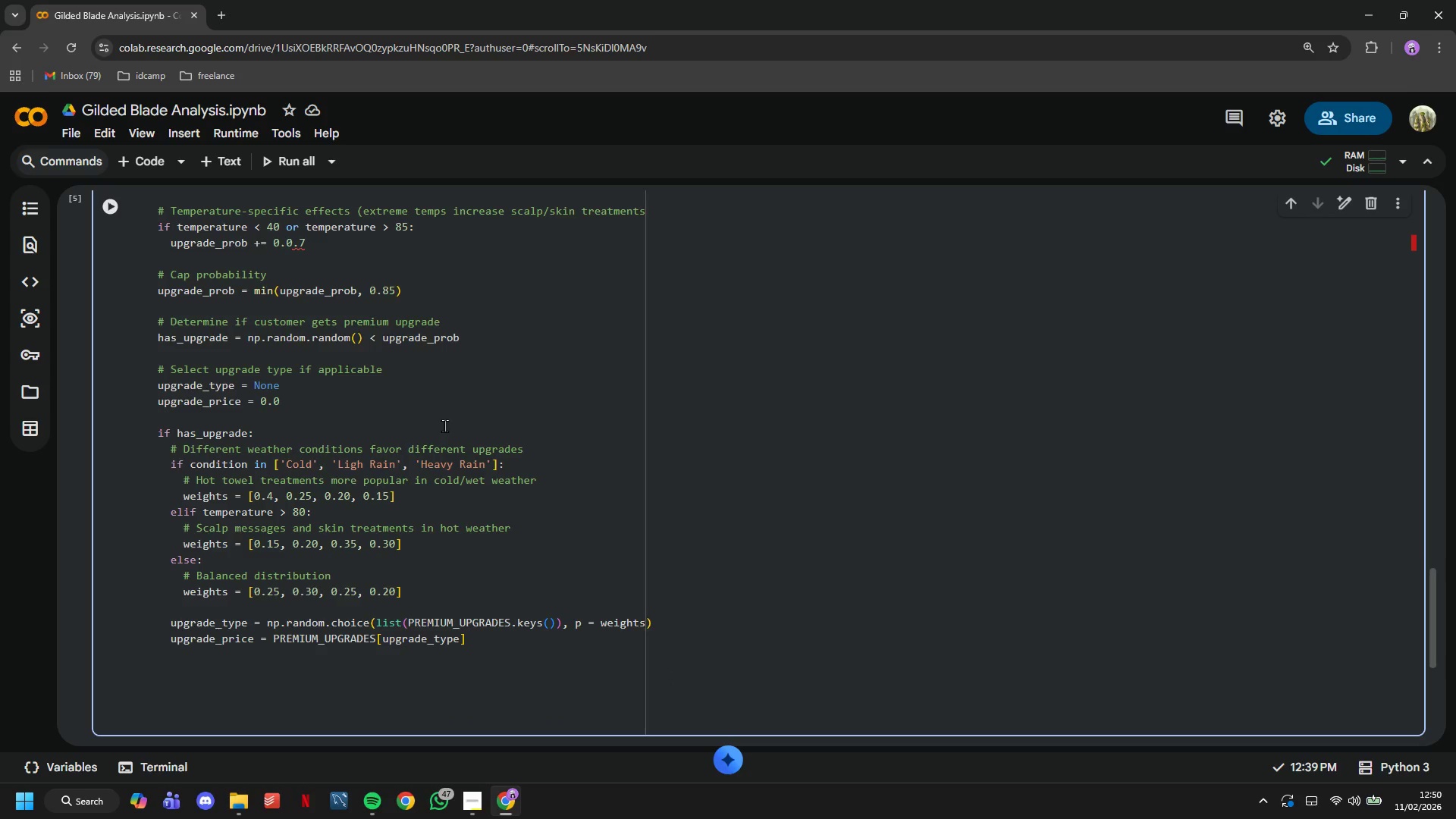 
key(Backspace)
 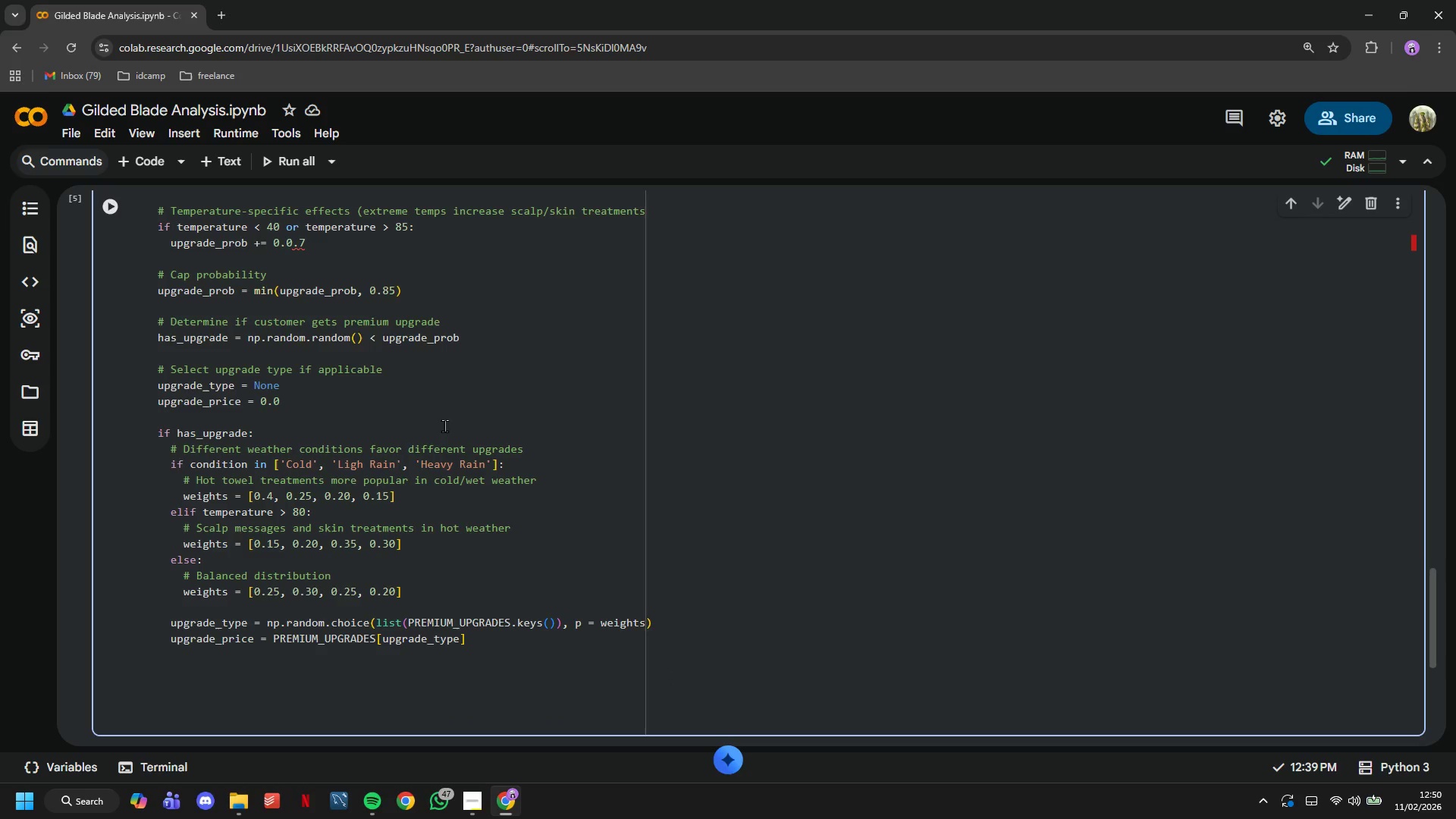 
key(Enter)
 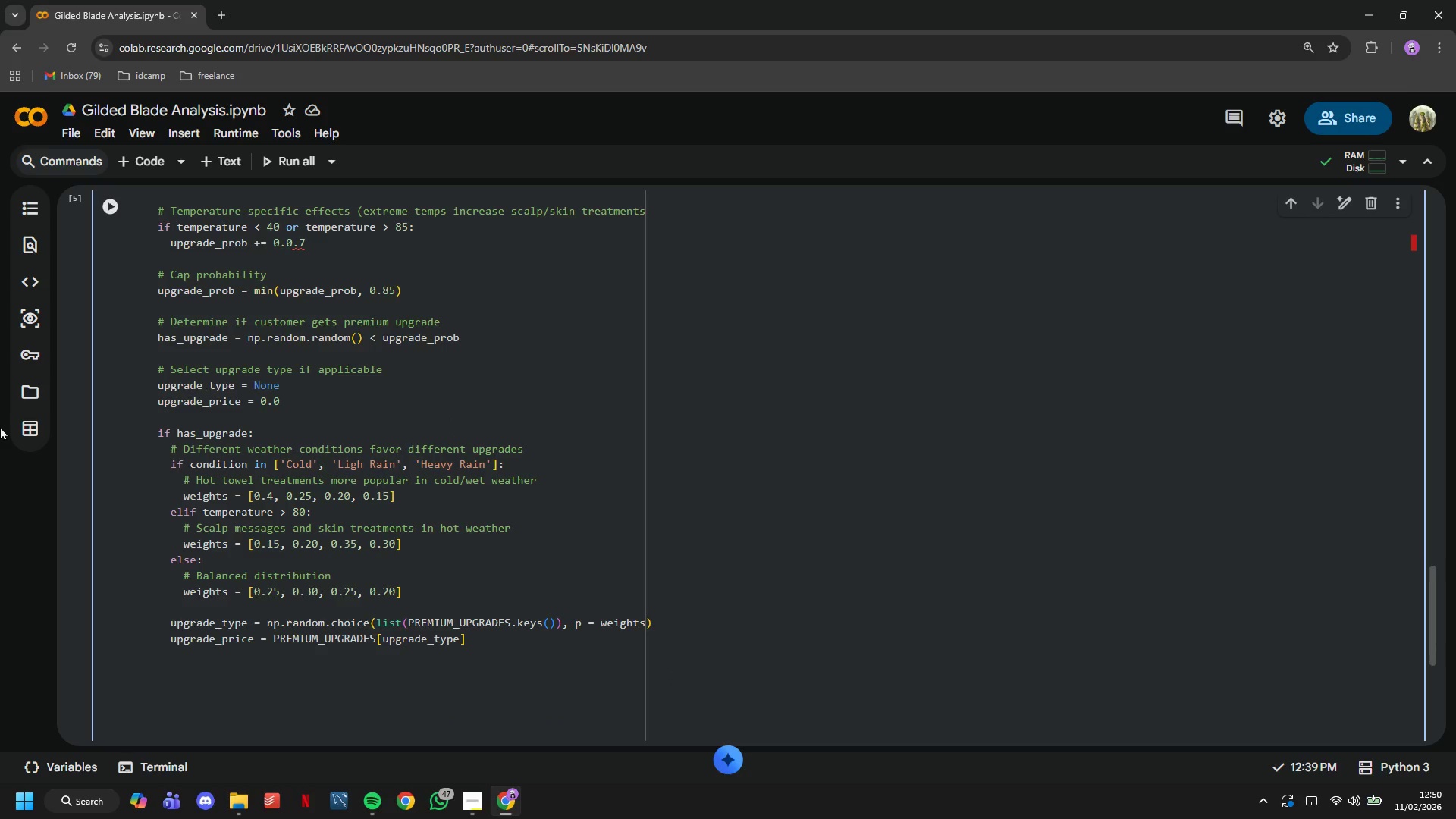 
scroll: coordinate [137, 357], scroll_direction: up, amount: 12.0
 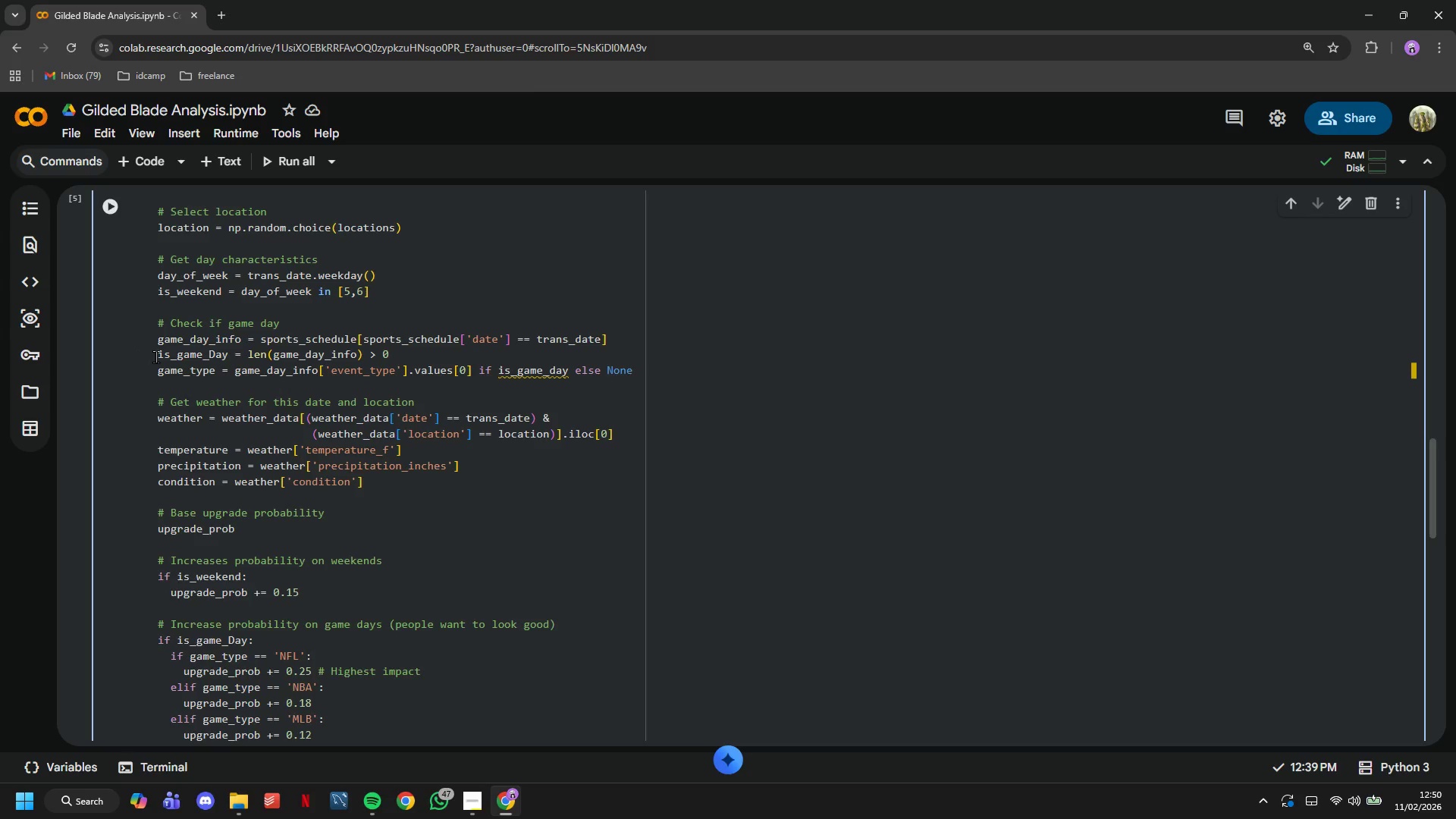 
scroll: coordinate [156, 357], scroll_direction: down, amount: 1.0
 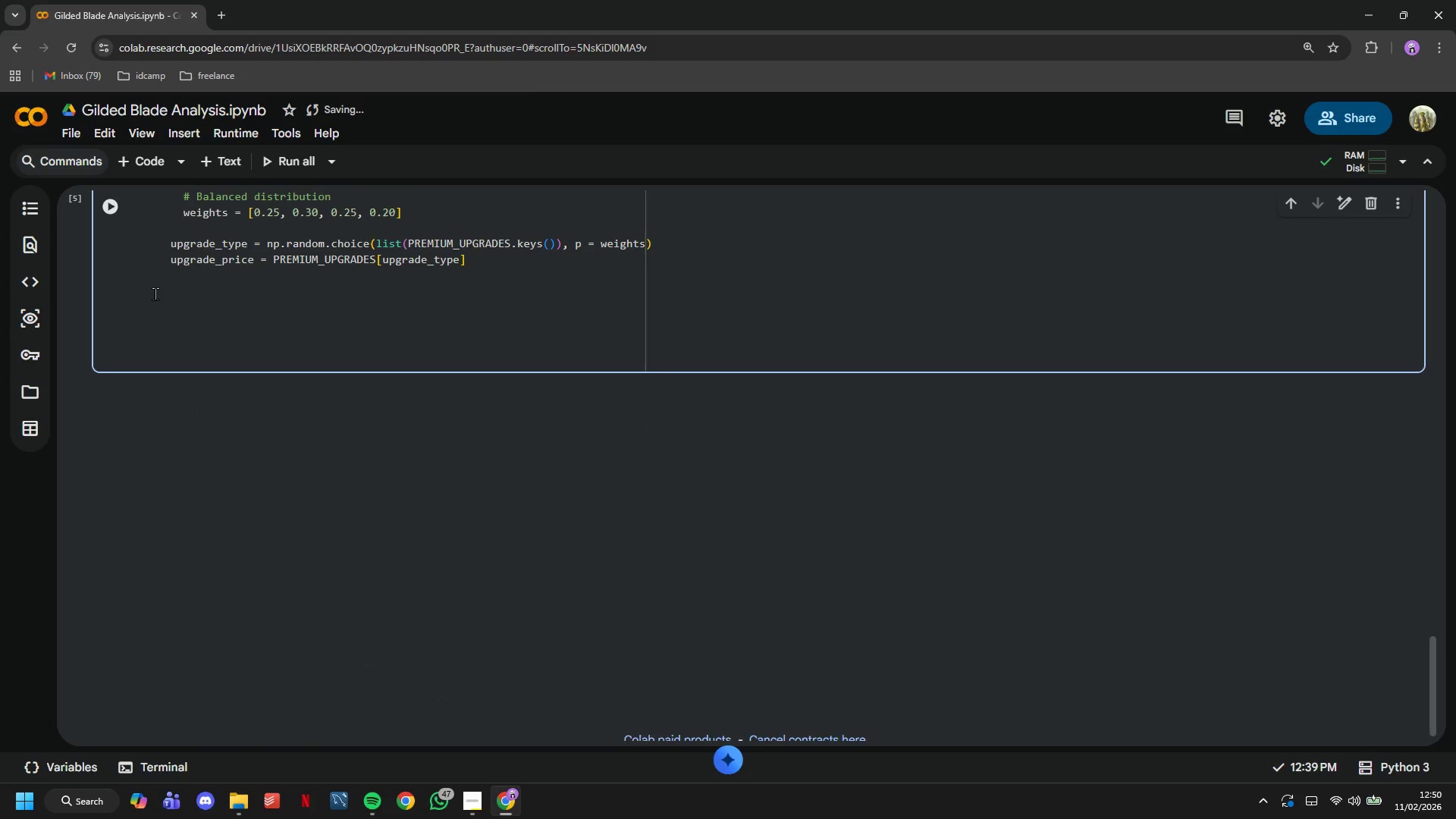 
type(# Calculae)
key(Backspace)
type(e t)
key(Backspace)
key(Backspace)
key(Backspace)
type(te total transaction values)
key(Backspace)
 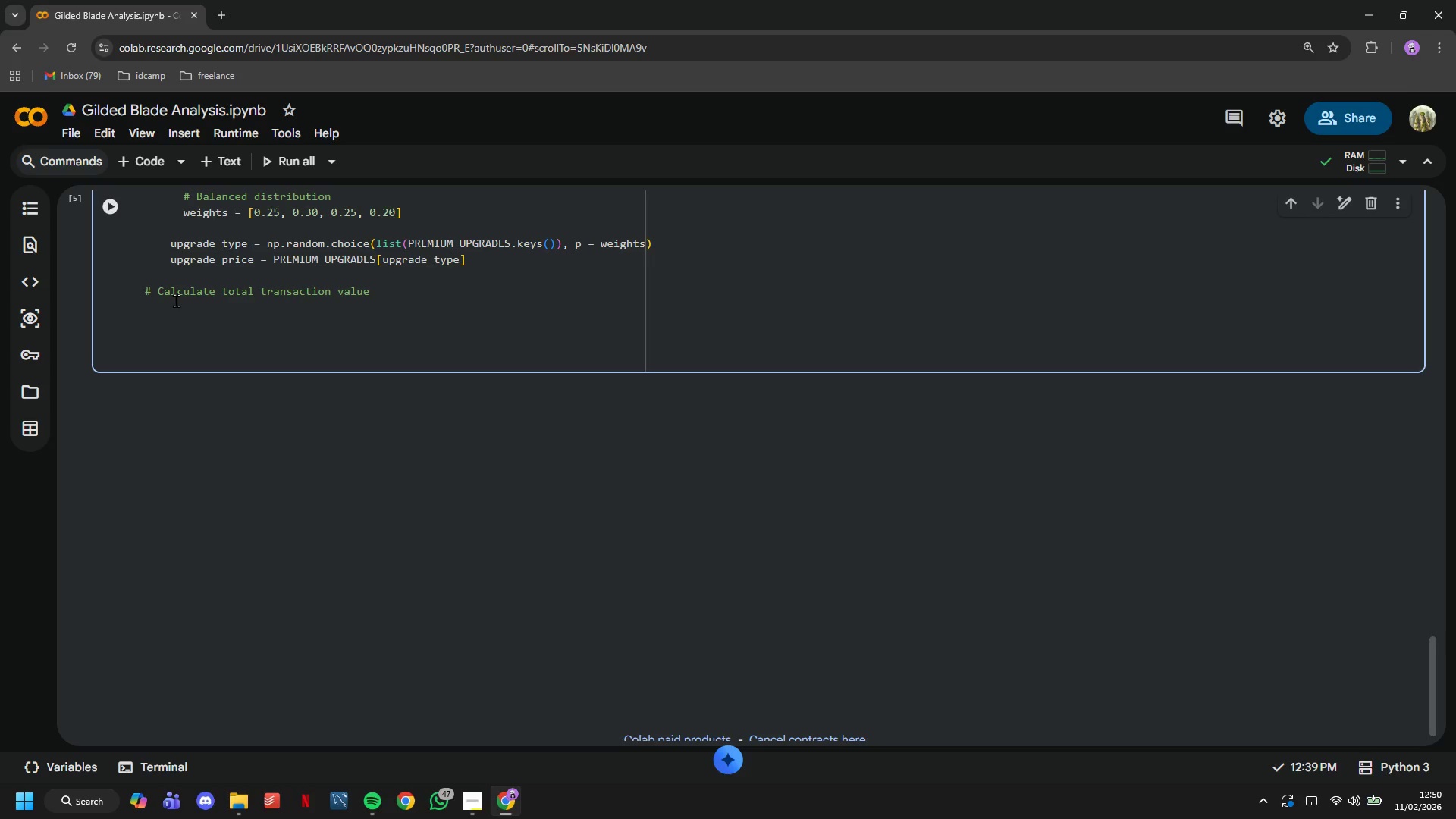 
key(Enter)
 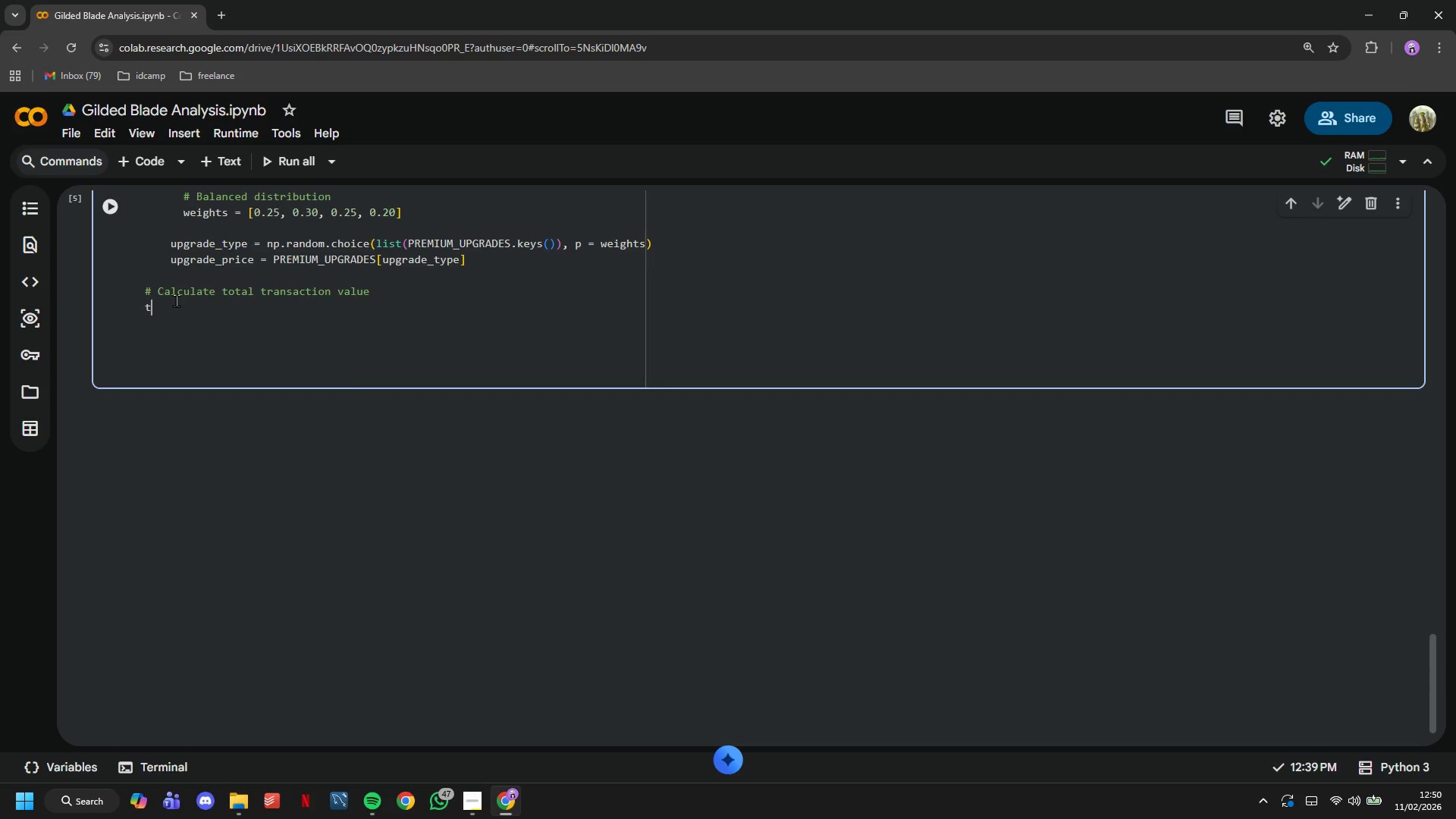 
type(total_price = BASE_HAIRCUT_PRICE + upgrade_price)
 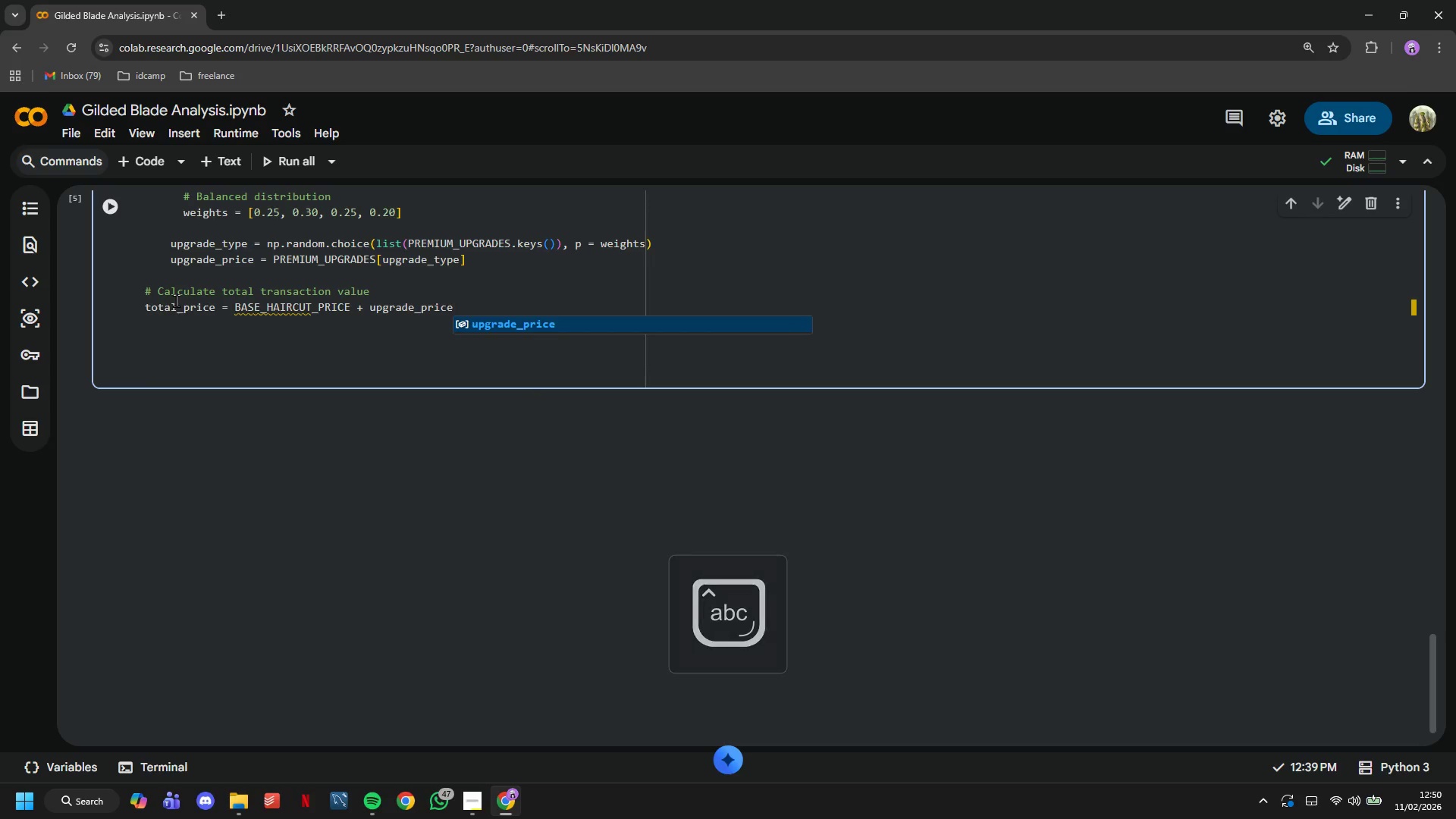 
key(Enter)
 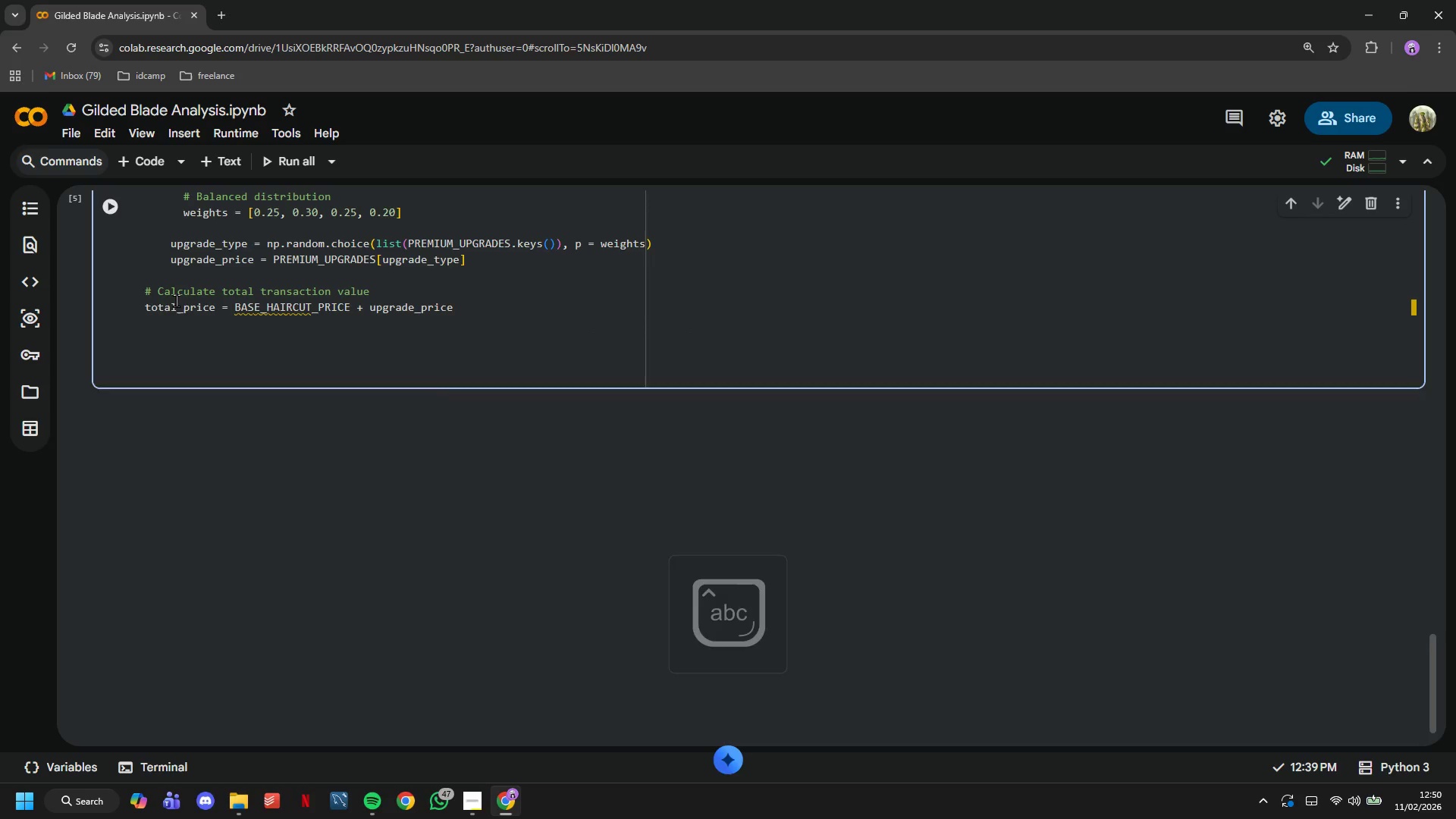 
key(Enter)
 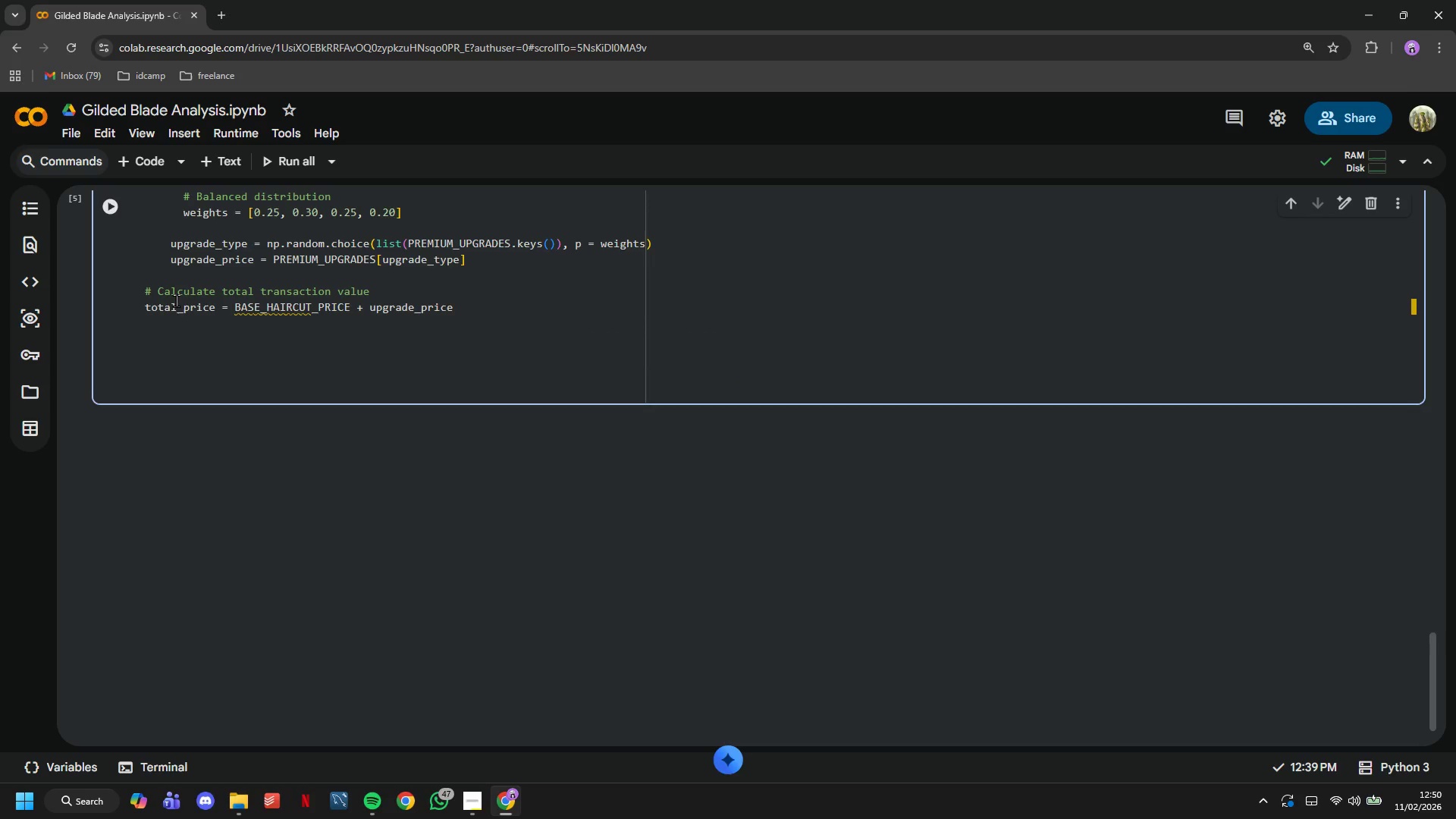 
key(Enter)
 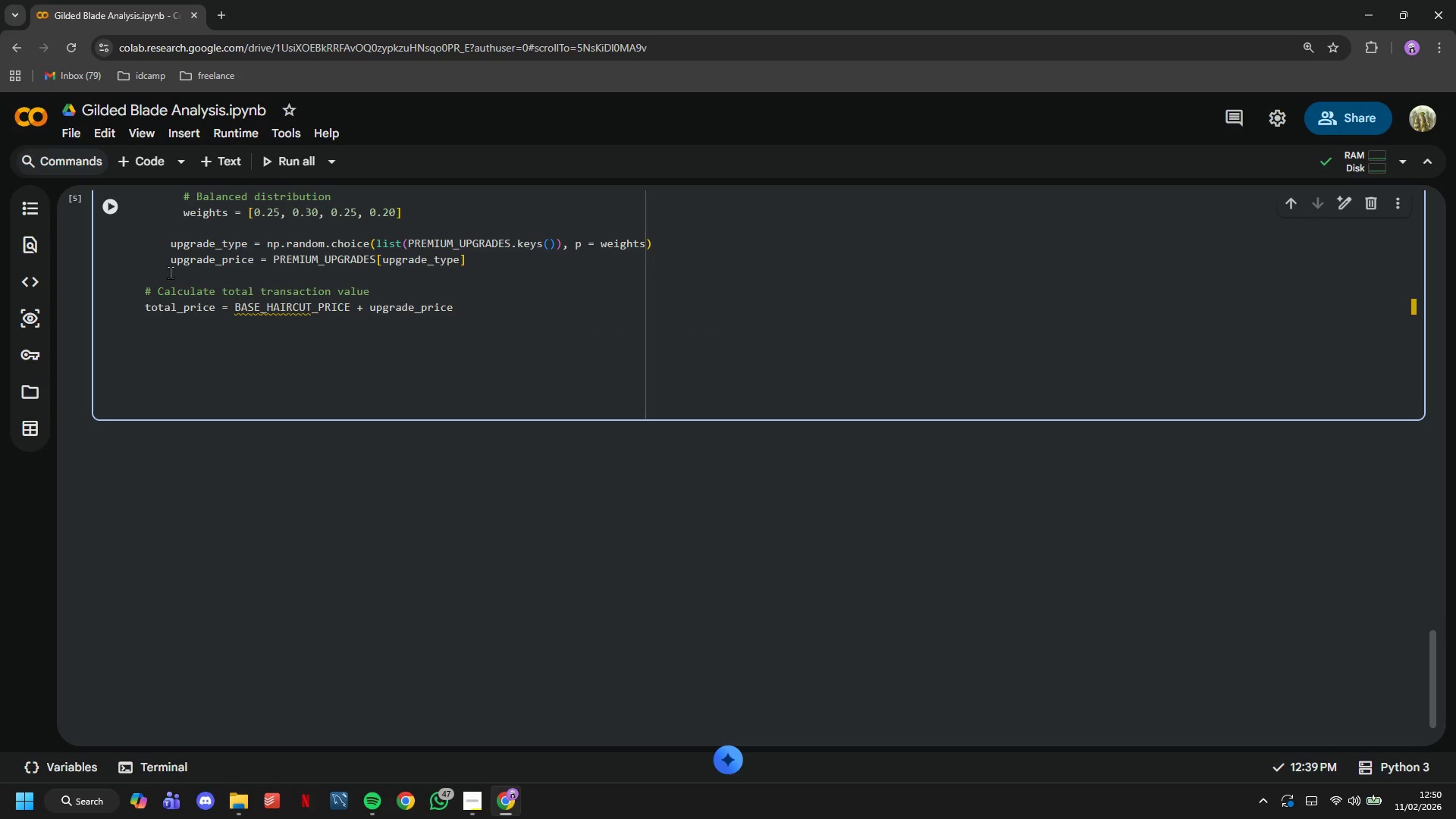 
scroll: coordinate [172, 272], scroll_direction: down, amount: 1.0
 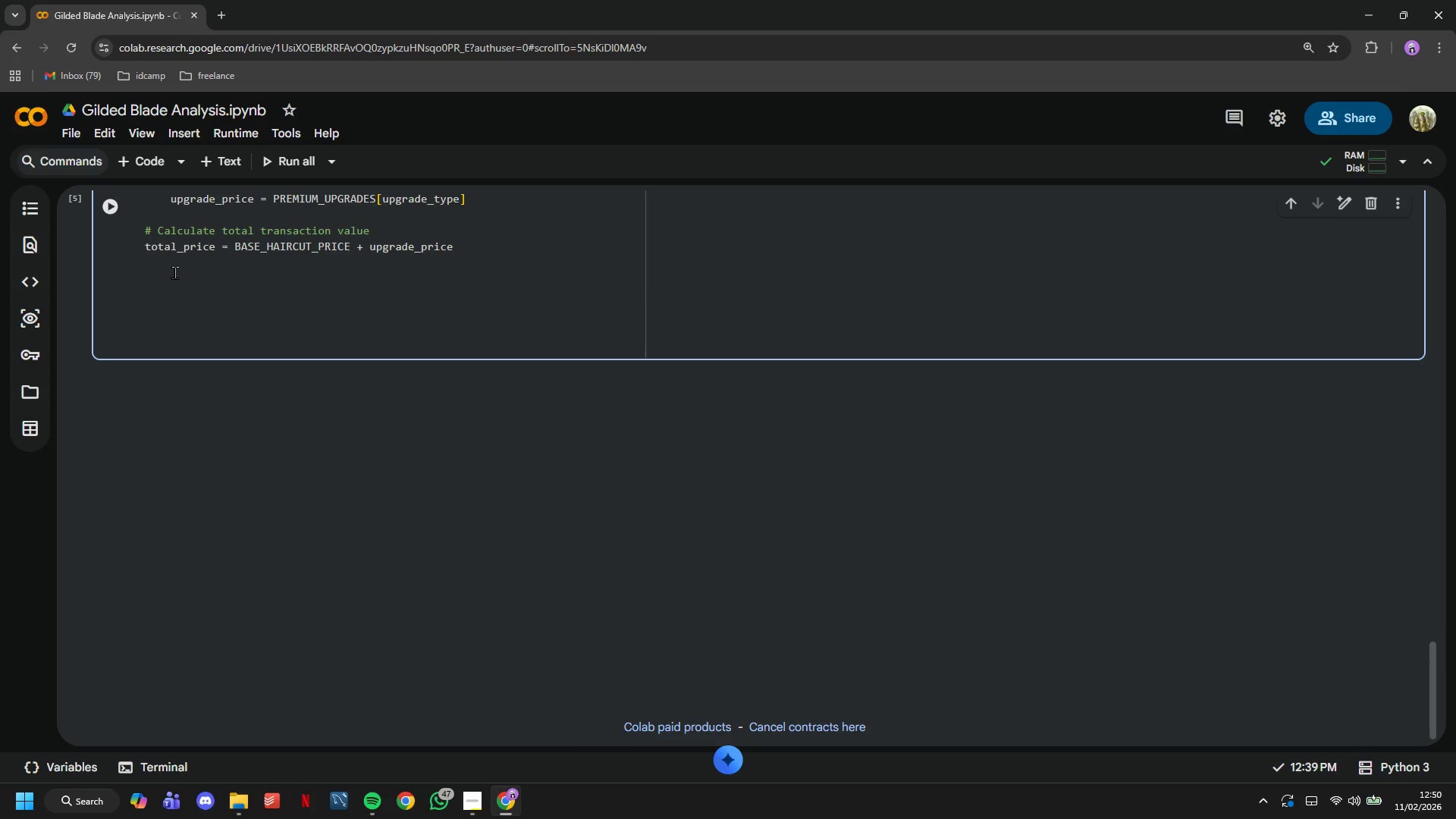 
type(# Add realistic time of day (bussiness hours 9 AM - 8 PM)
 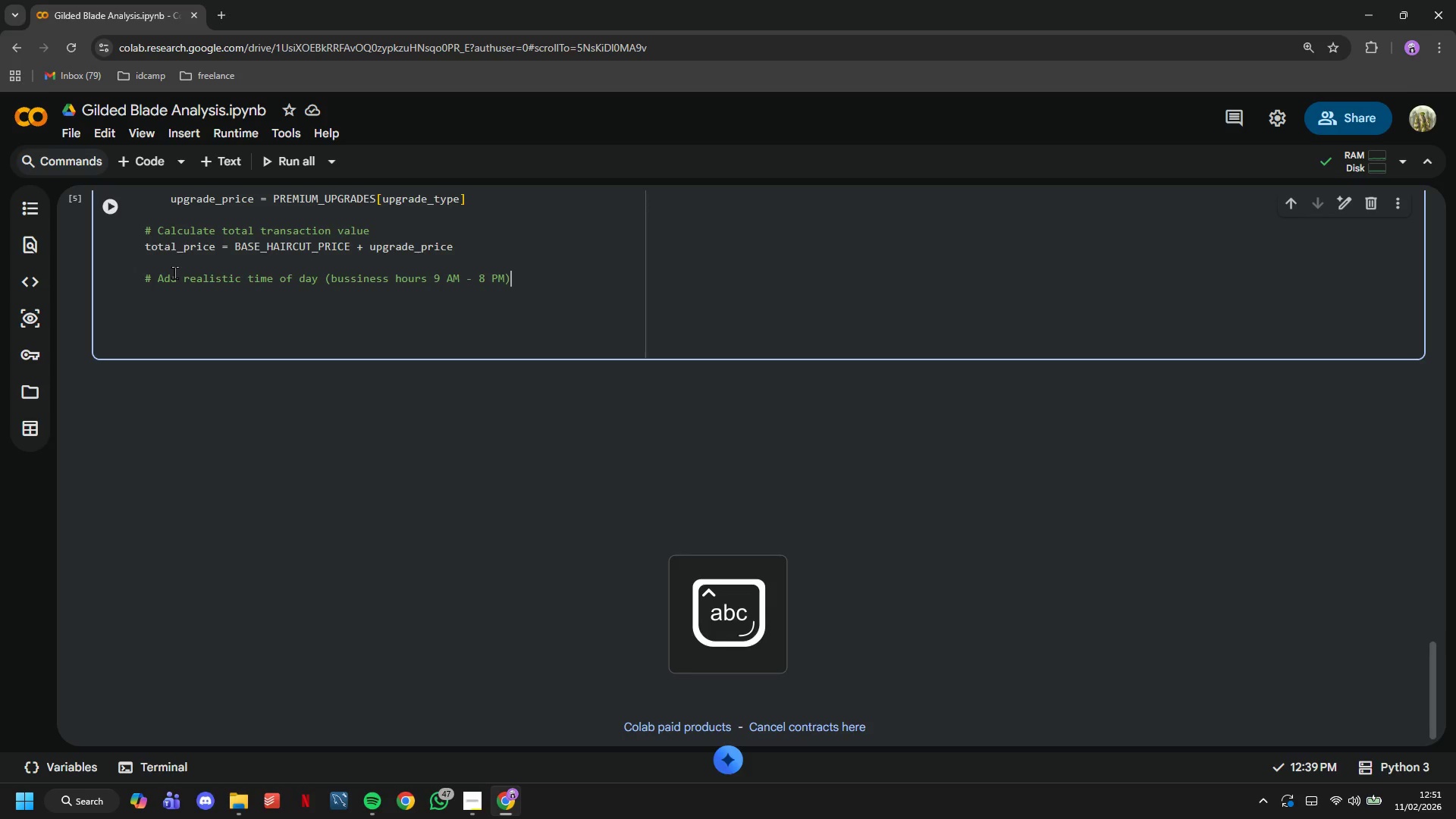 
 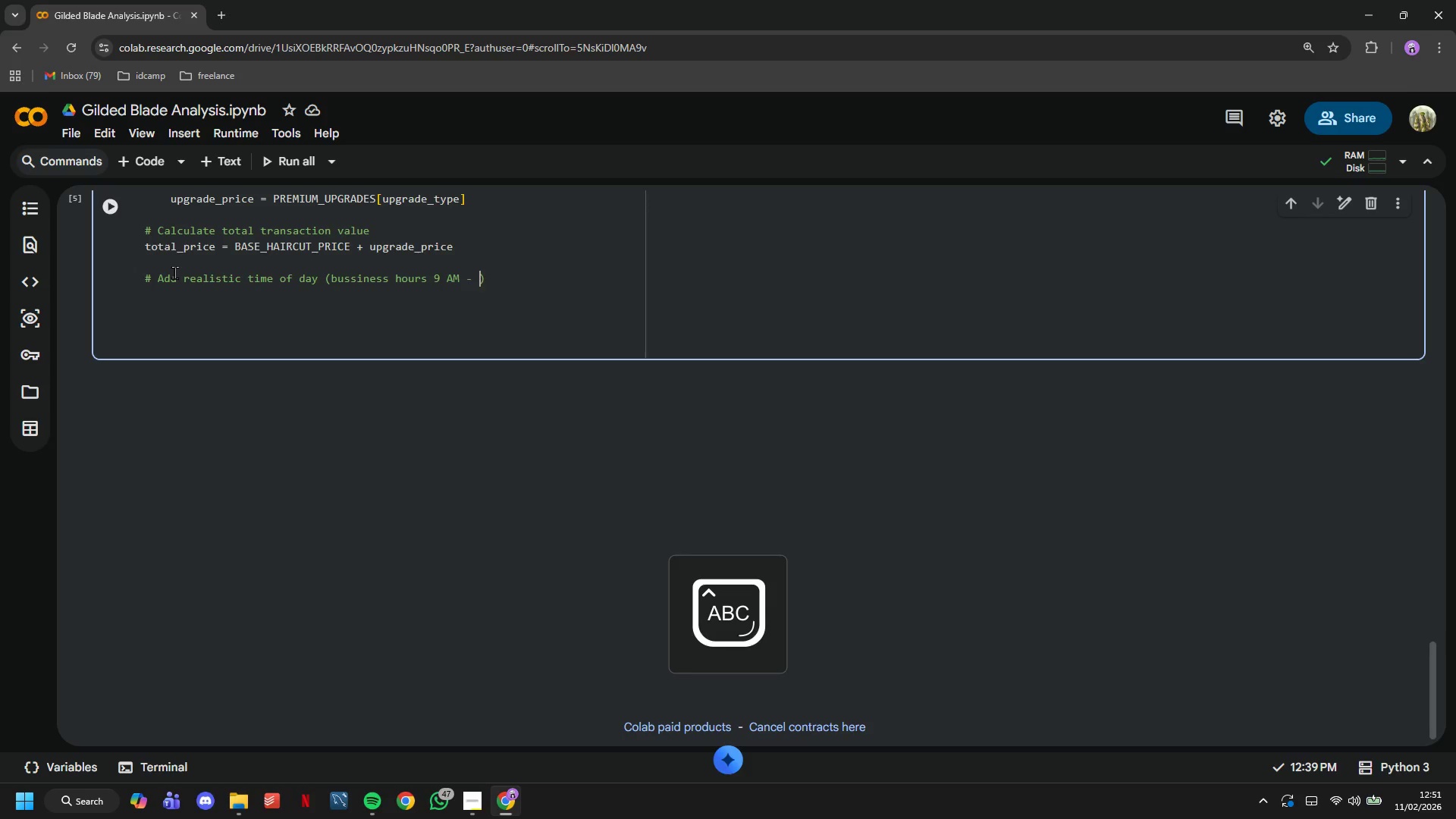 
key(ArrowRight)
 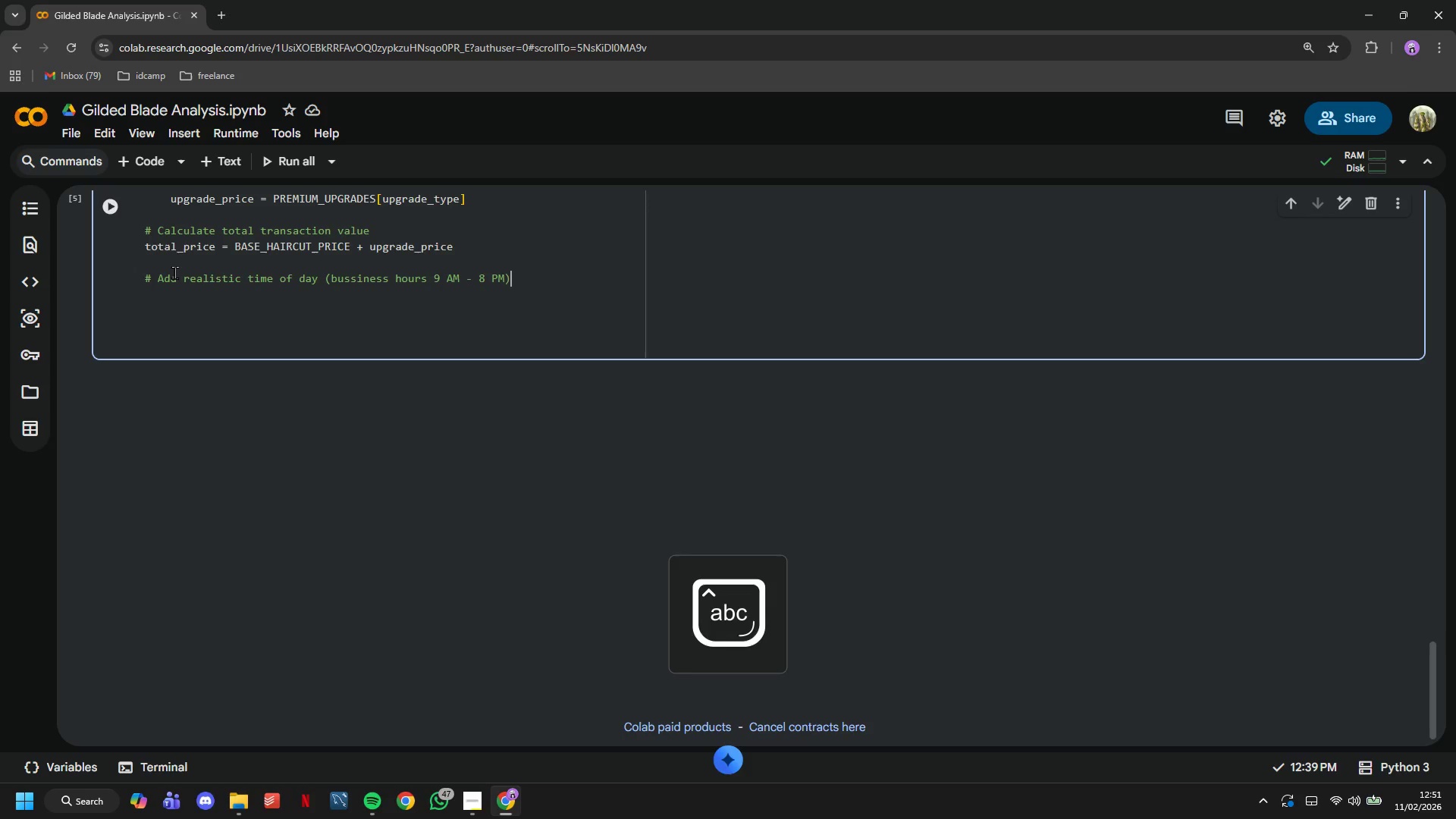 
key(Enter)
 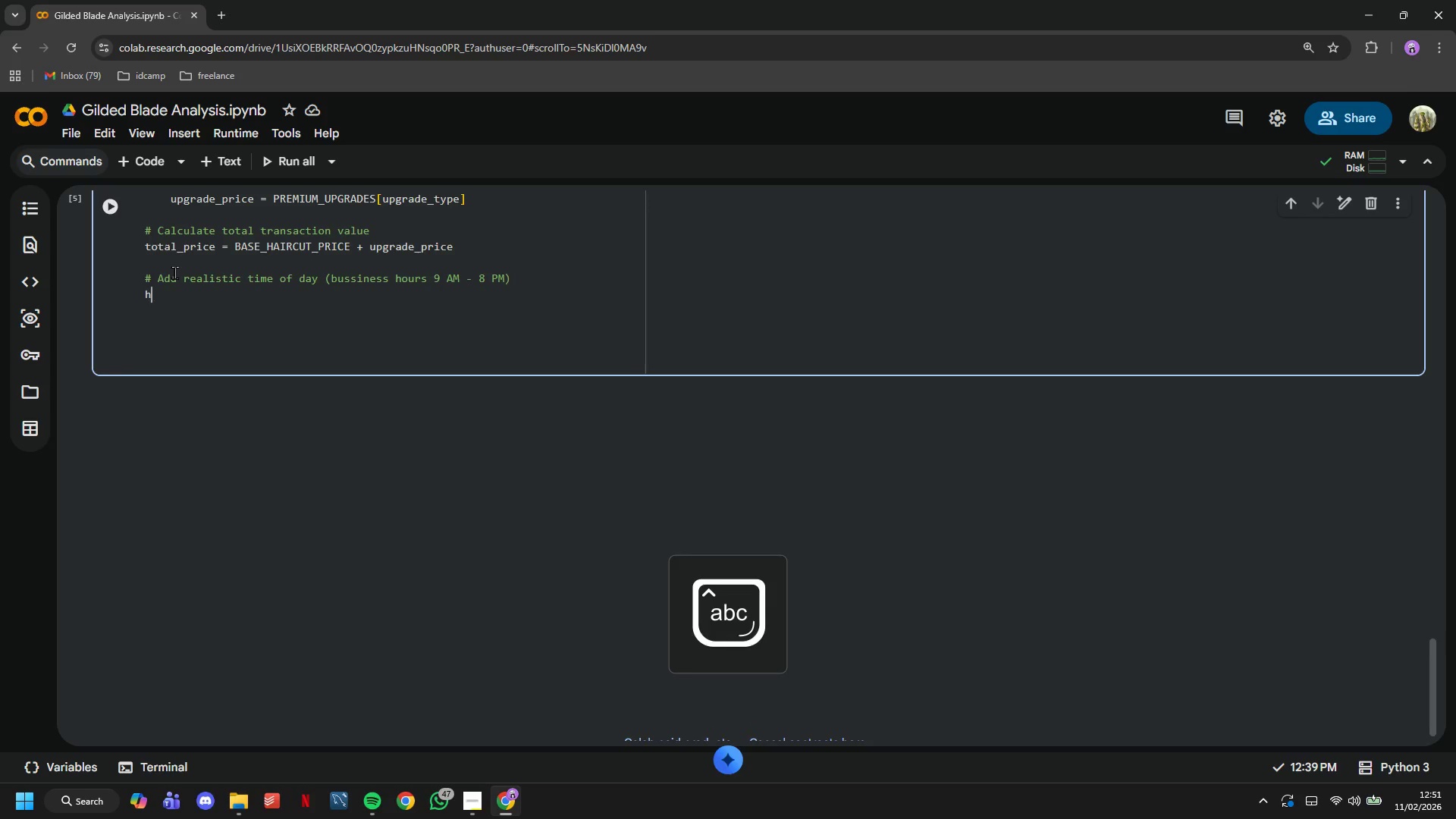 
type(hp)
key(Backspace)
type(our = npr.)
key(Backspace)
key(Backspace)
type(.rando,)
key(Backspace)
type(m.randint(9,20)
 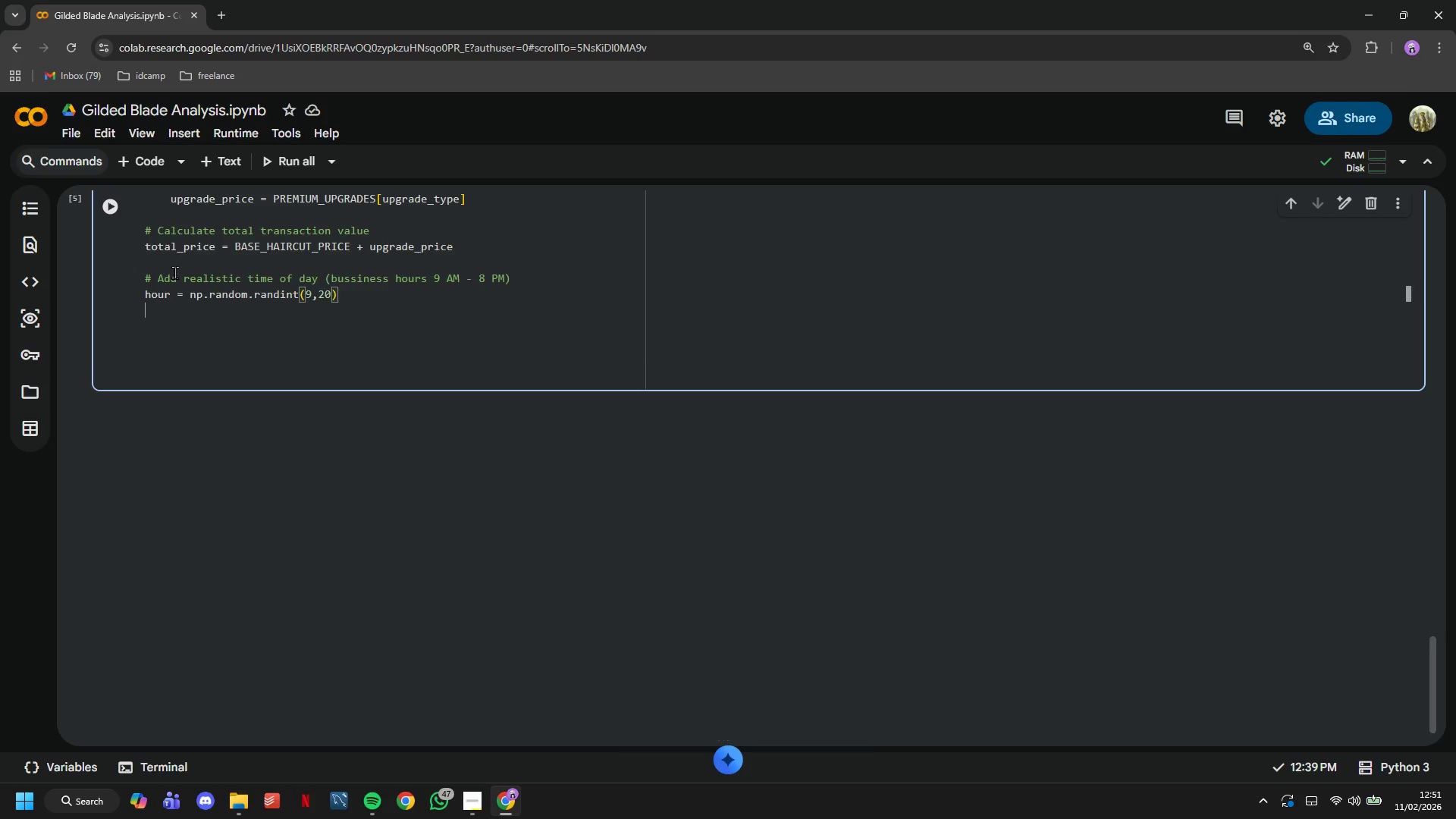 
 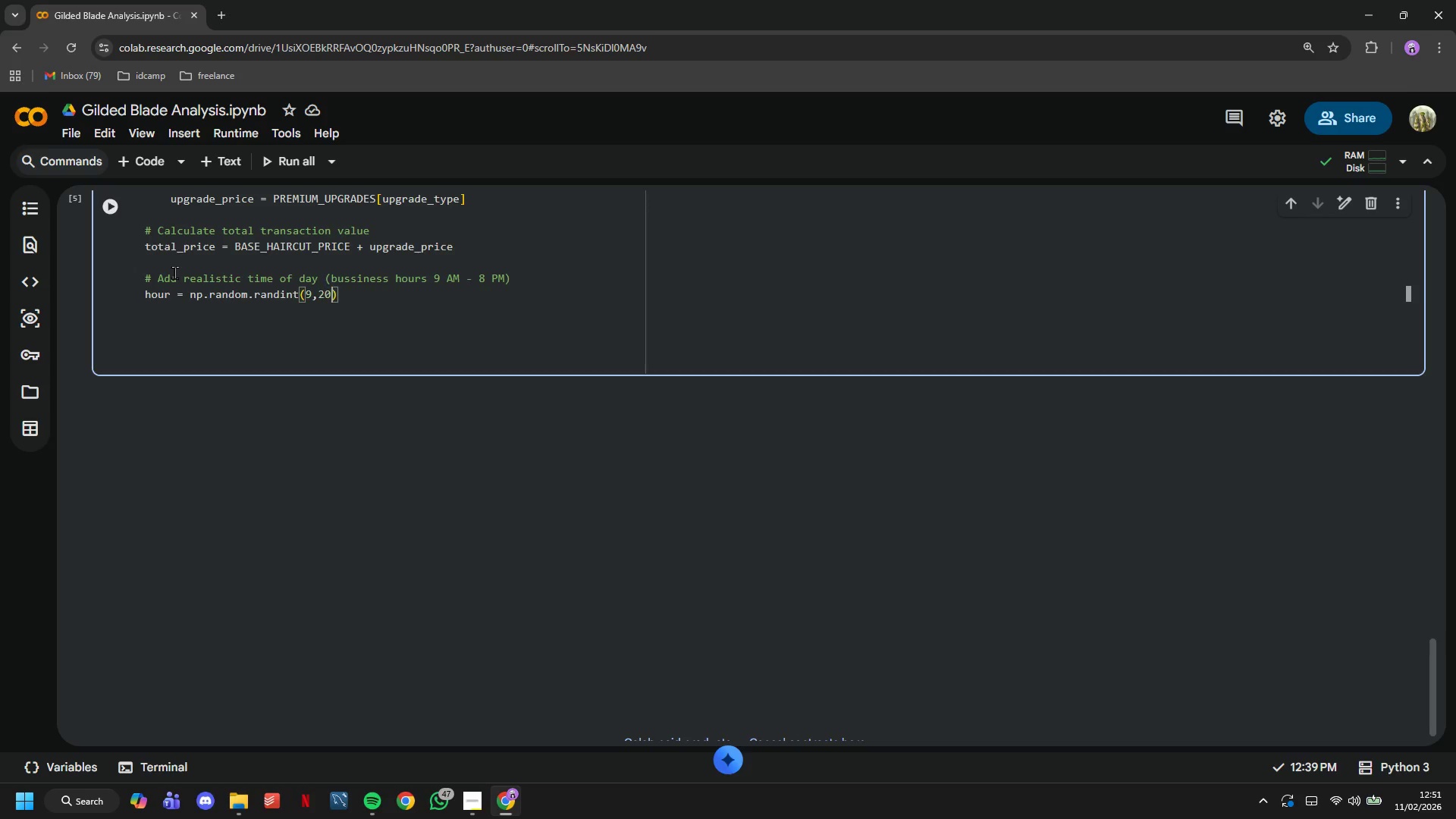 
key(ArrowRight)
 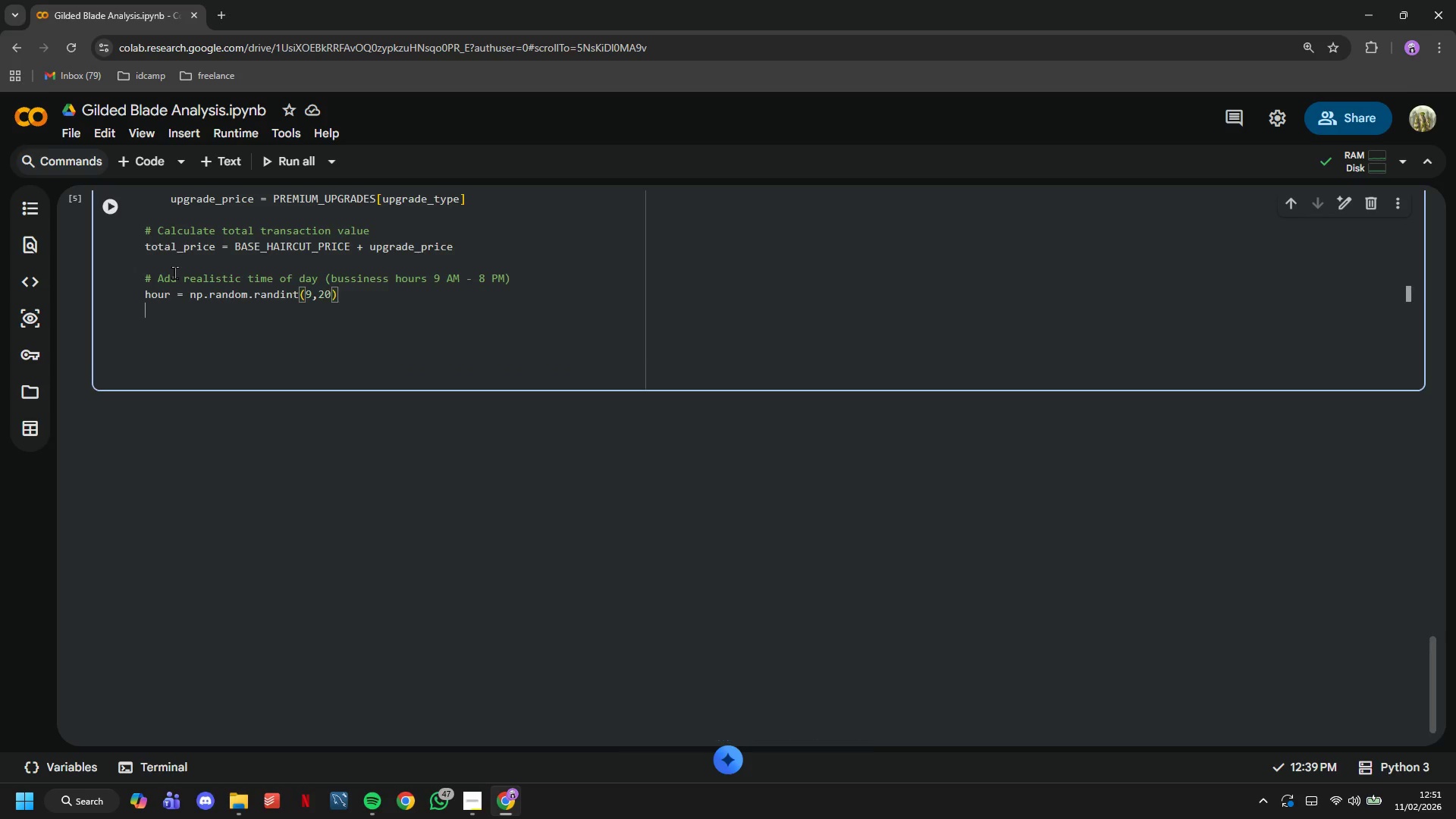 
key(Enter)
 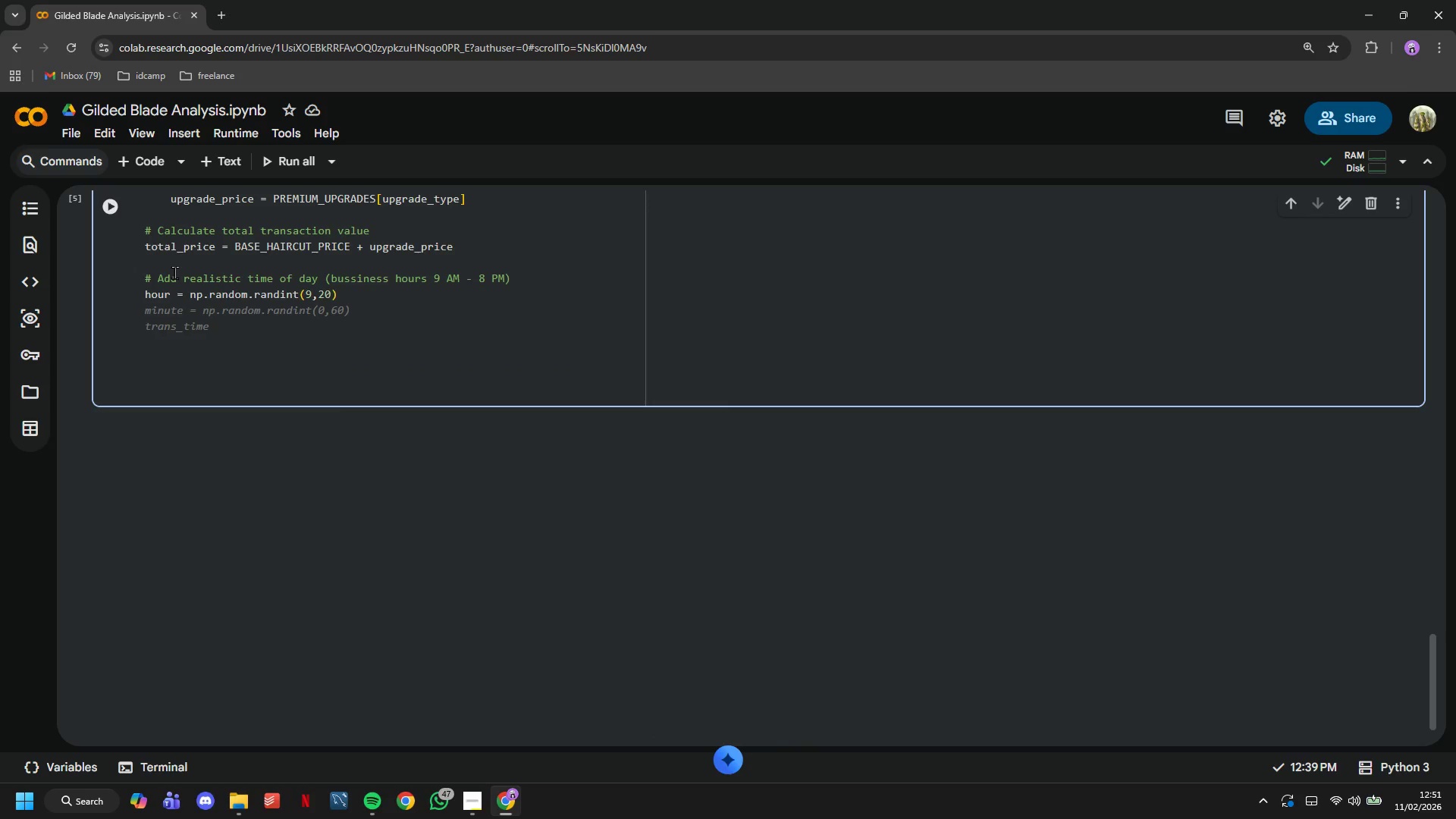 
key(Tab)
 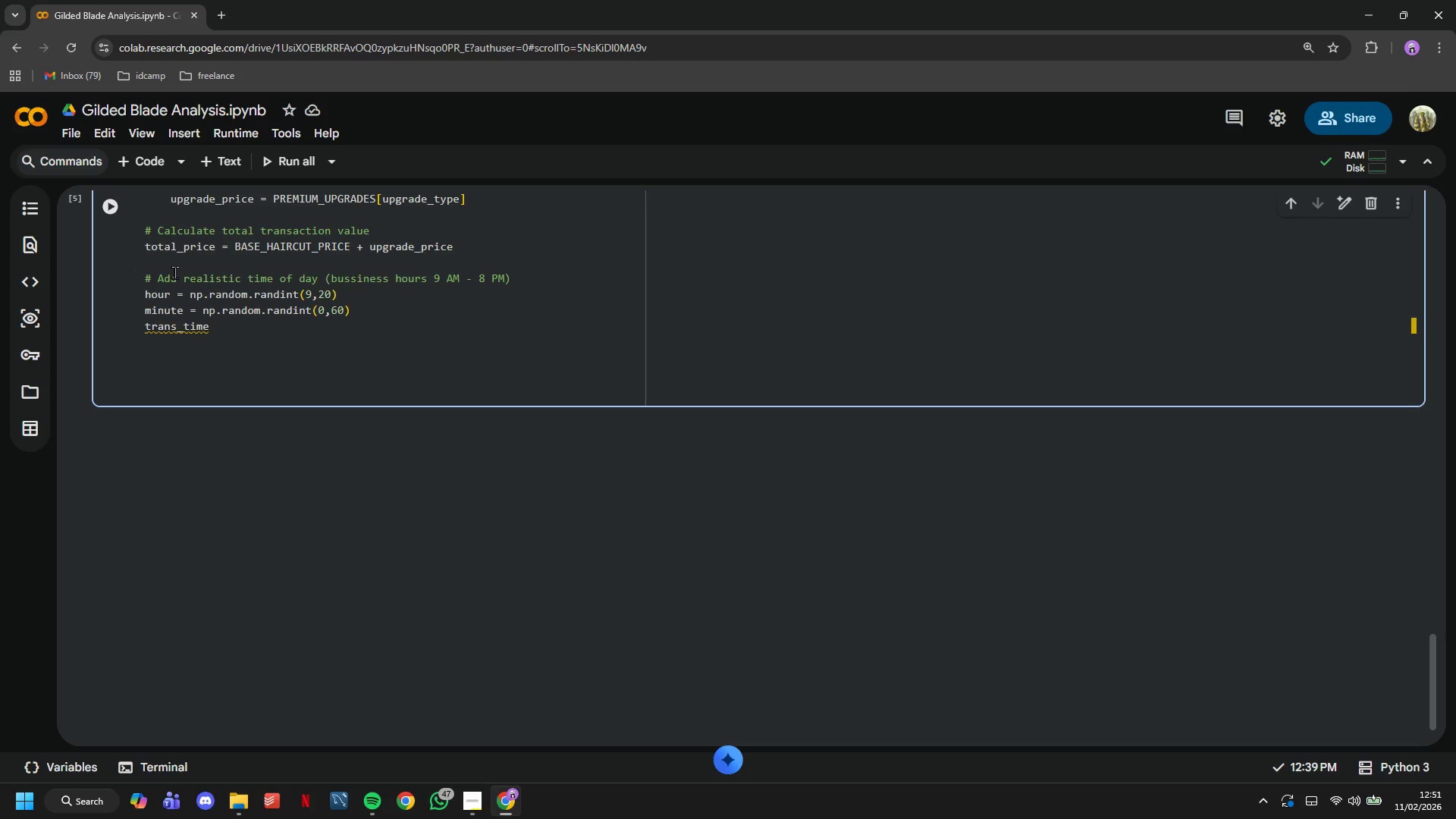 
key(ArrowLeft)
 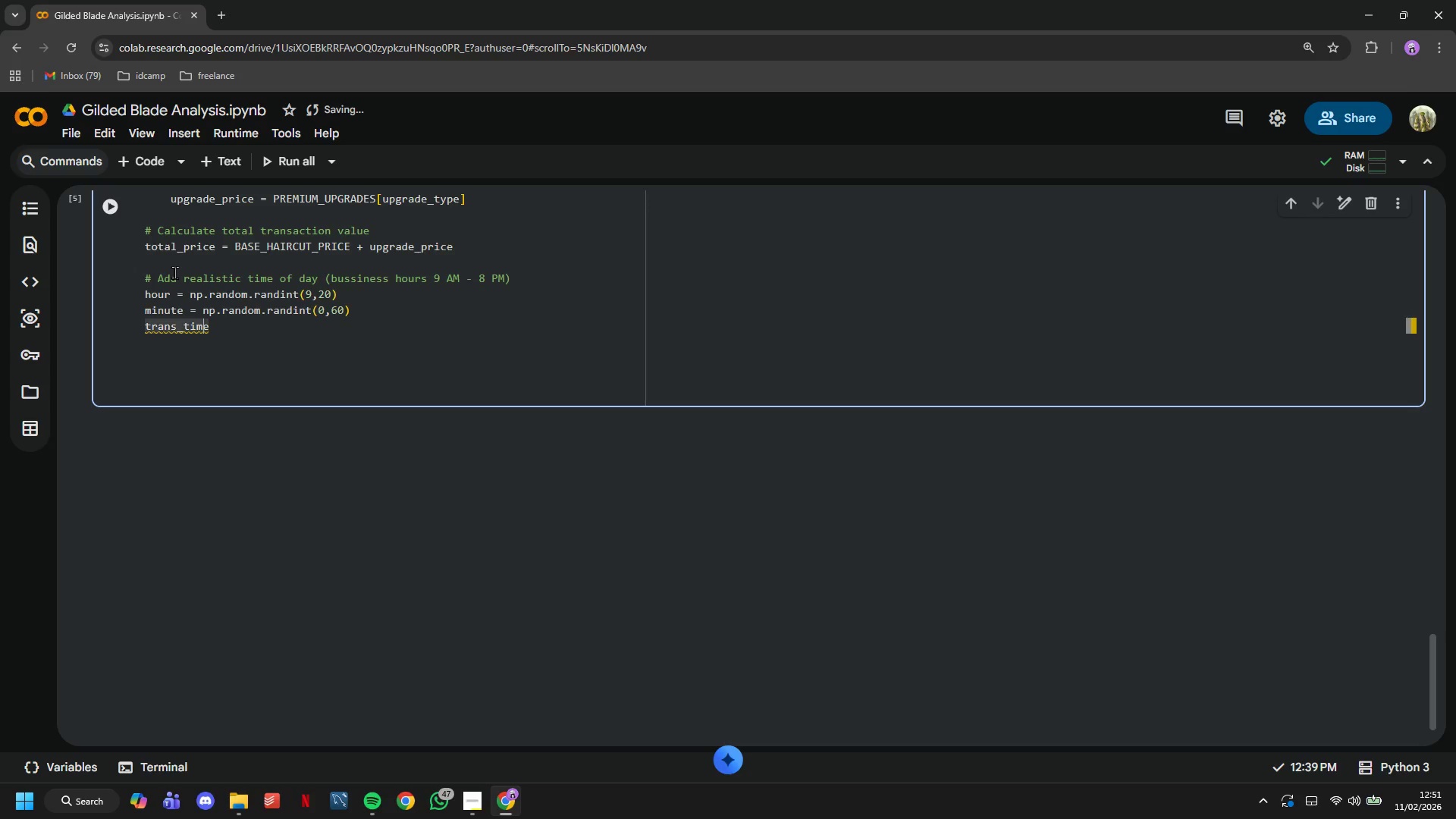 
key(ArrowLeft)
 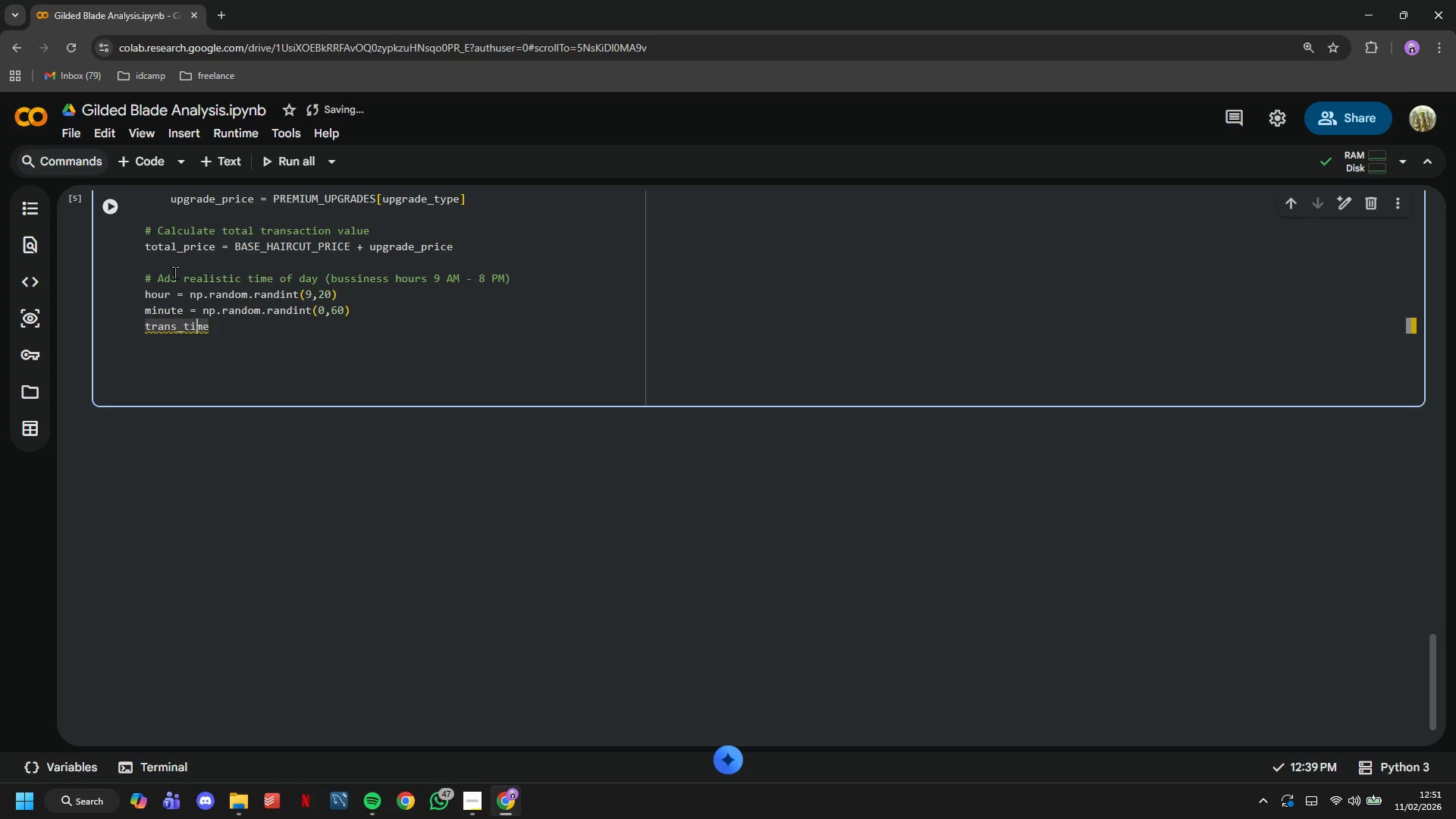 
key(ArrowLeft)
 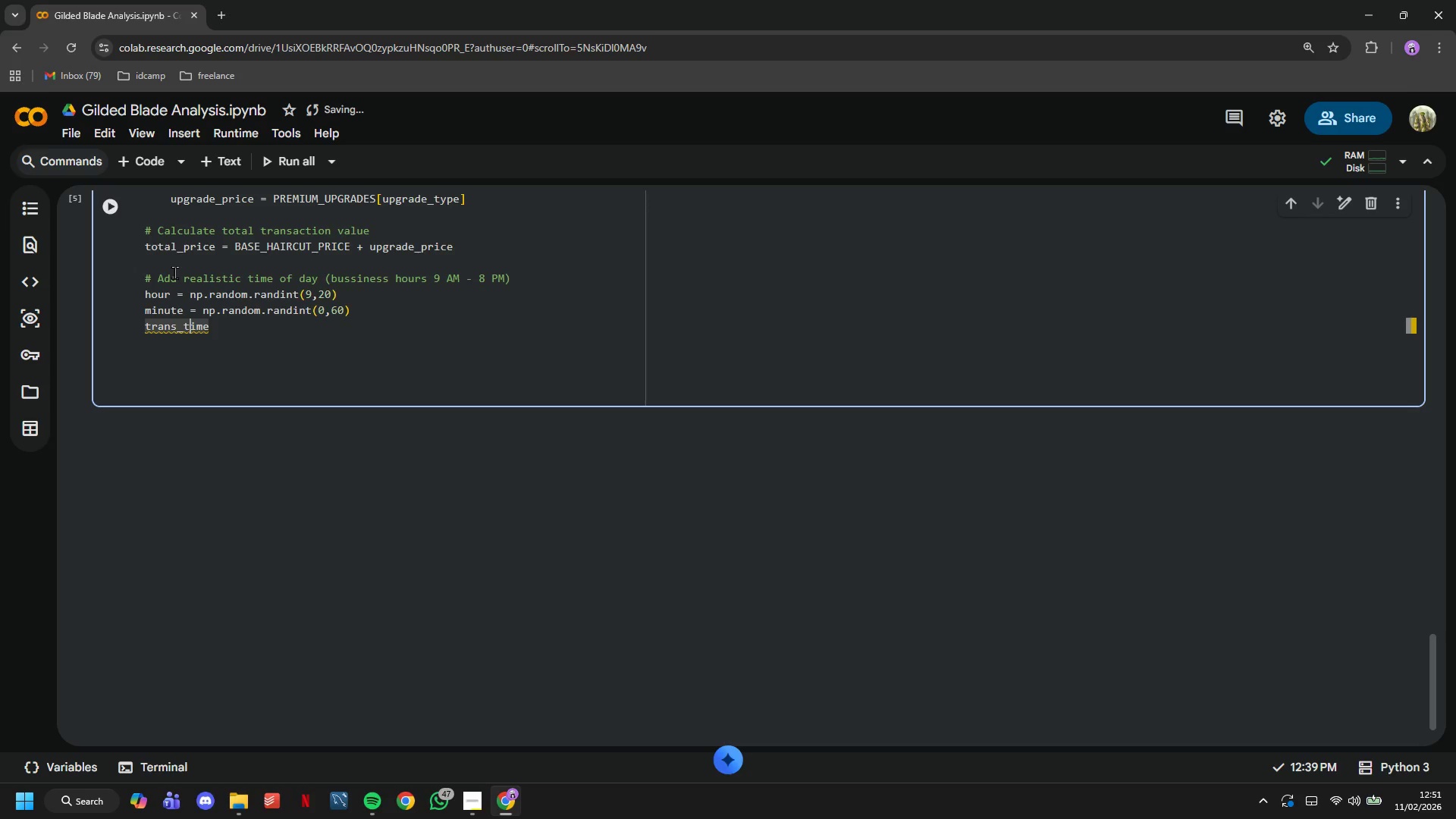 
key(ArrowLeft)
 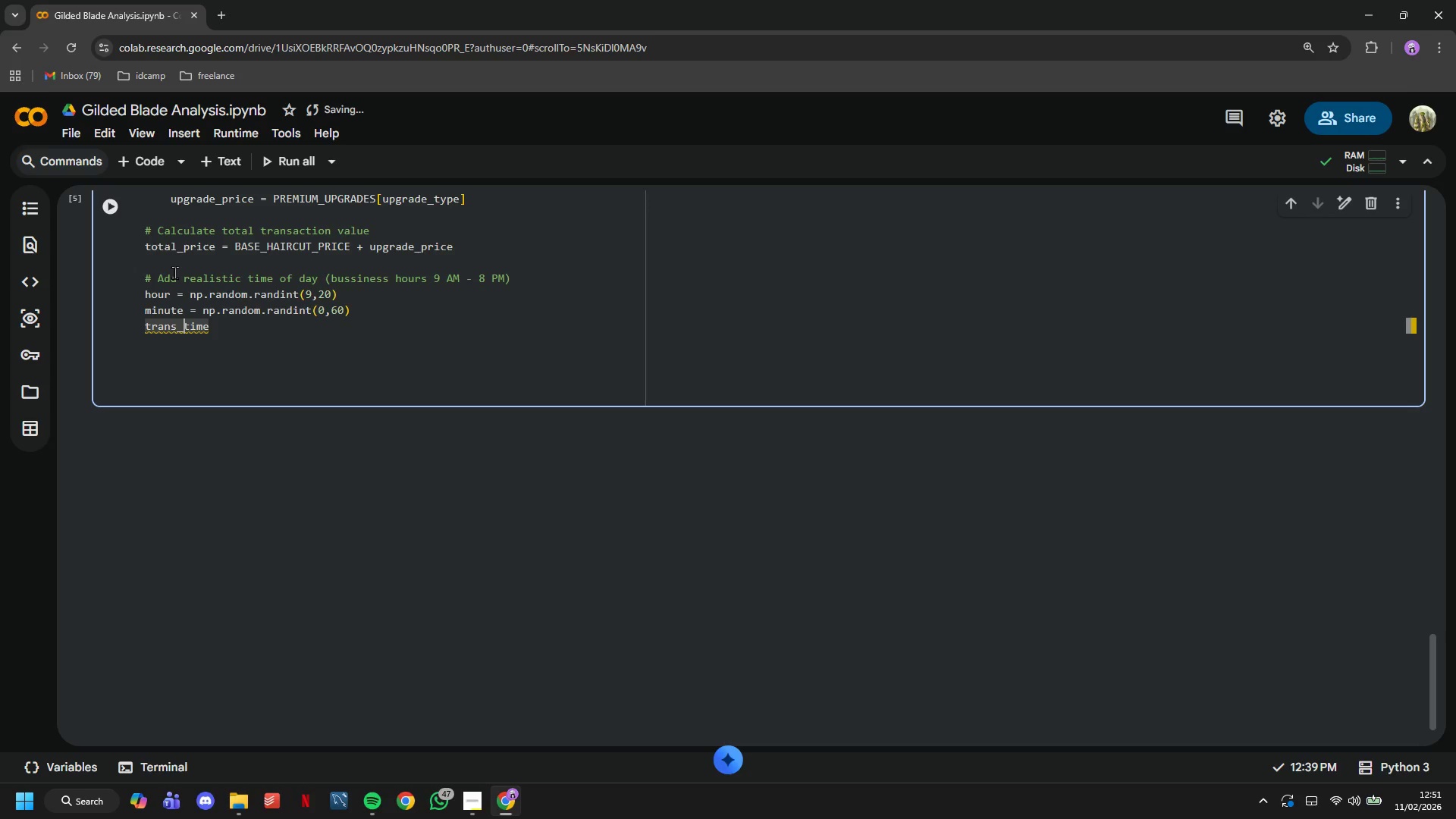 
key(ArrowLeft)
 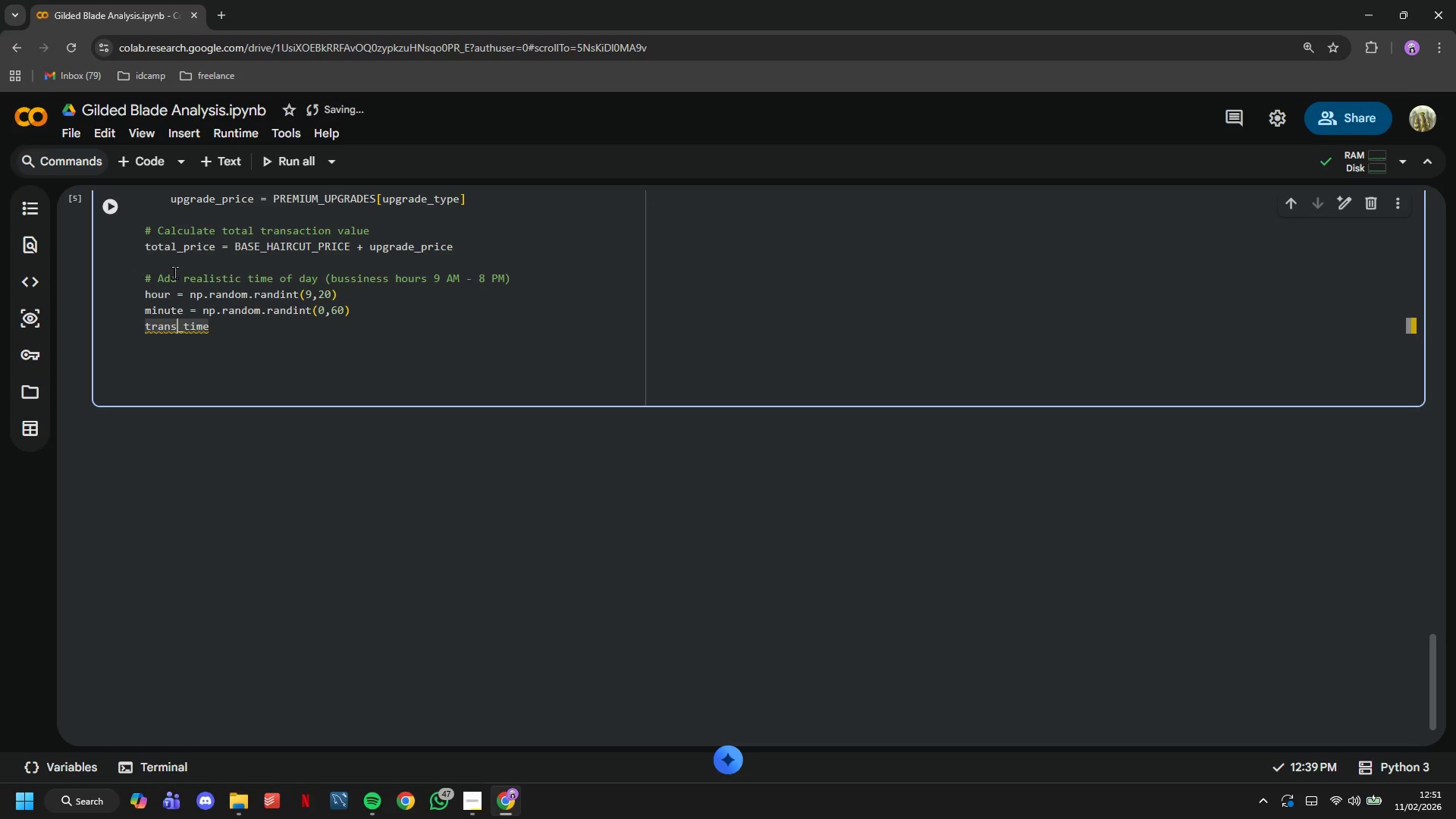 
type(action)
 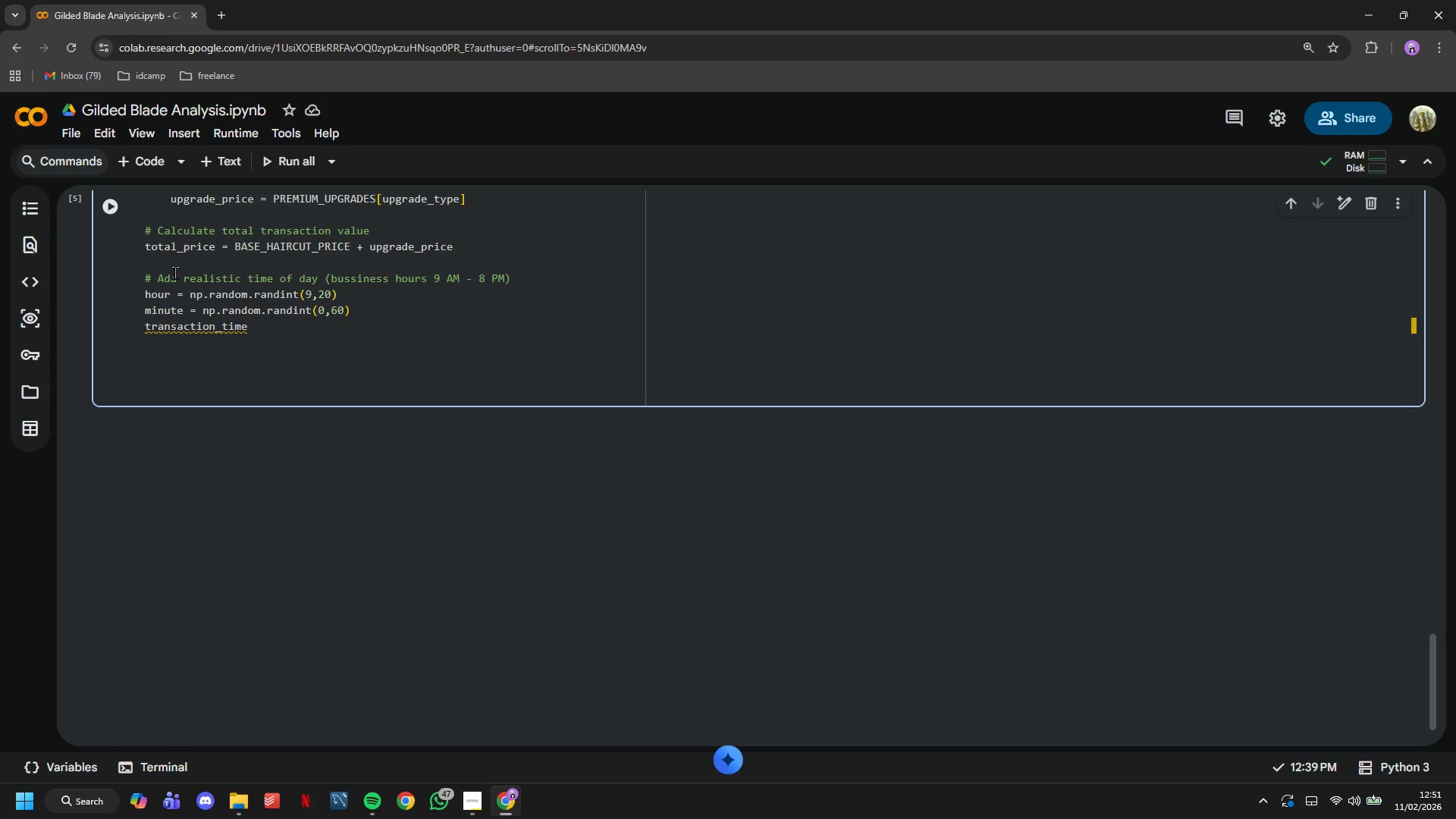 
key(ArrowRight)
 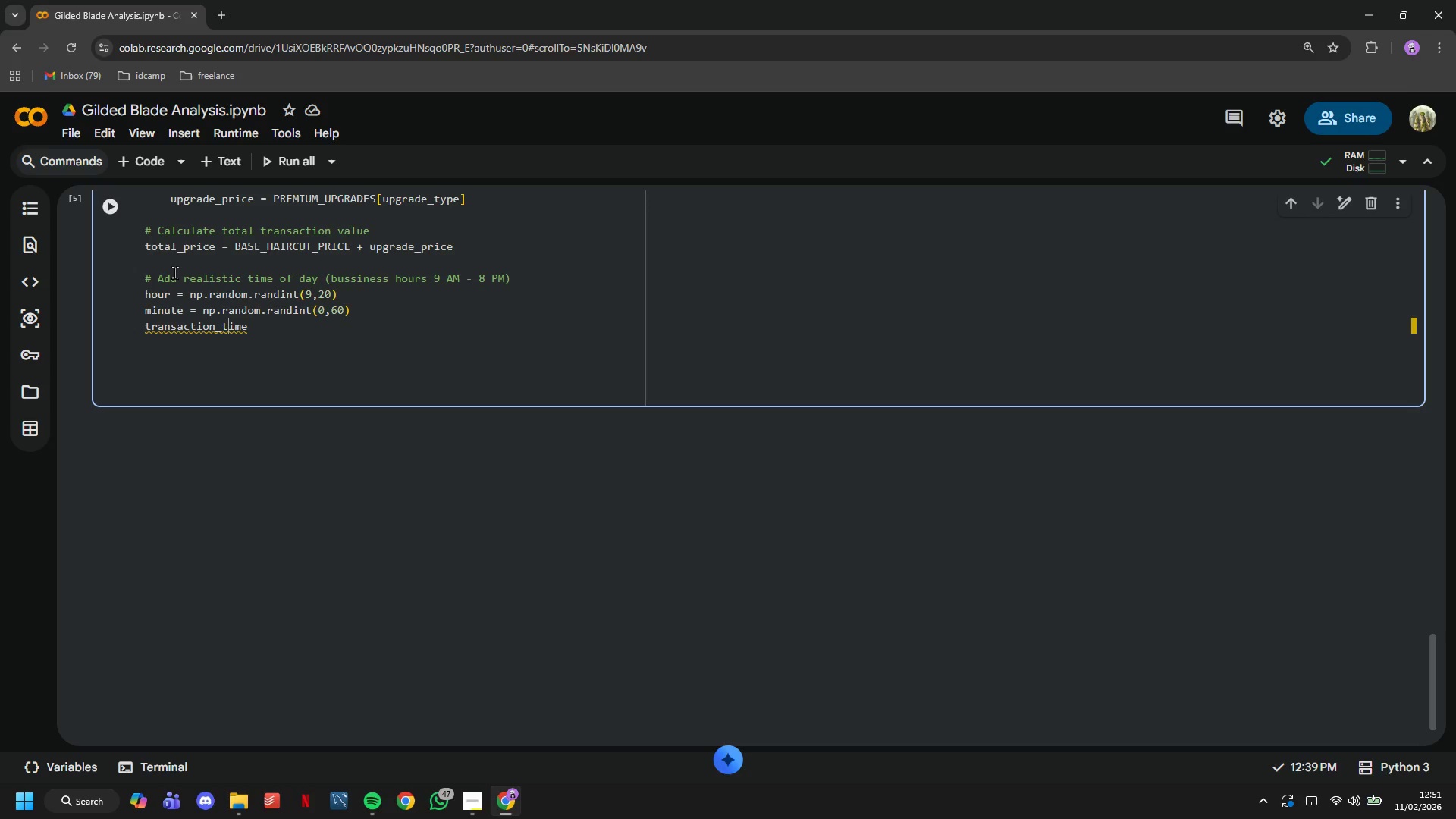 
key(ArrowRight)
 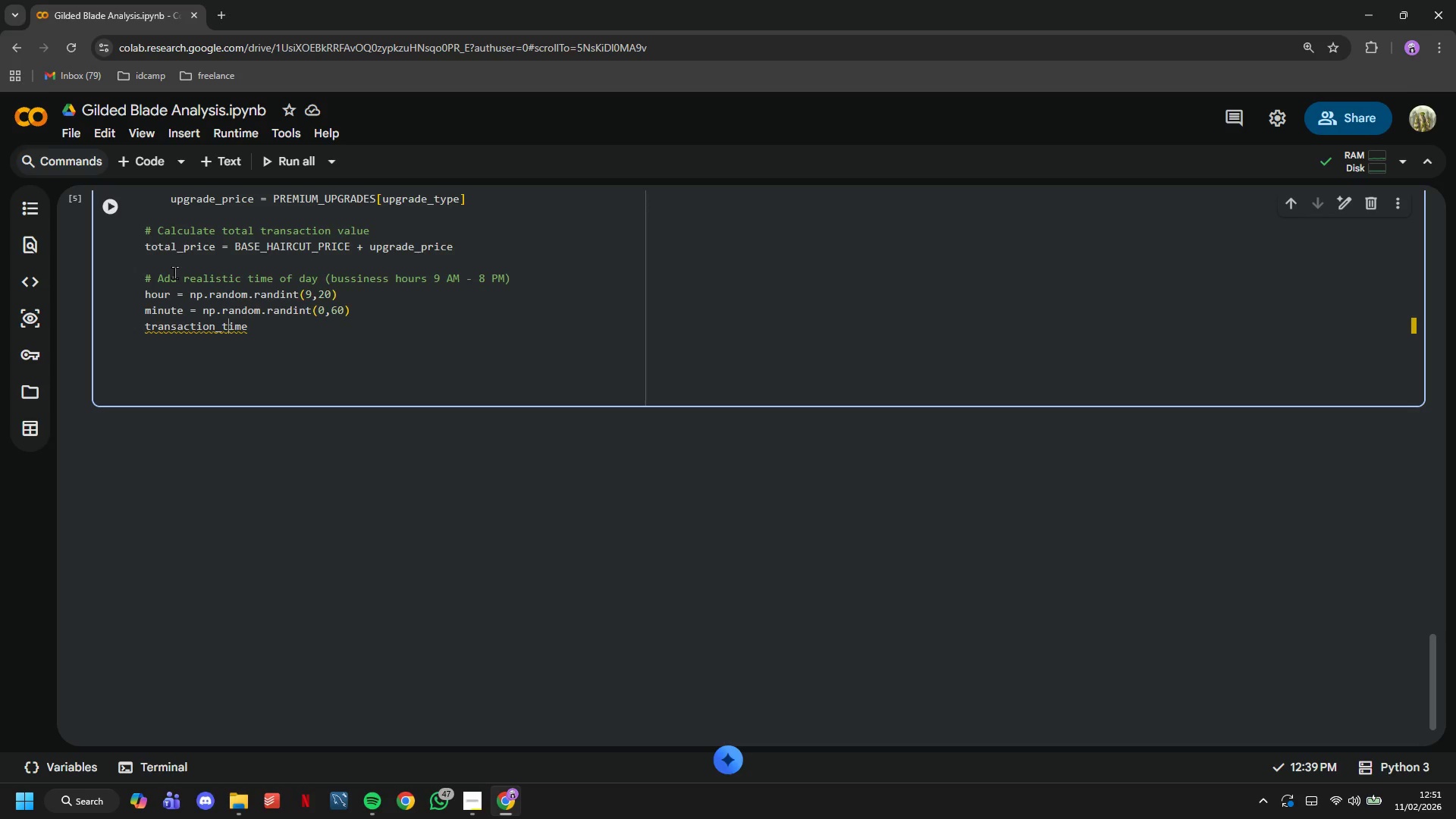 
key(ArrowRight)
 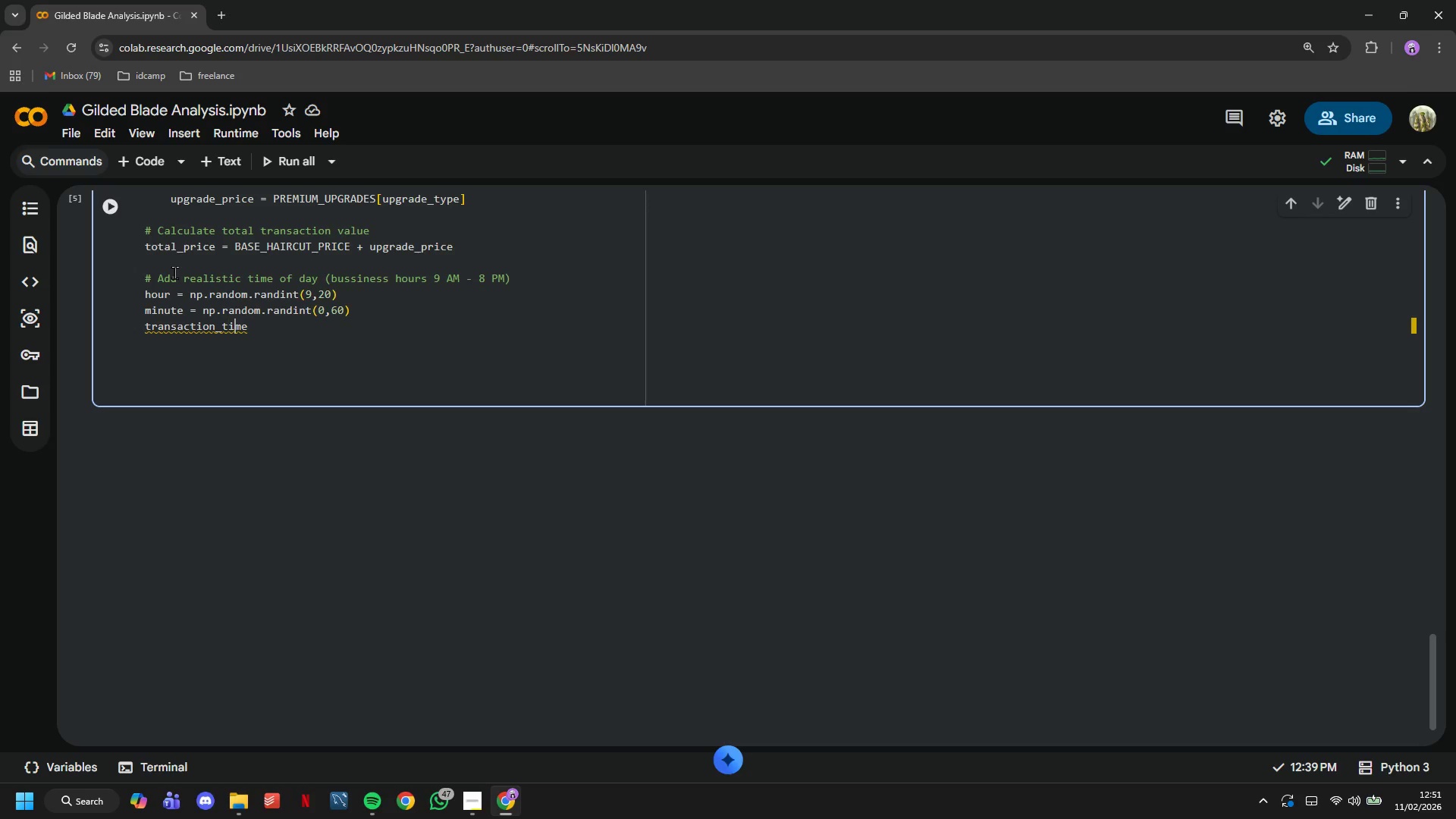 
key(ArrowRight)
 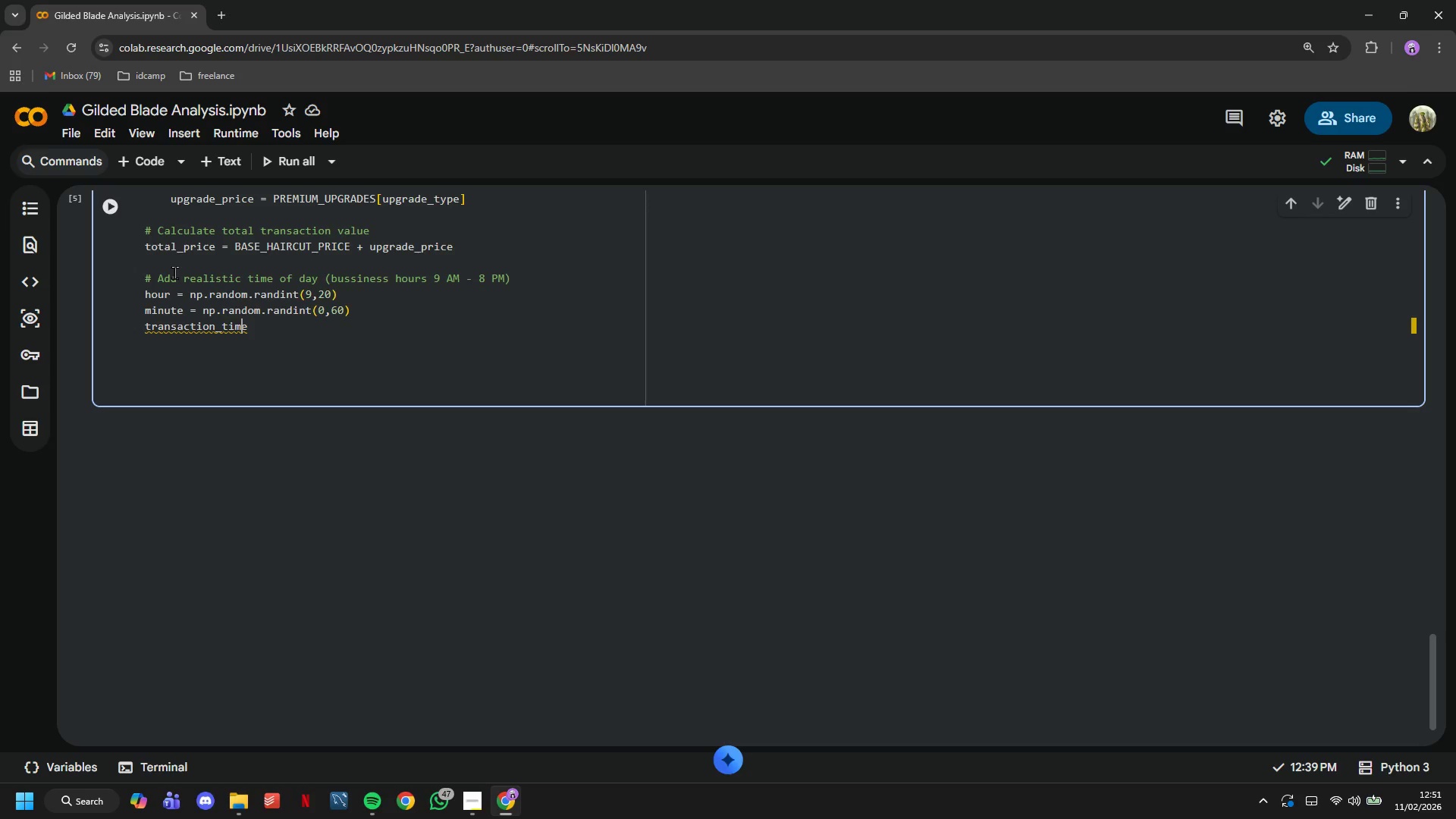 
key(ArrowRight)
 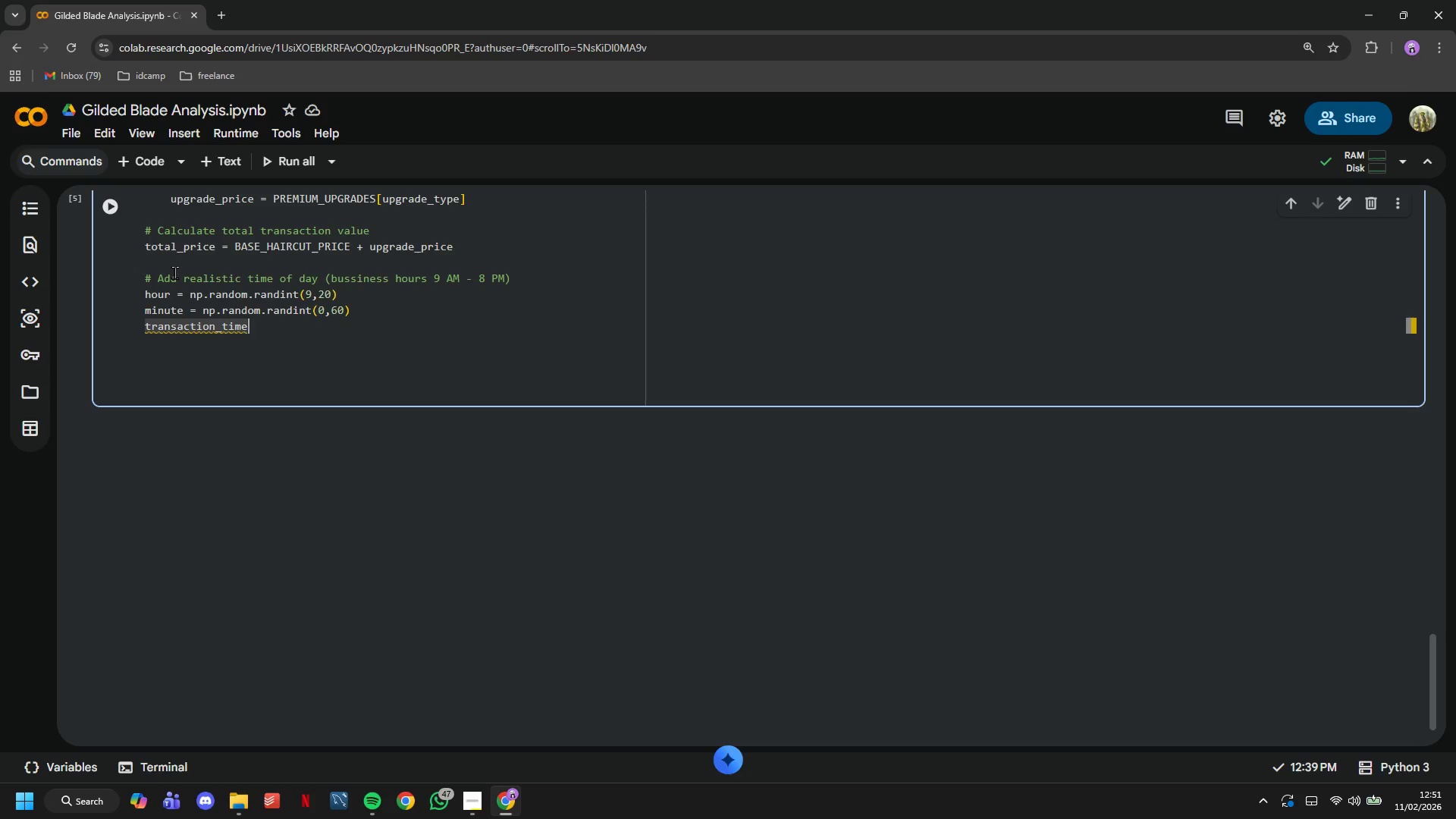 
type( = trans_date.replace(hour = hour, minute = minute)
 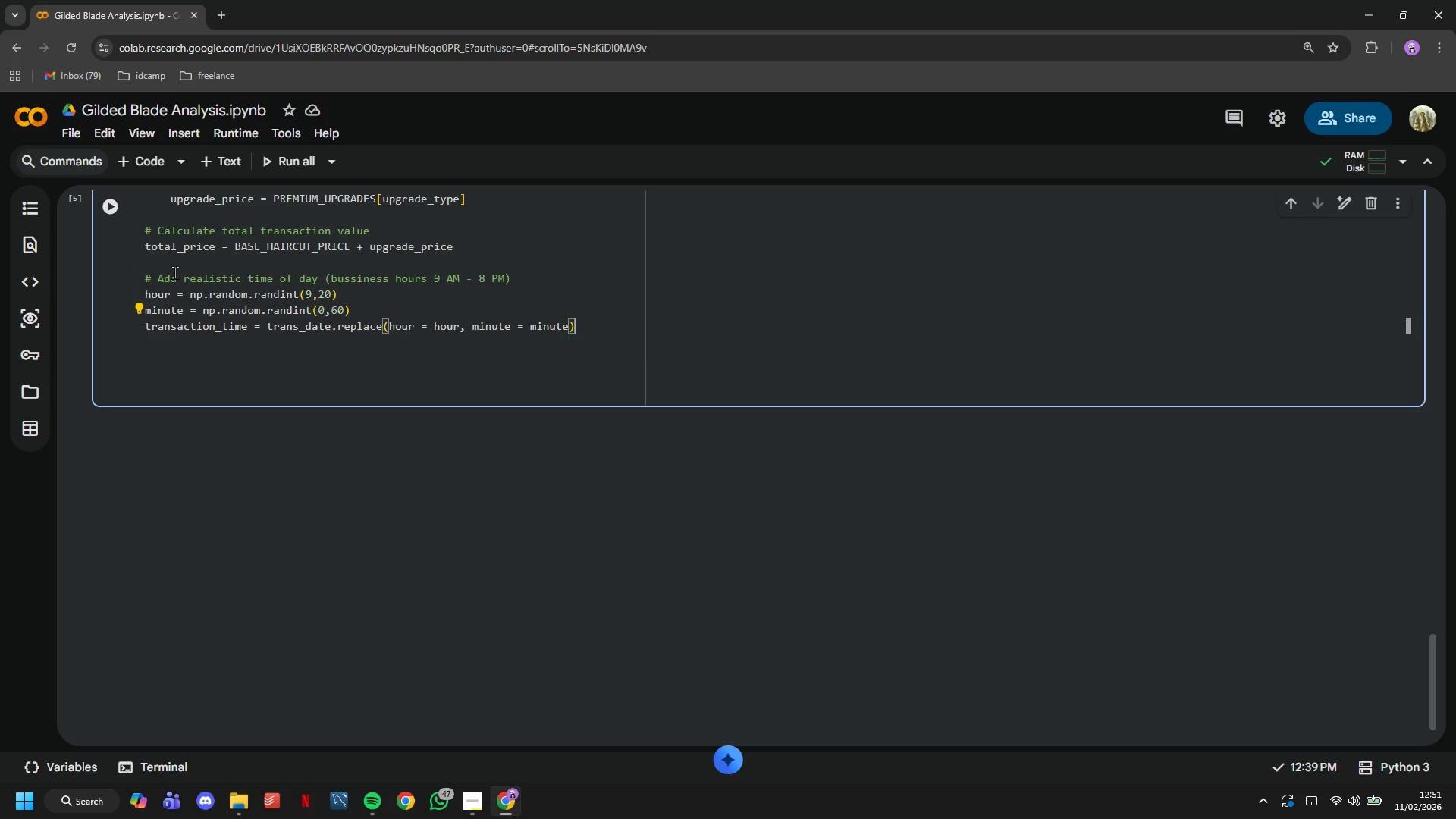 
 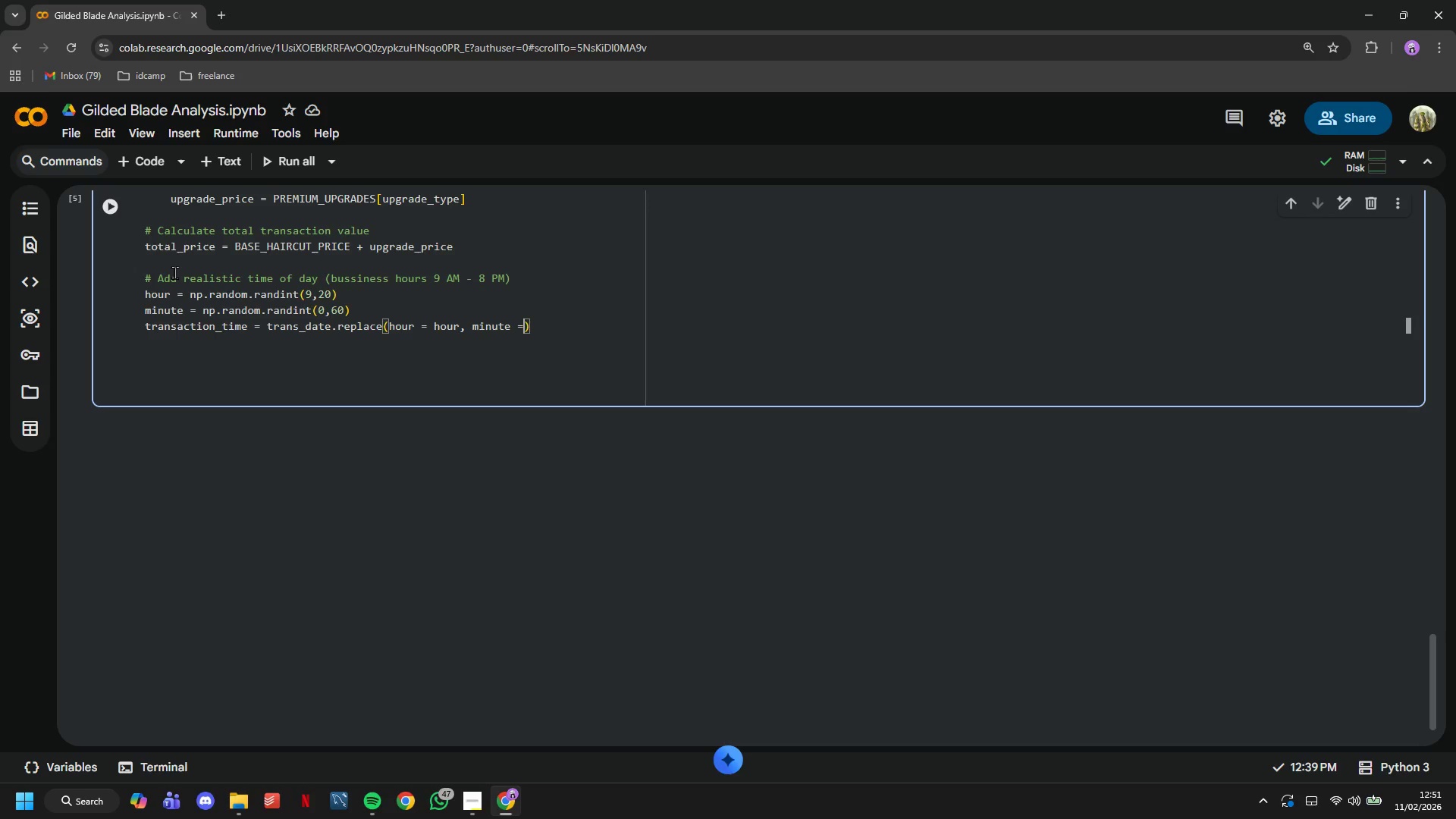 
key(ArrowRight)
 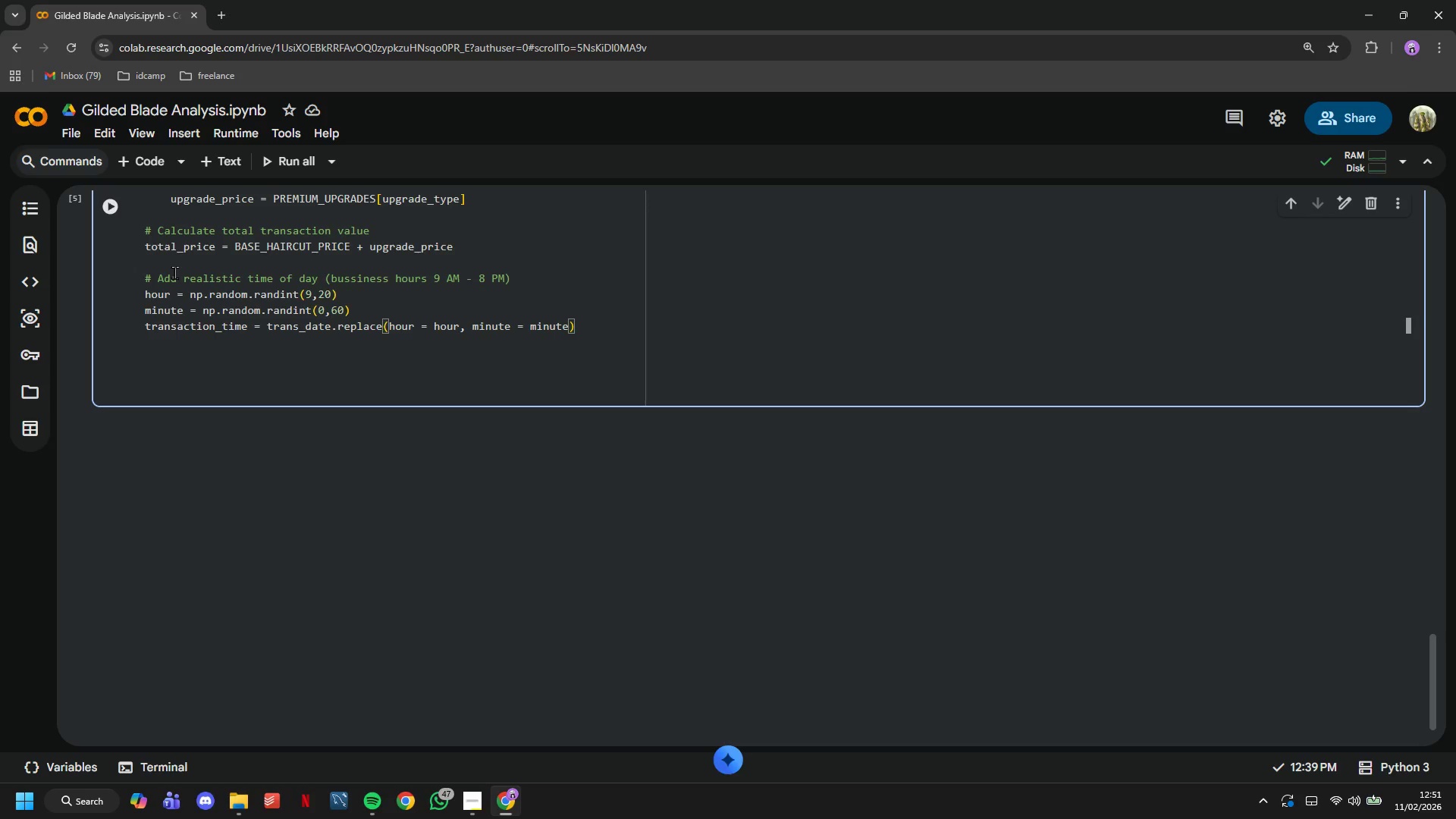 
key(Enter)
 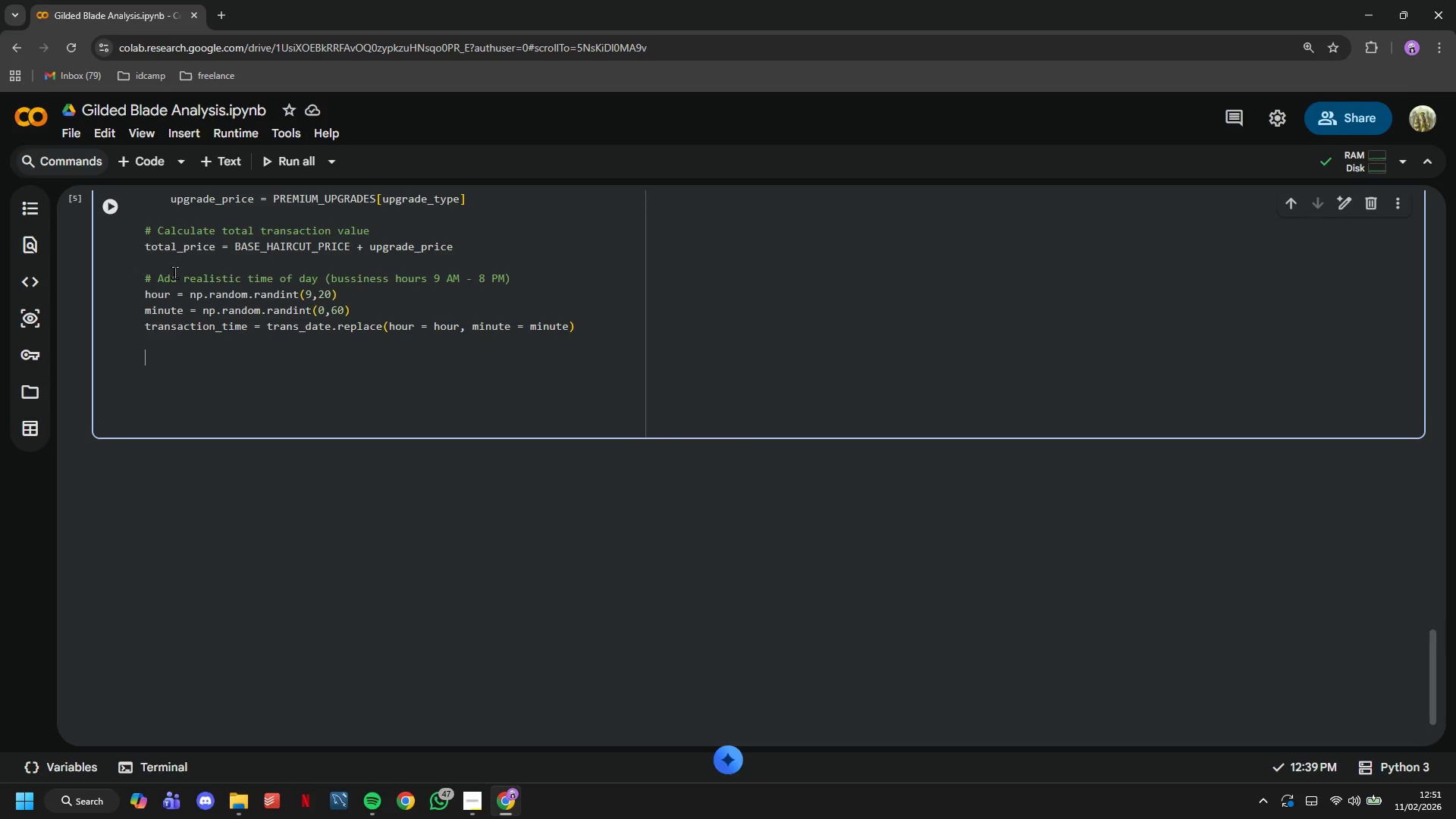 
key(Enter)
 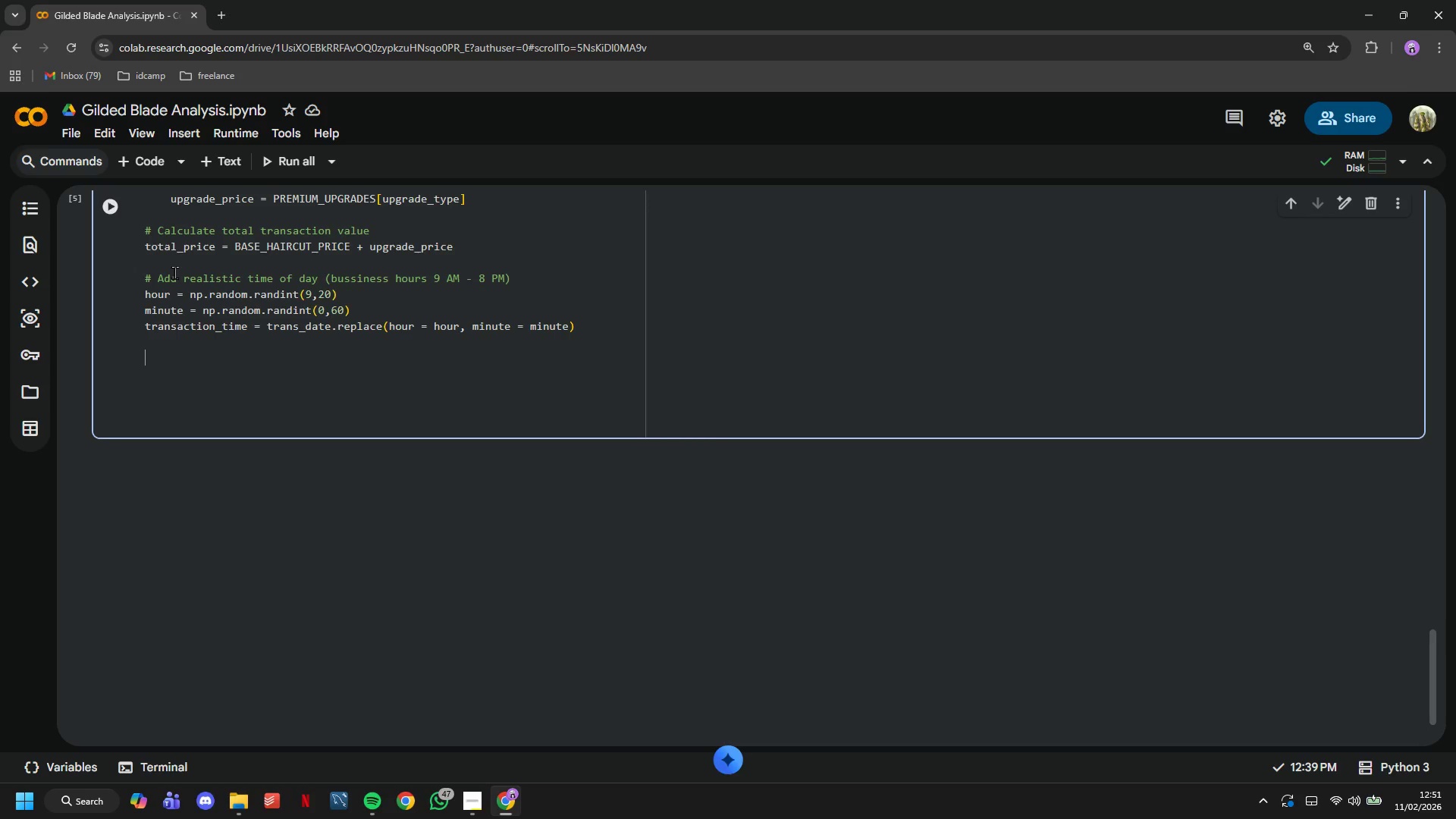 
type(# Create transaction record)
 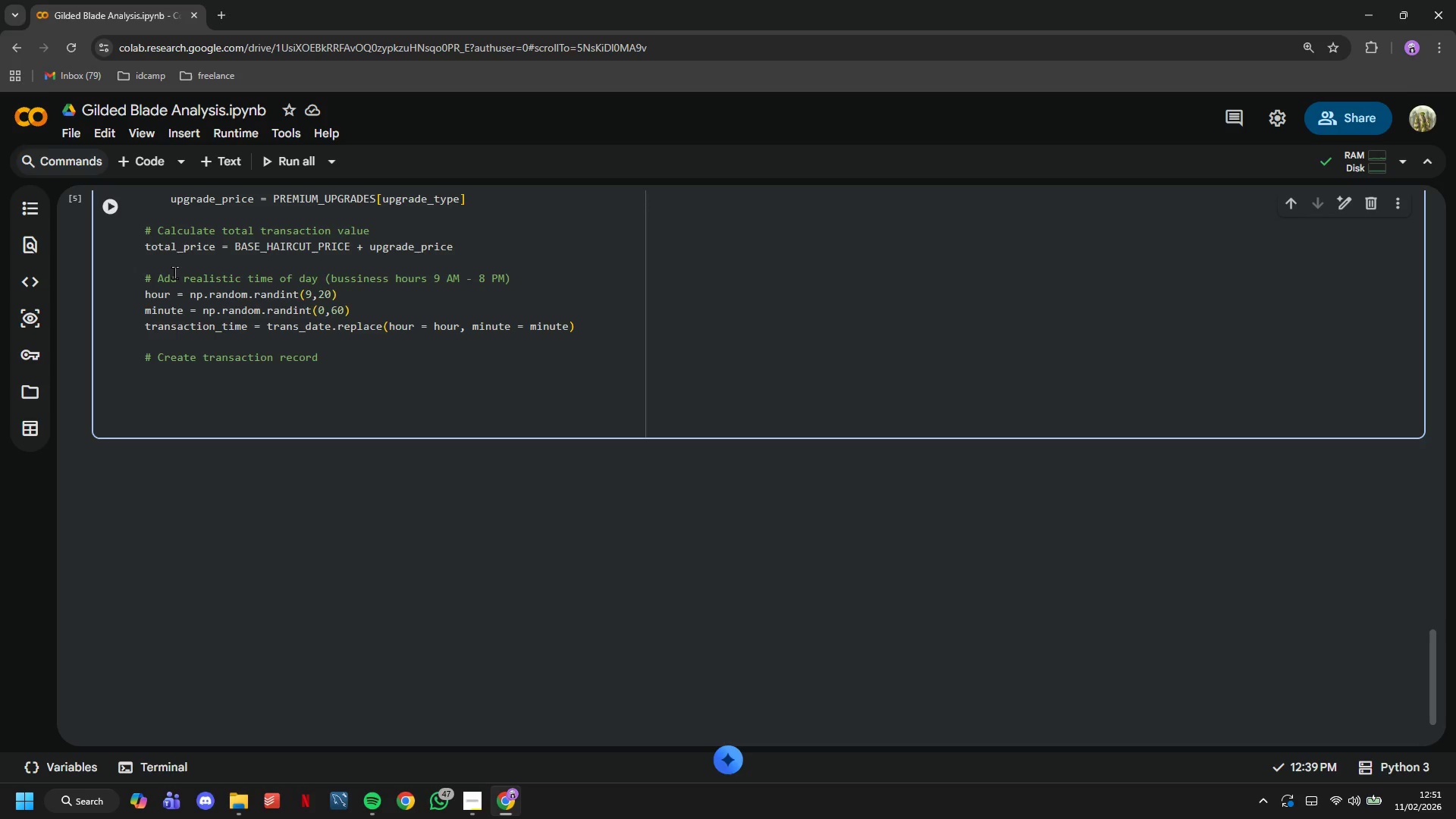 
key(Enter)
 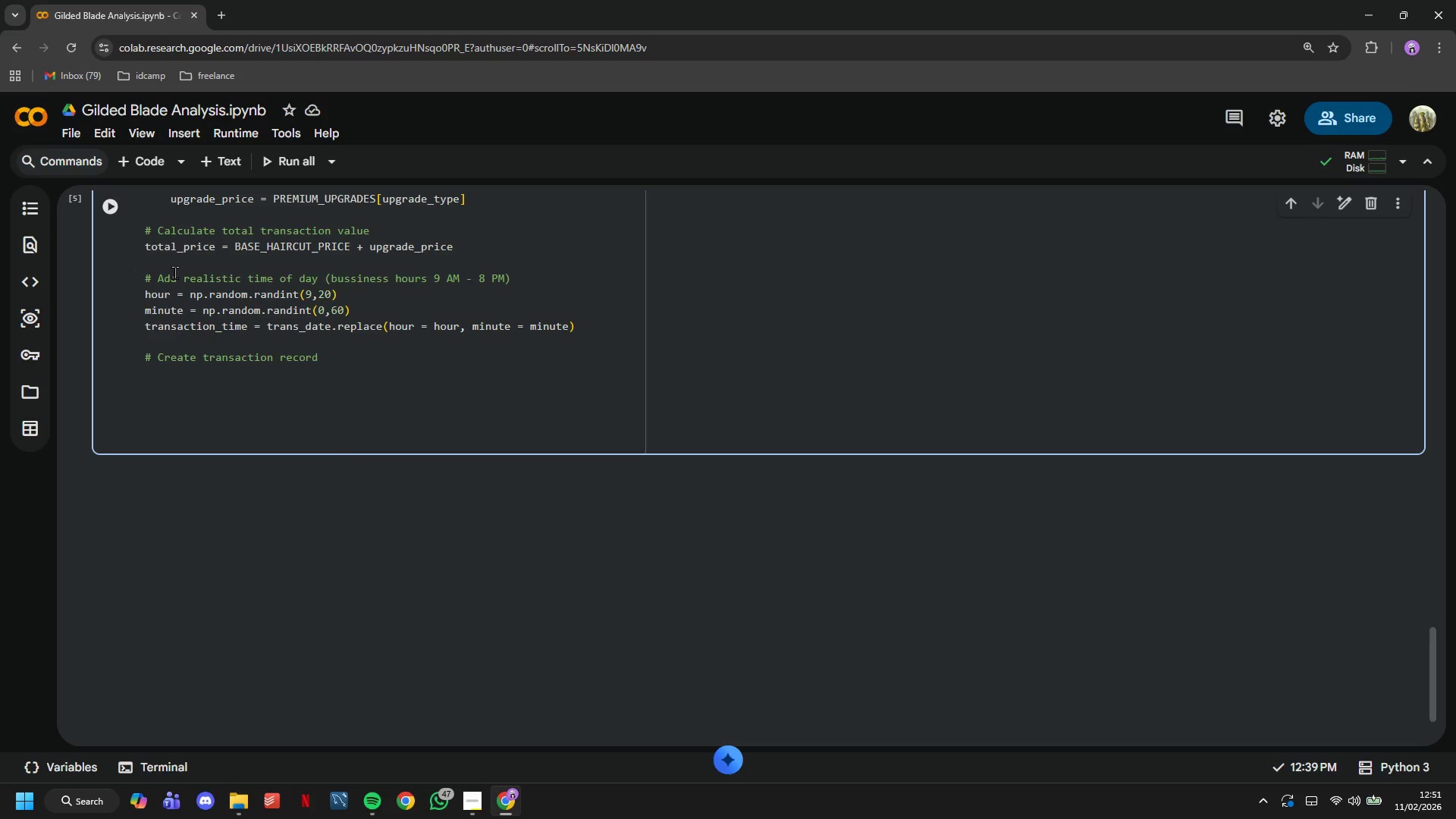 
type(transcations.append({)
 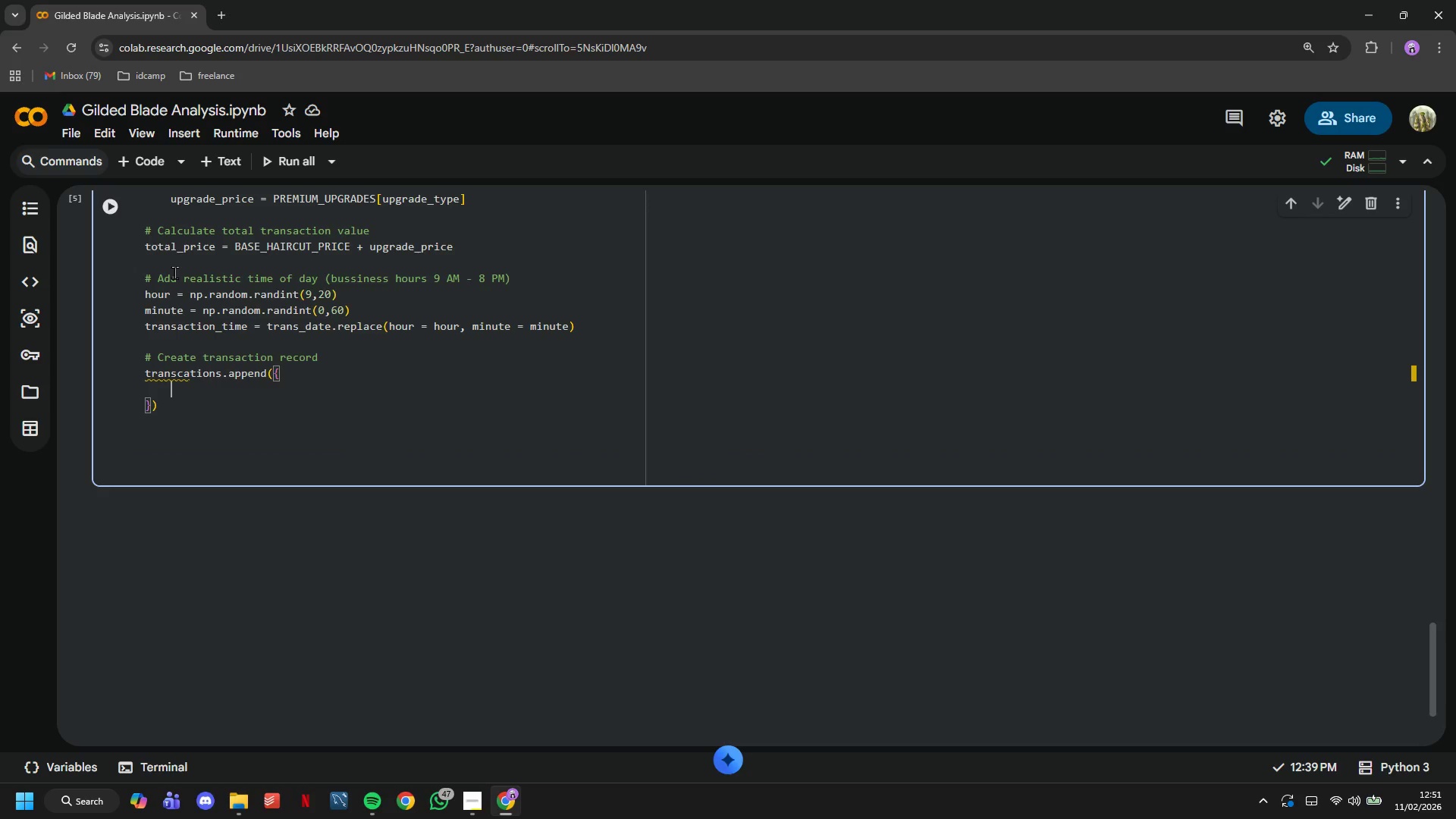 
 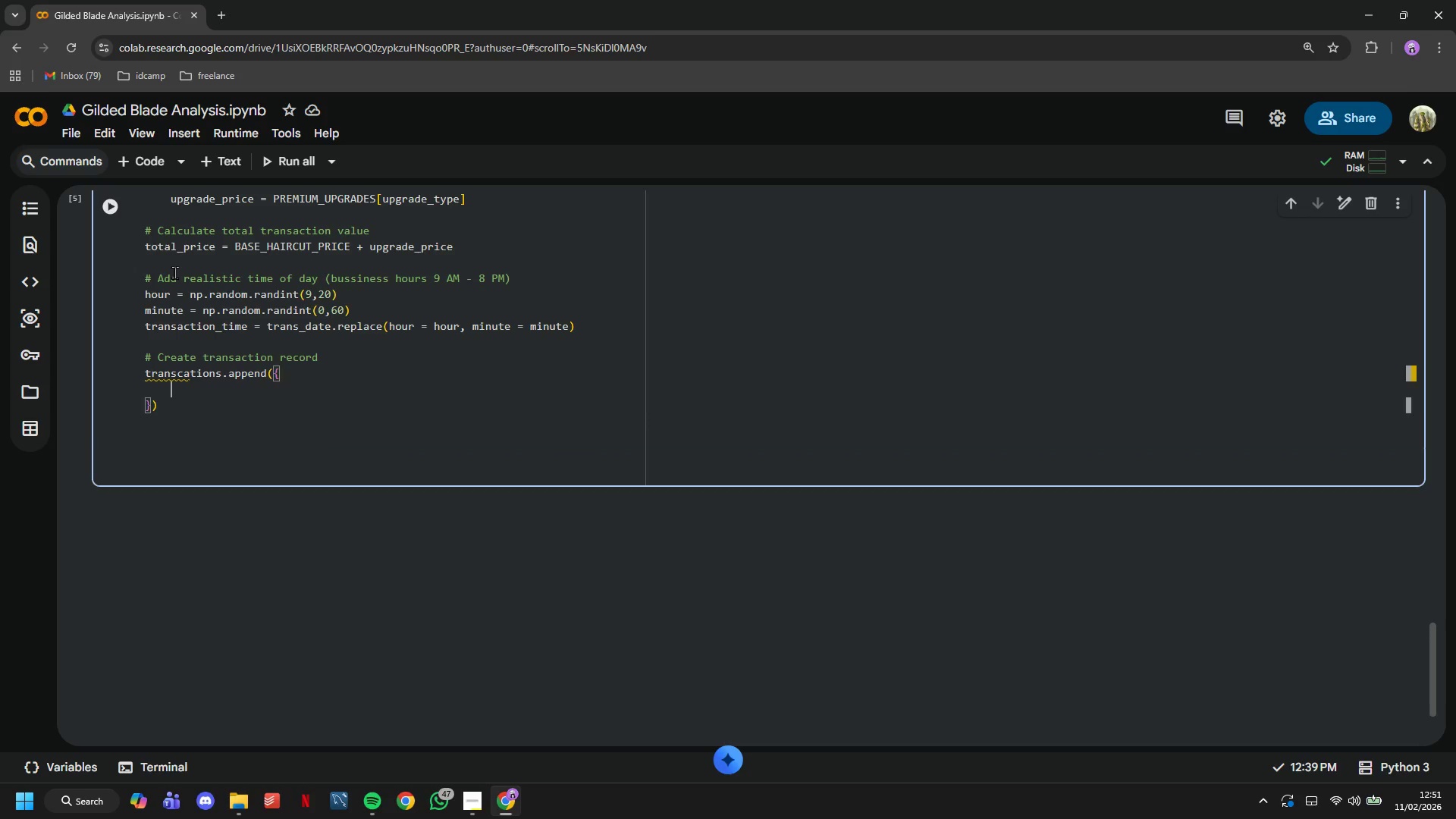 
key(Enter)
 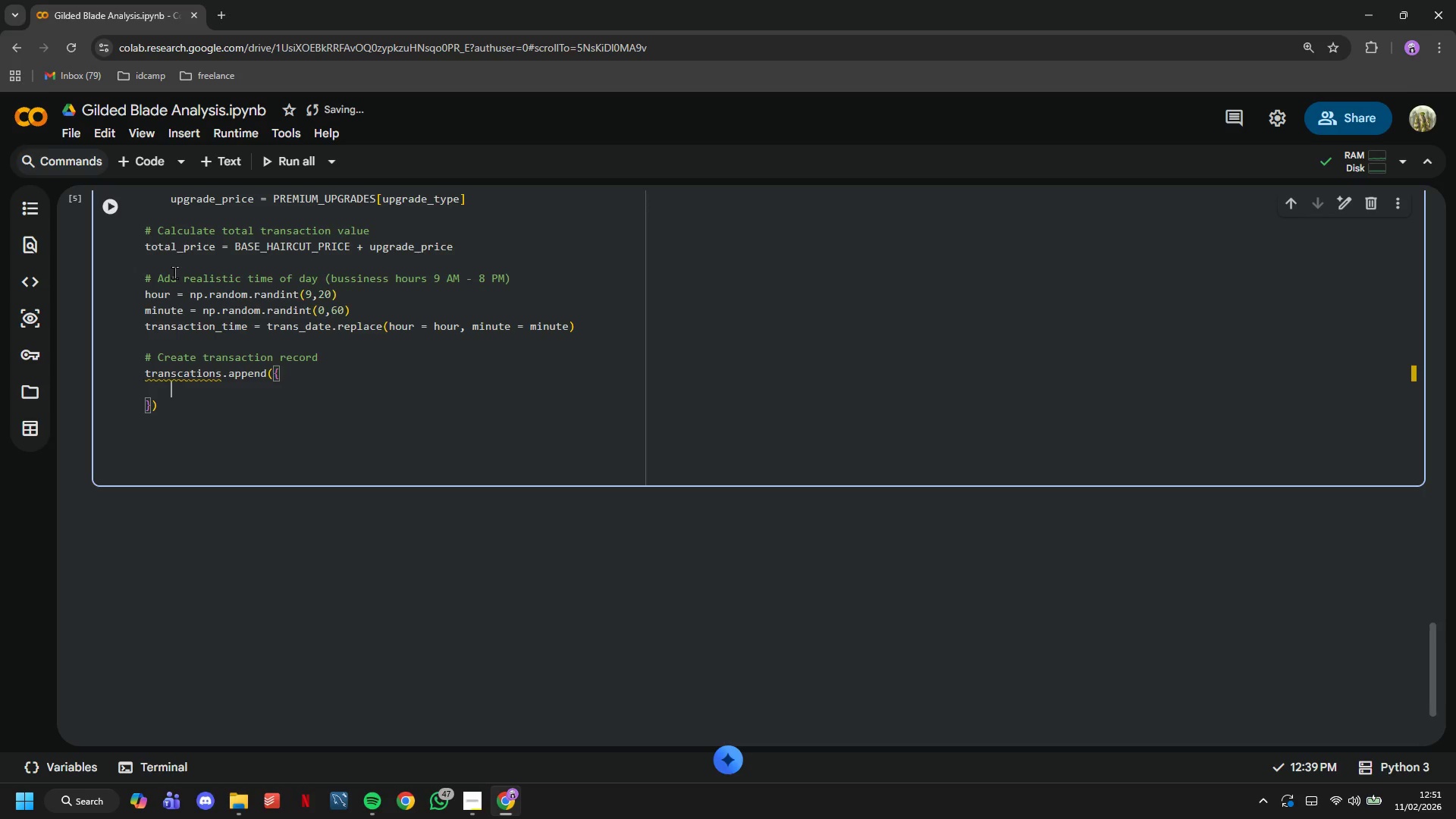 
scroll: coordinate [248, 293], scroll_direction: down, amount: 2.0
 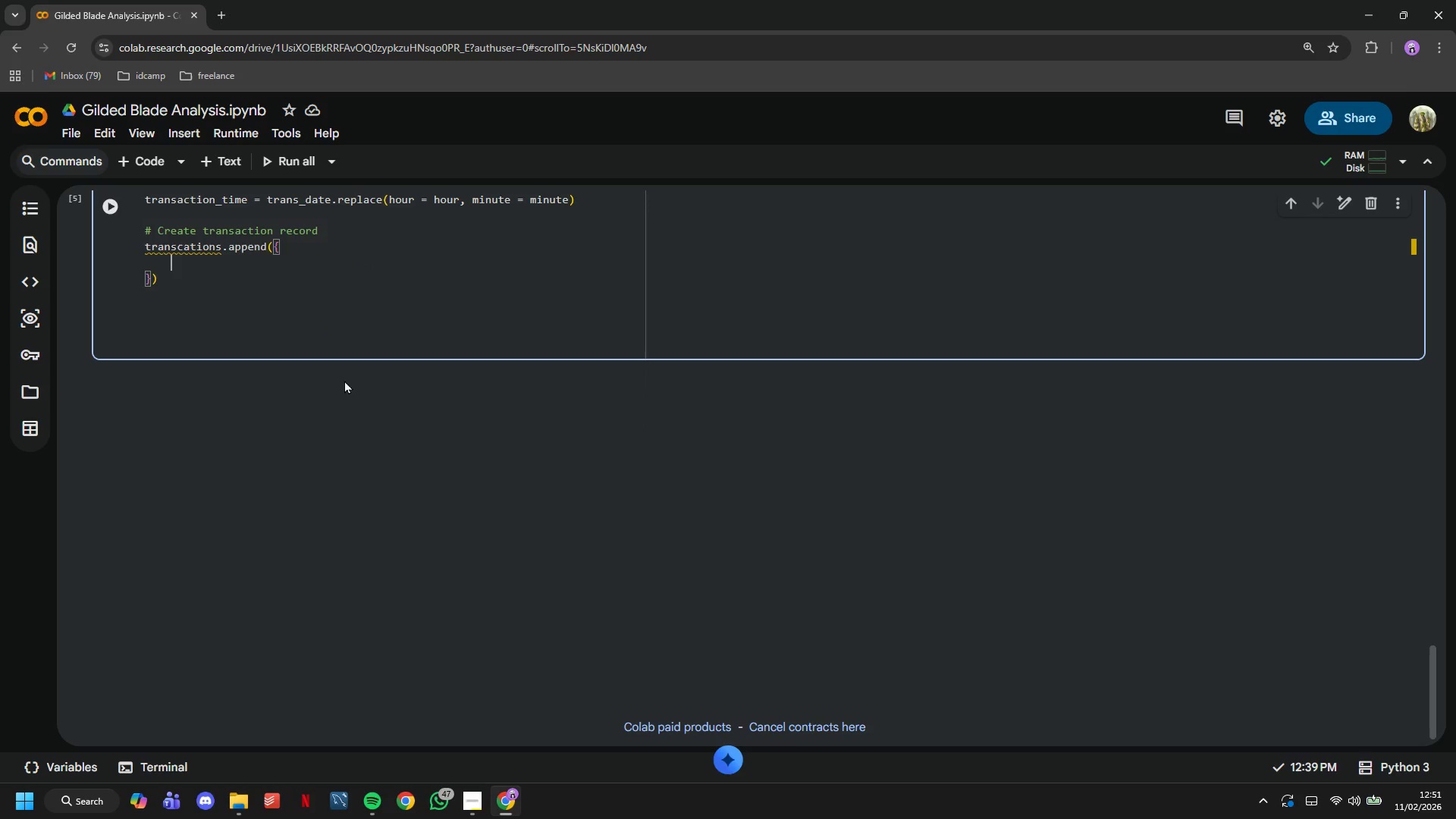 
key(Quote)
 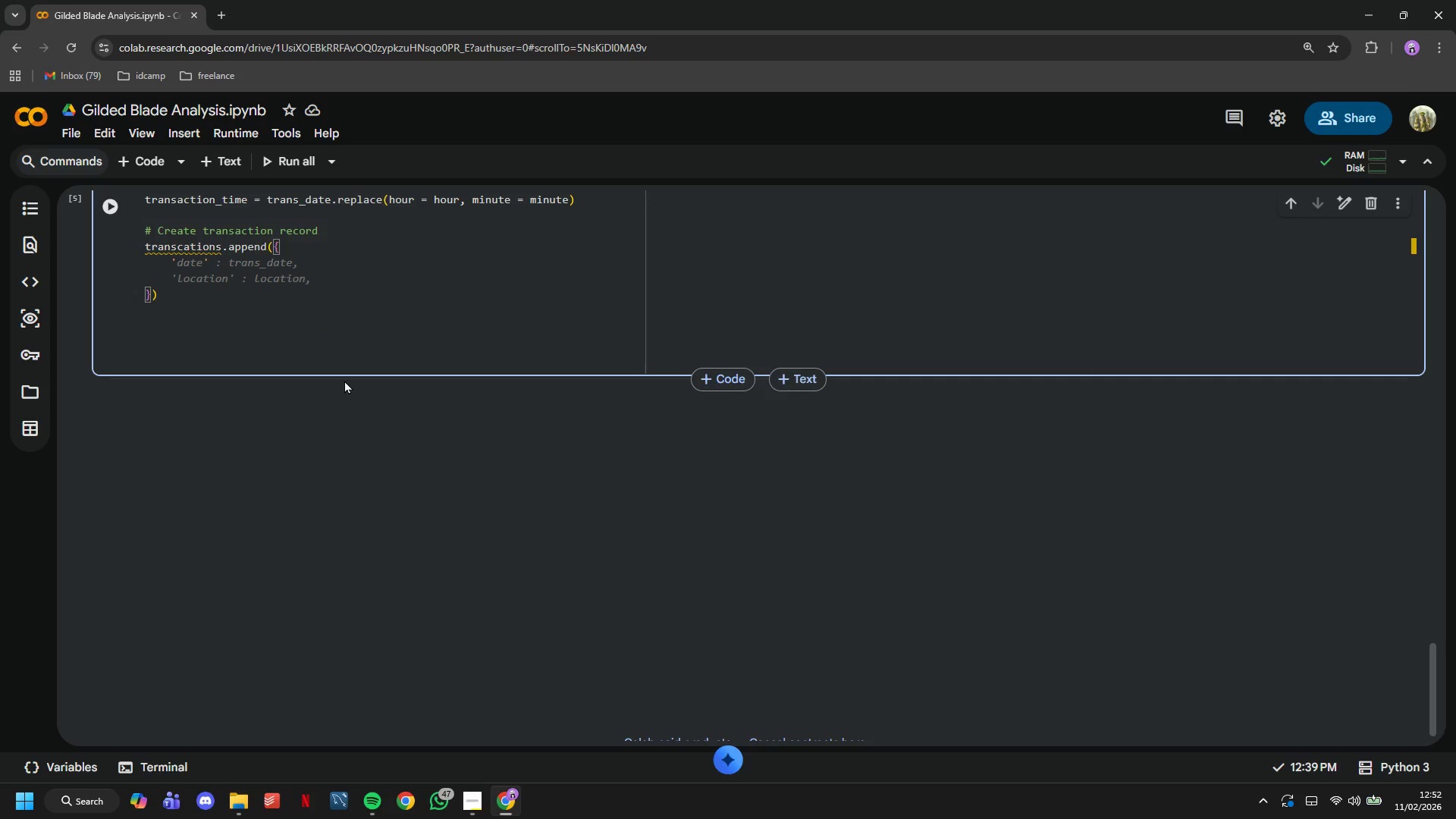 
type(transaction_id)
 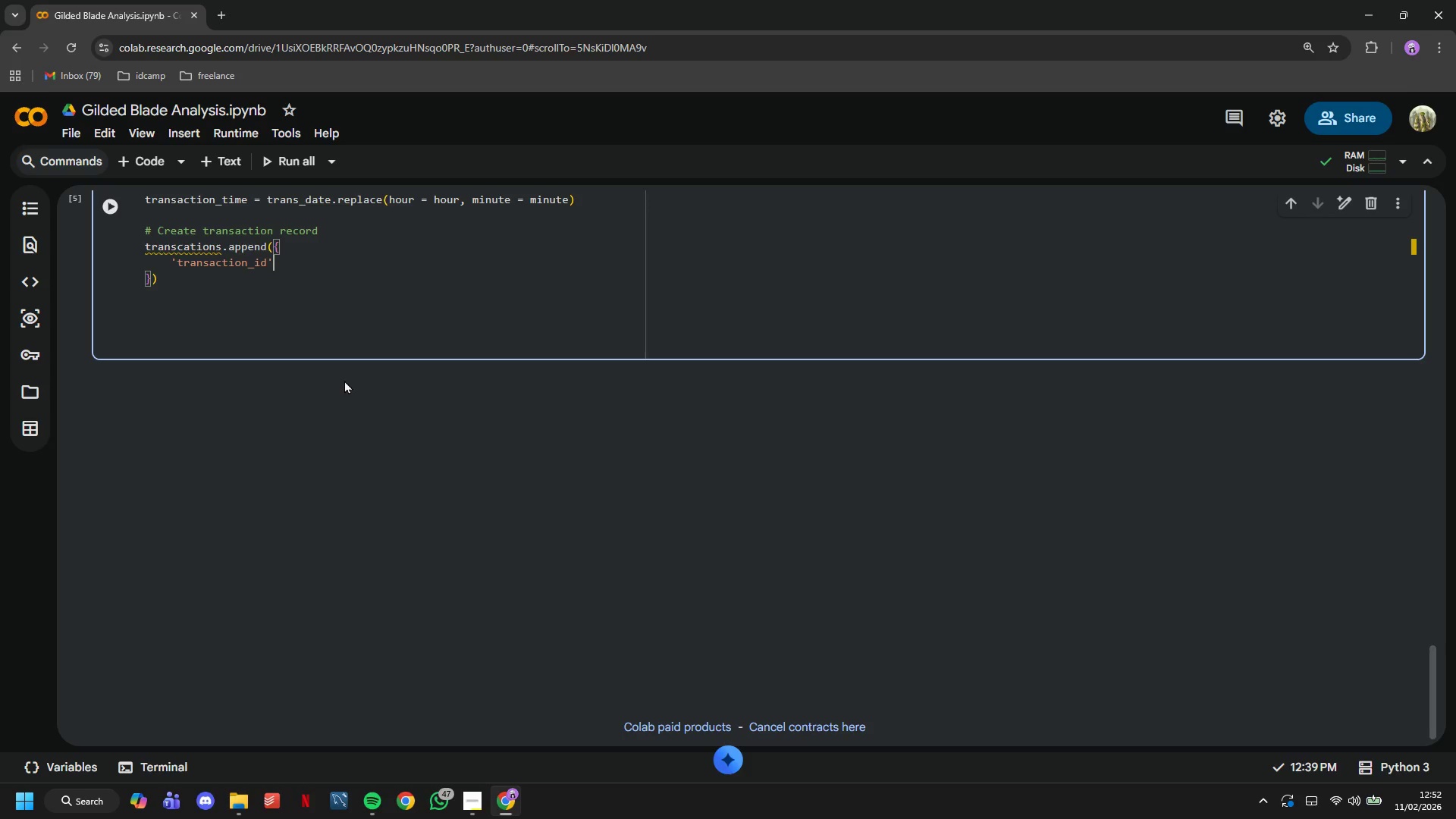 
 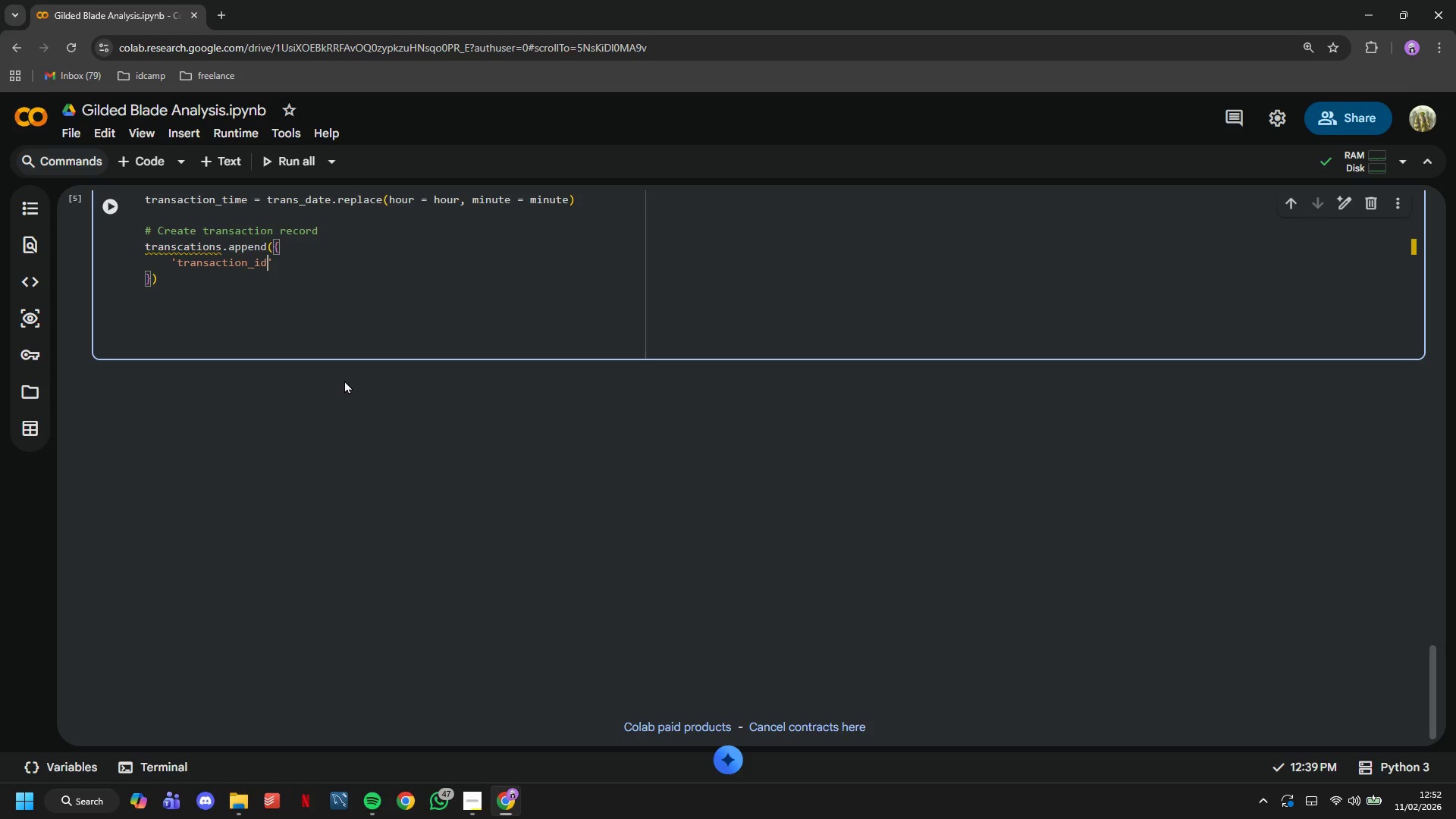 
key(ArrowRight)
 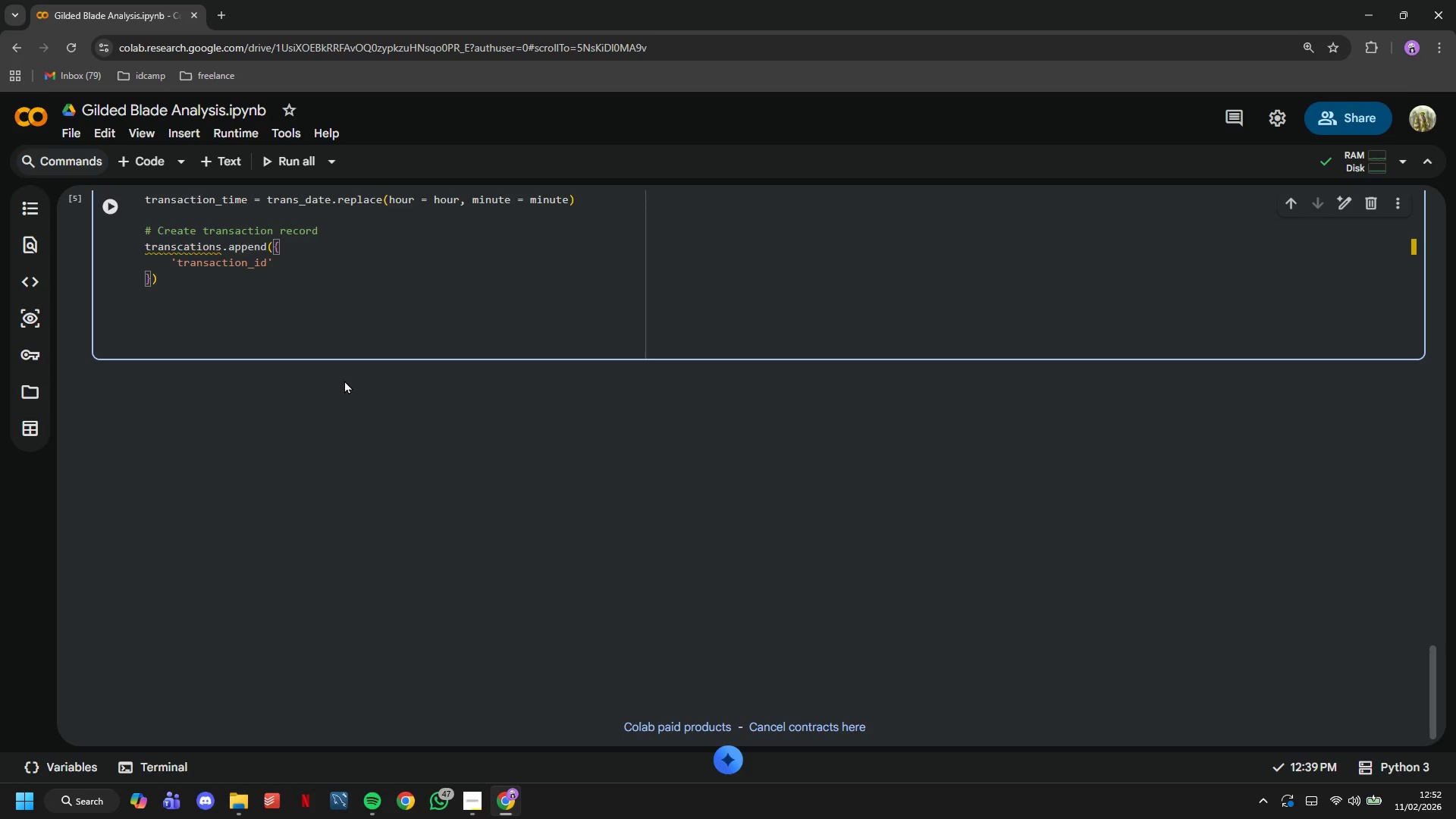 
key(Space)
 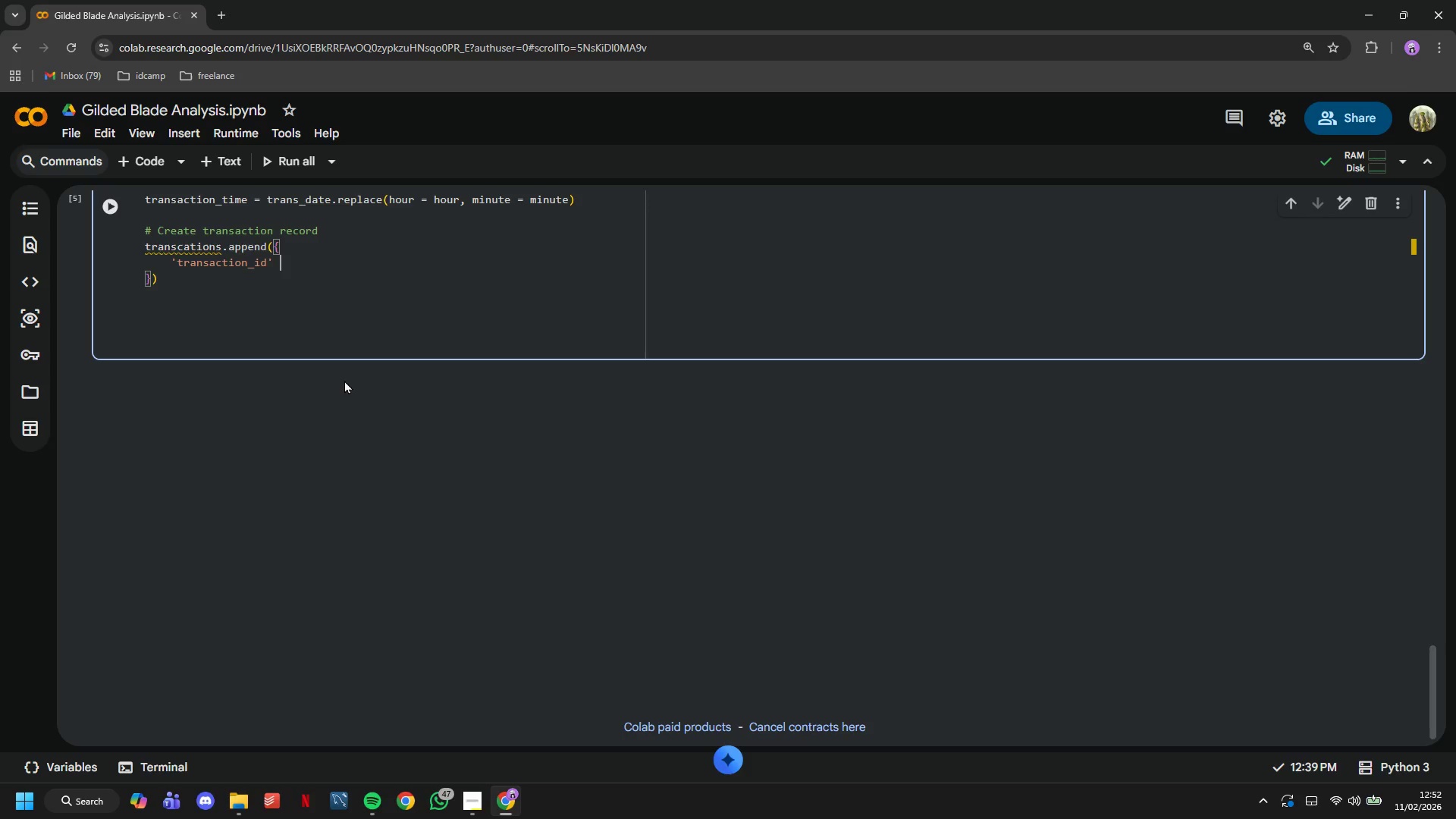 
key(Shift+Semicolon)
 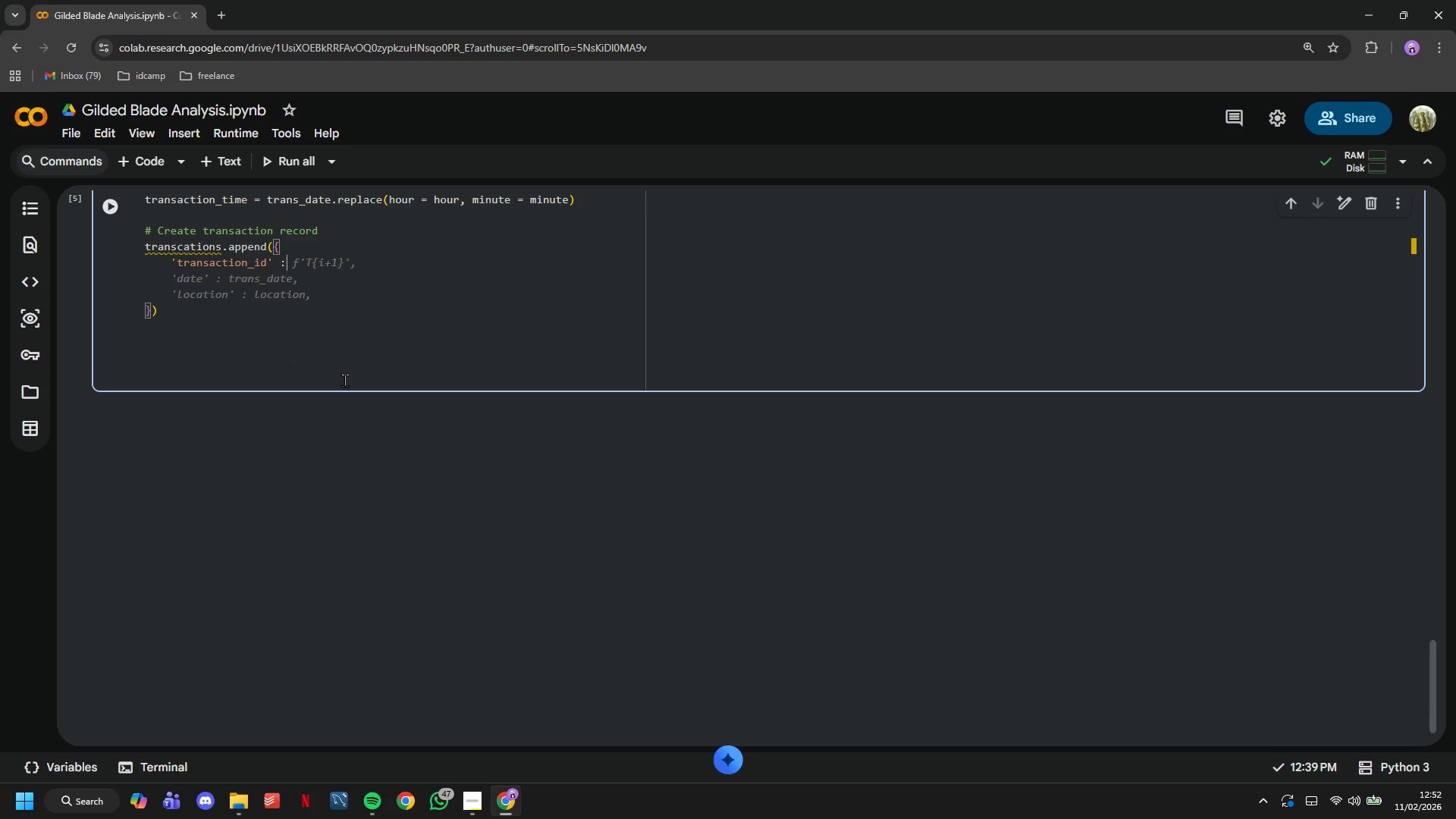 
key(Space)
 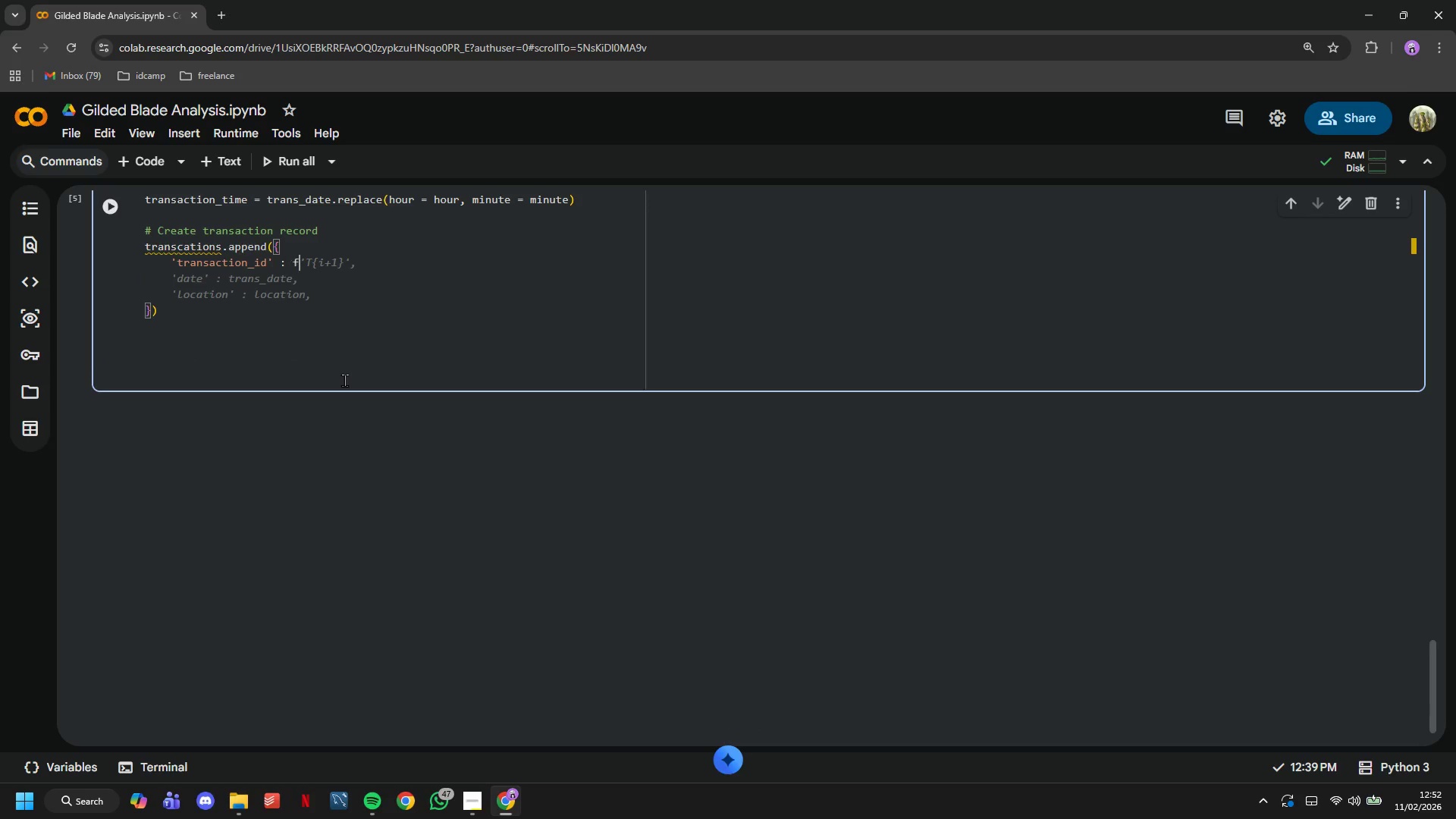 
key(F)
 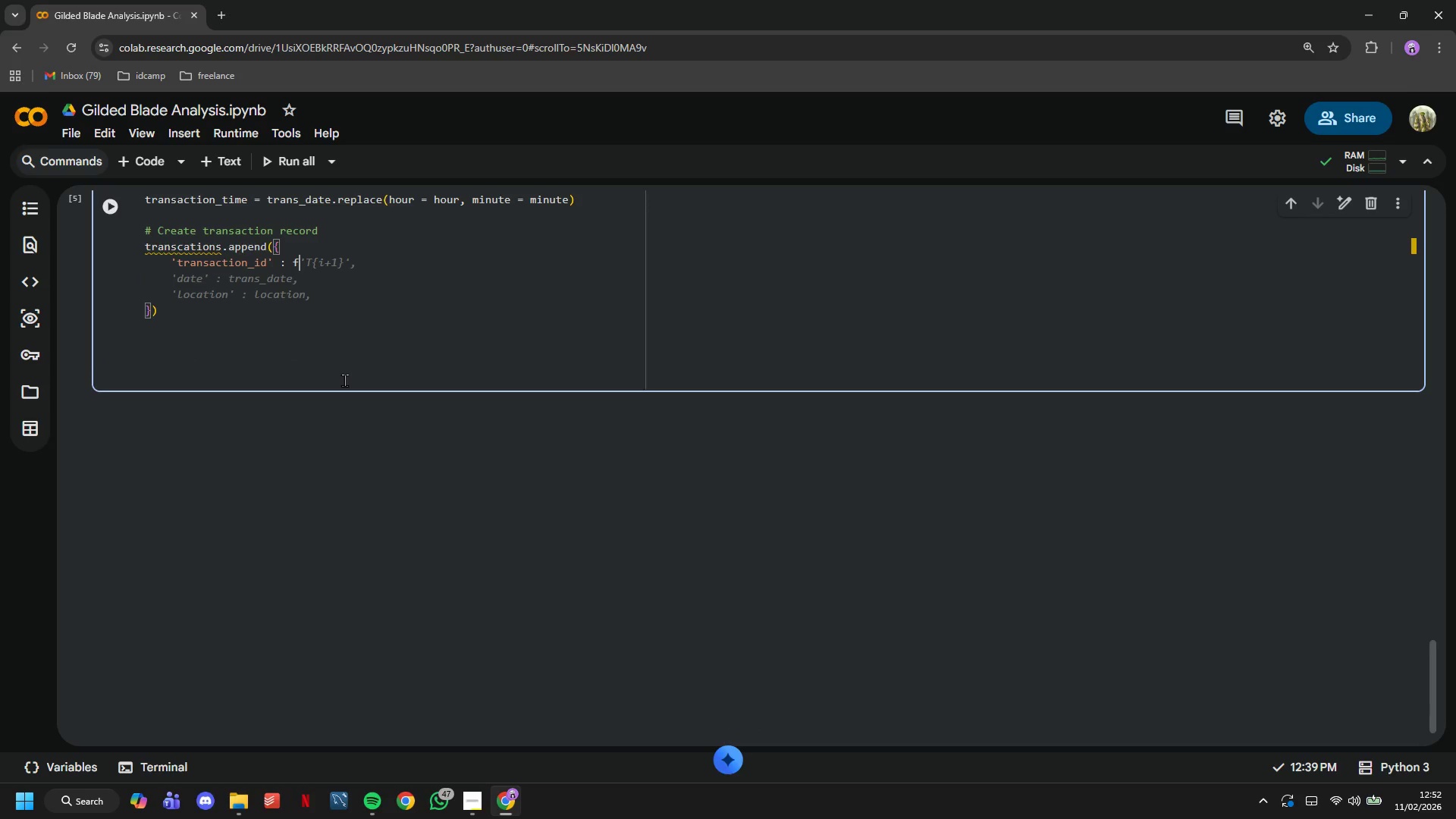 
key(Quote)
 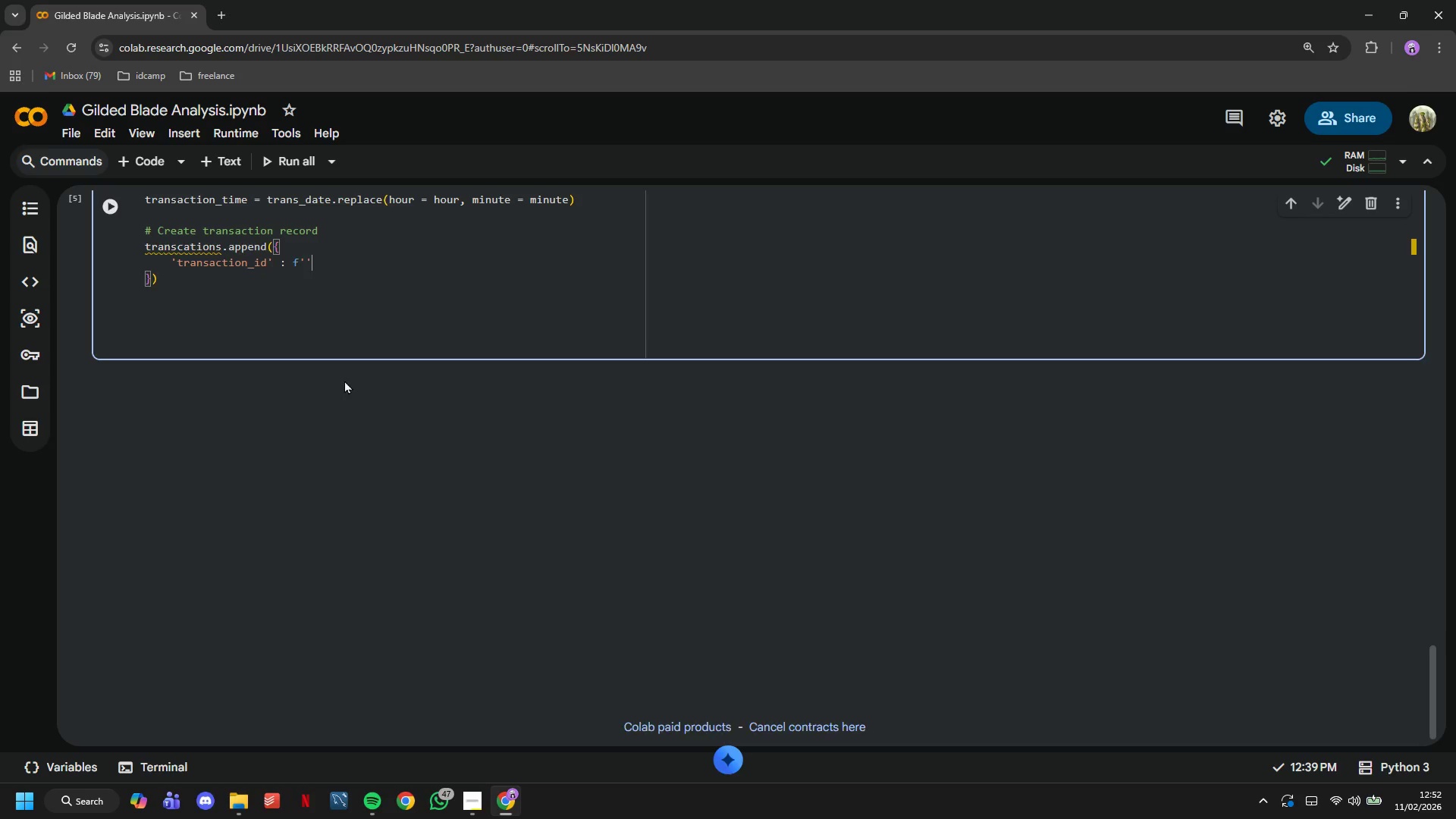 
key(Quote)
 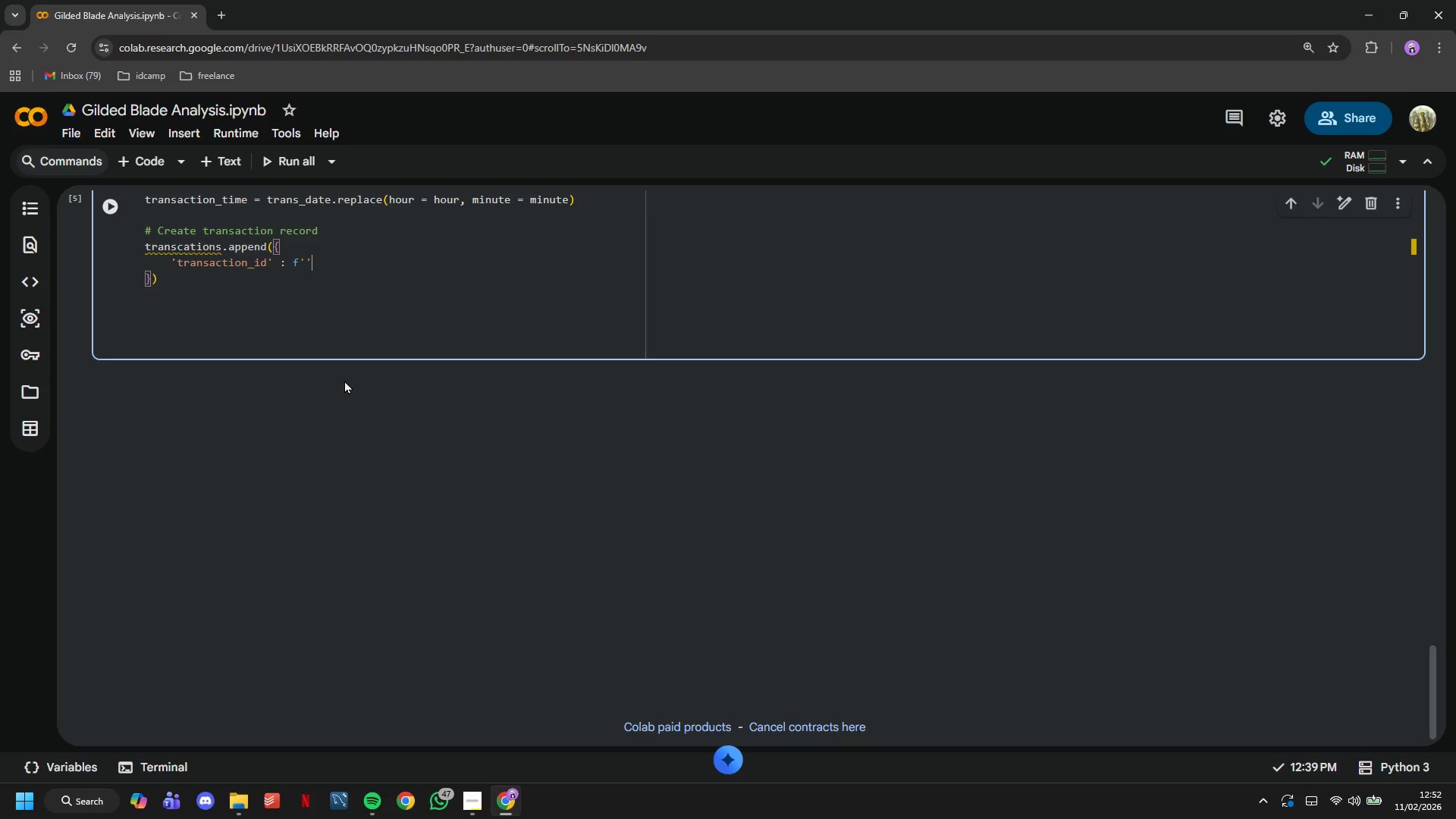 
key(ArrowLeft)
 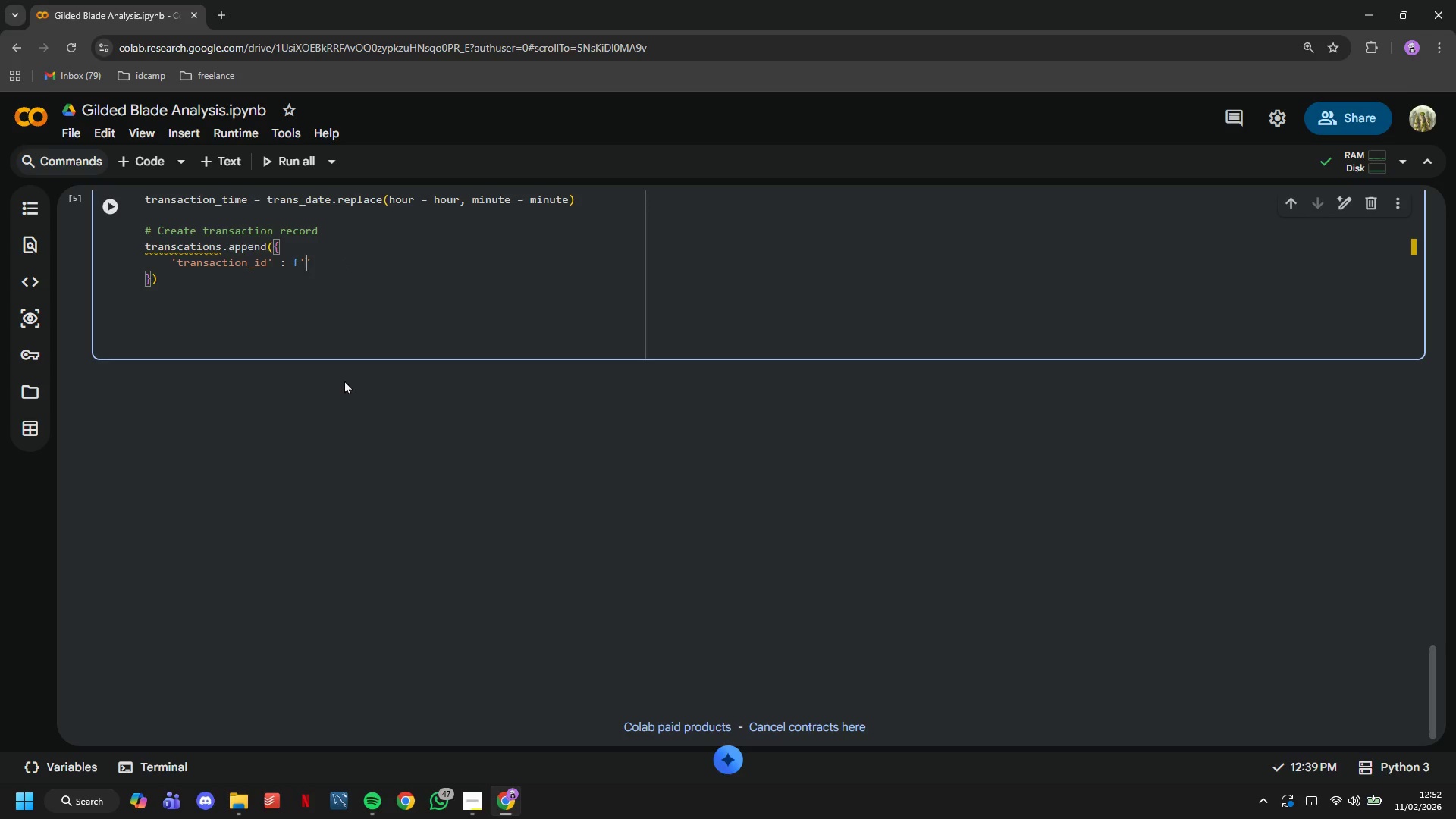 
type(TXB)
key(Backspace)
type(N{i+1:0df)
key(Backspace)
type(d)
key(Backspace)
key(Backspace)
type(6d)
 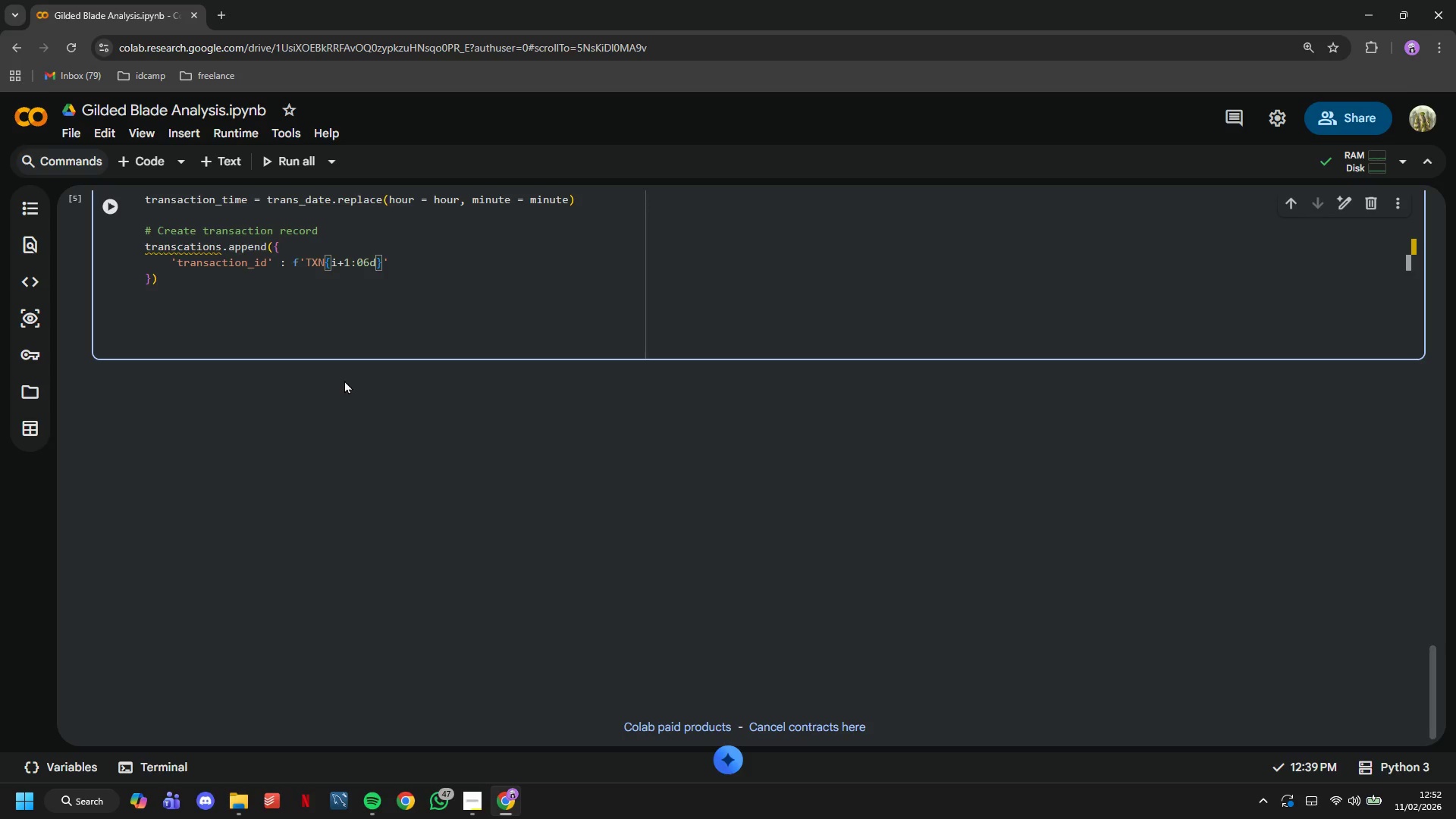 
key(ArrowRight)
 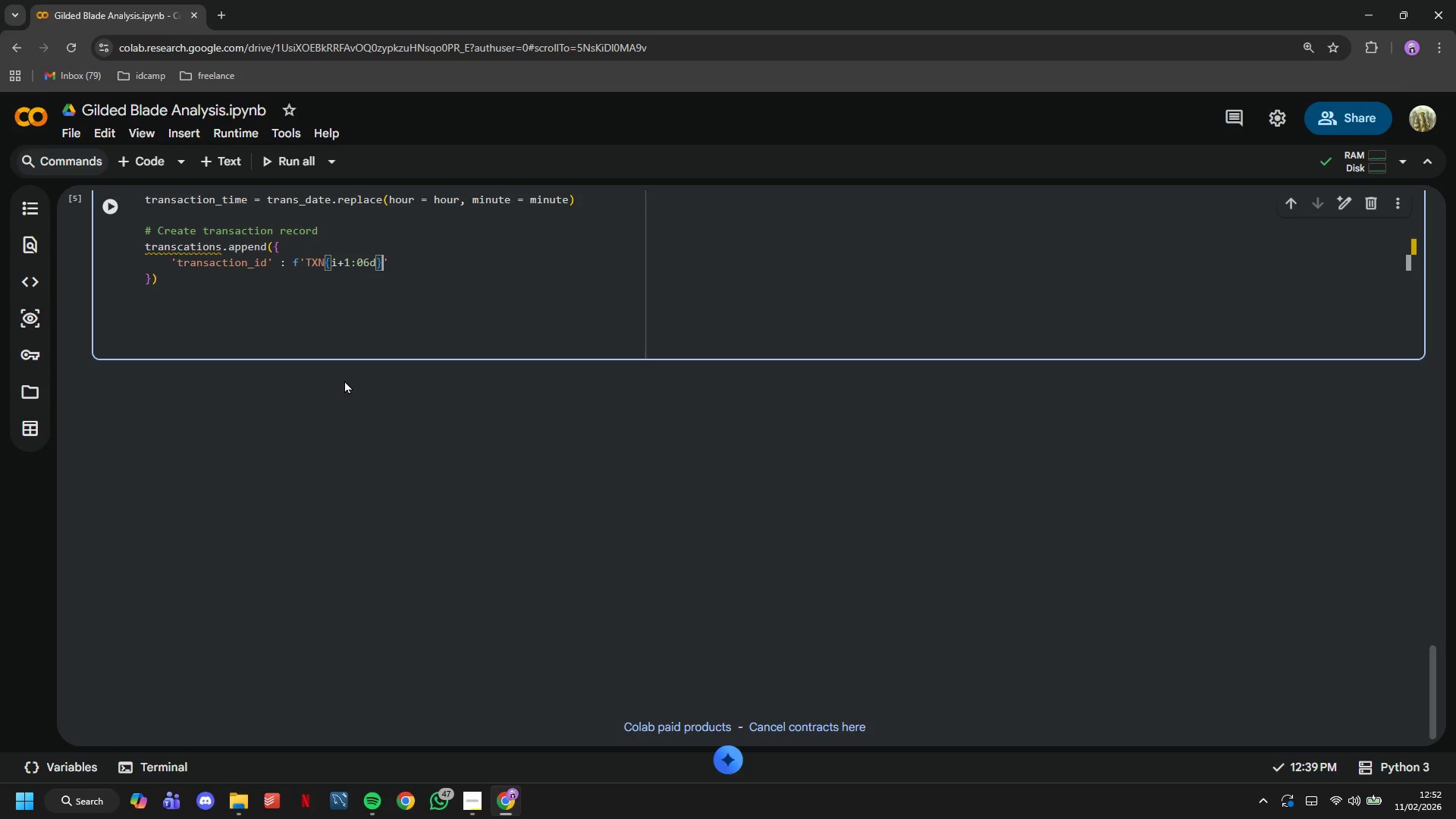 
key(ArrowRight)
 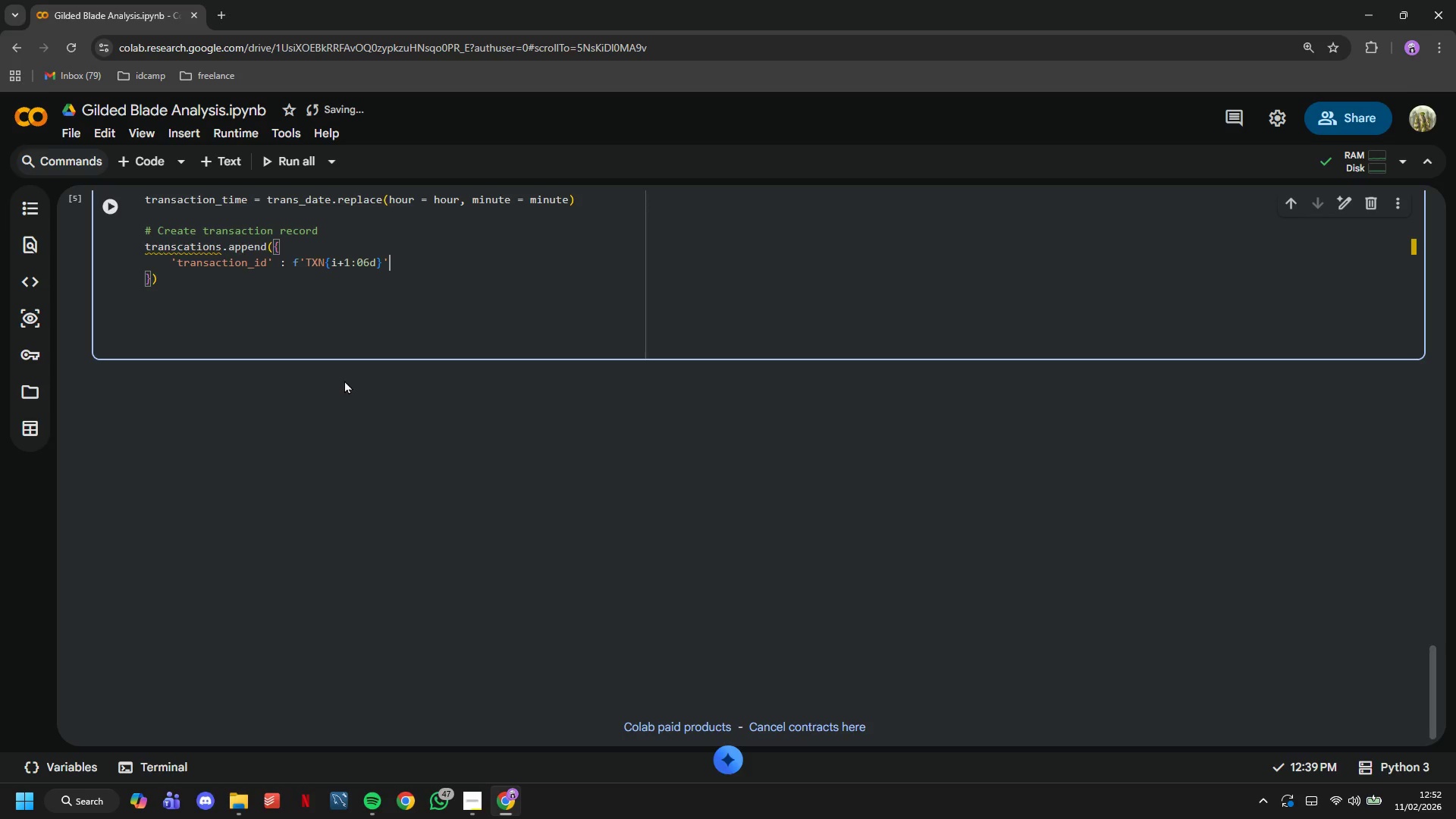 
key(Comma)
 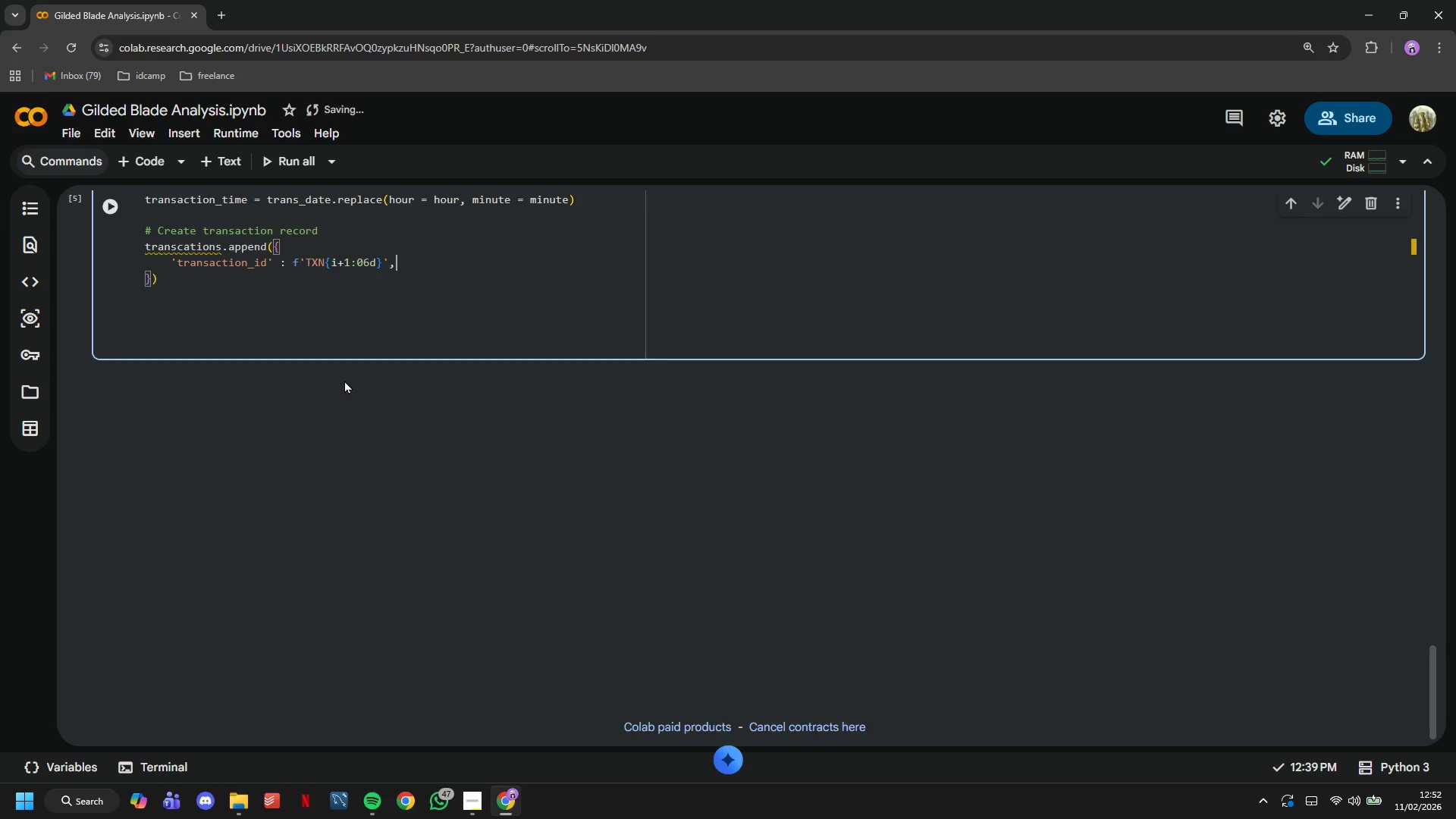 
key(Enter)
 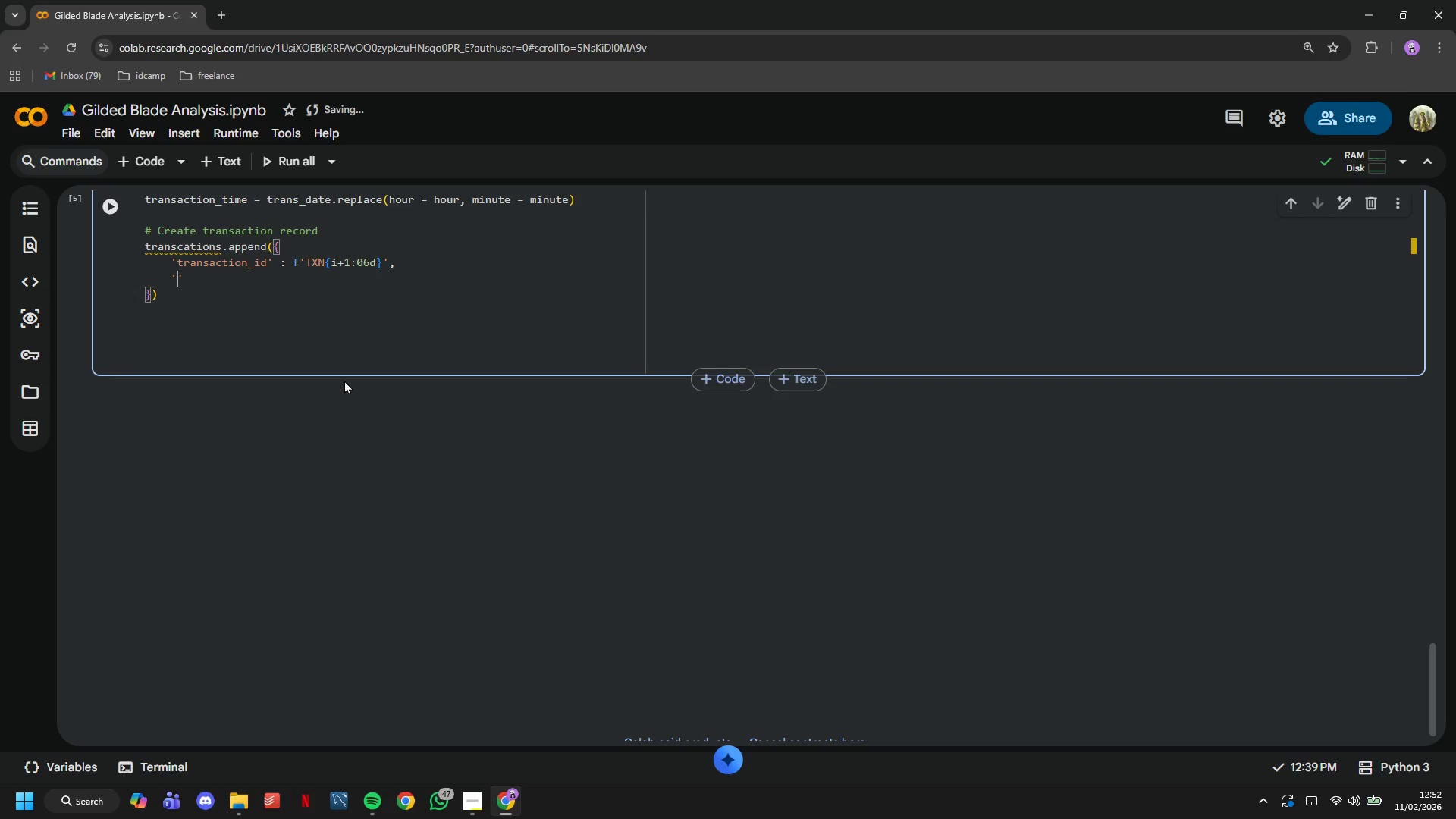 
type('date)
 